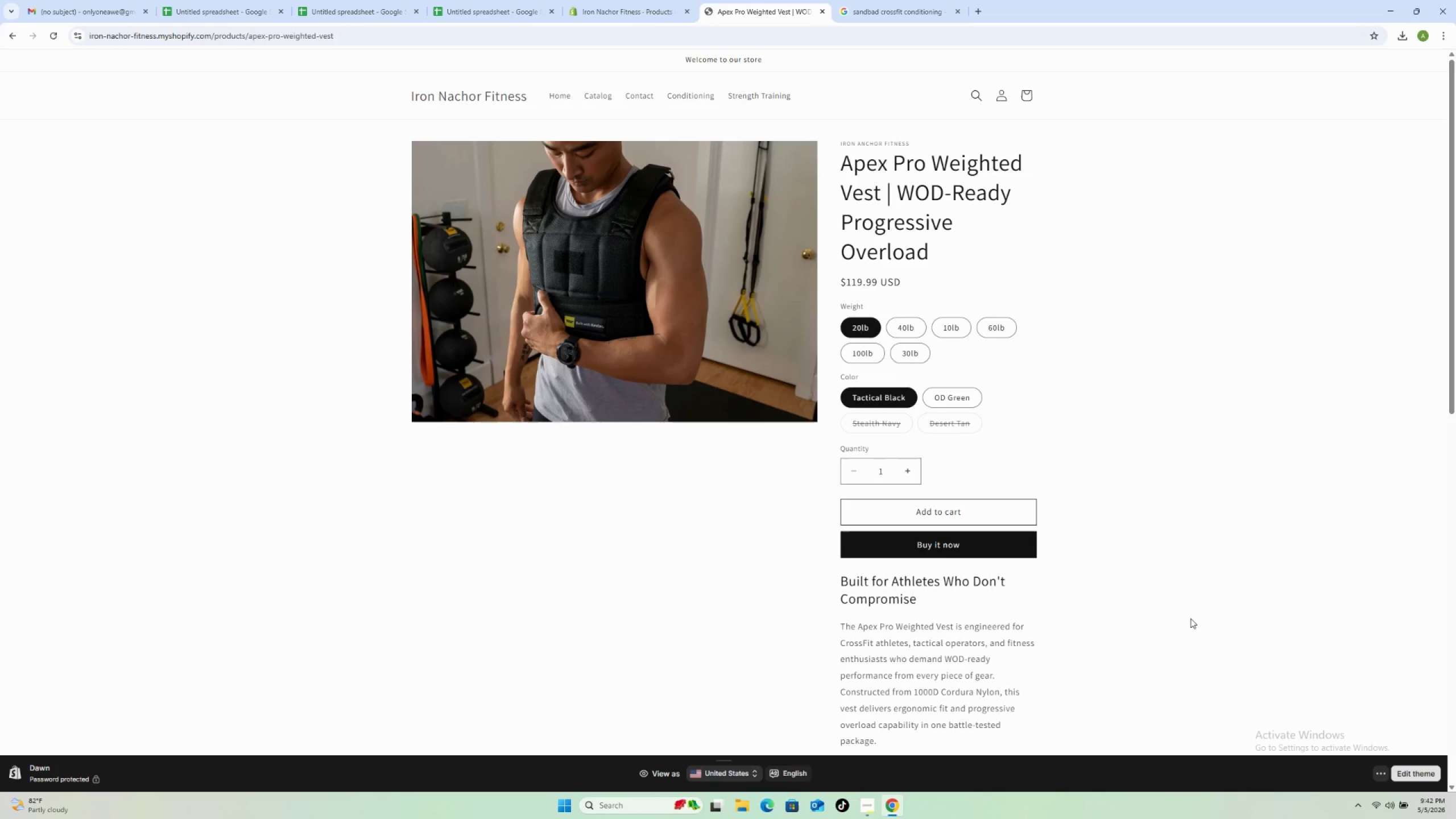 
scroll: coordinate [1172, 571], scroll_direction: up, amount: 4.0
 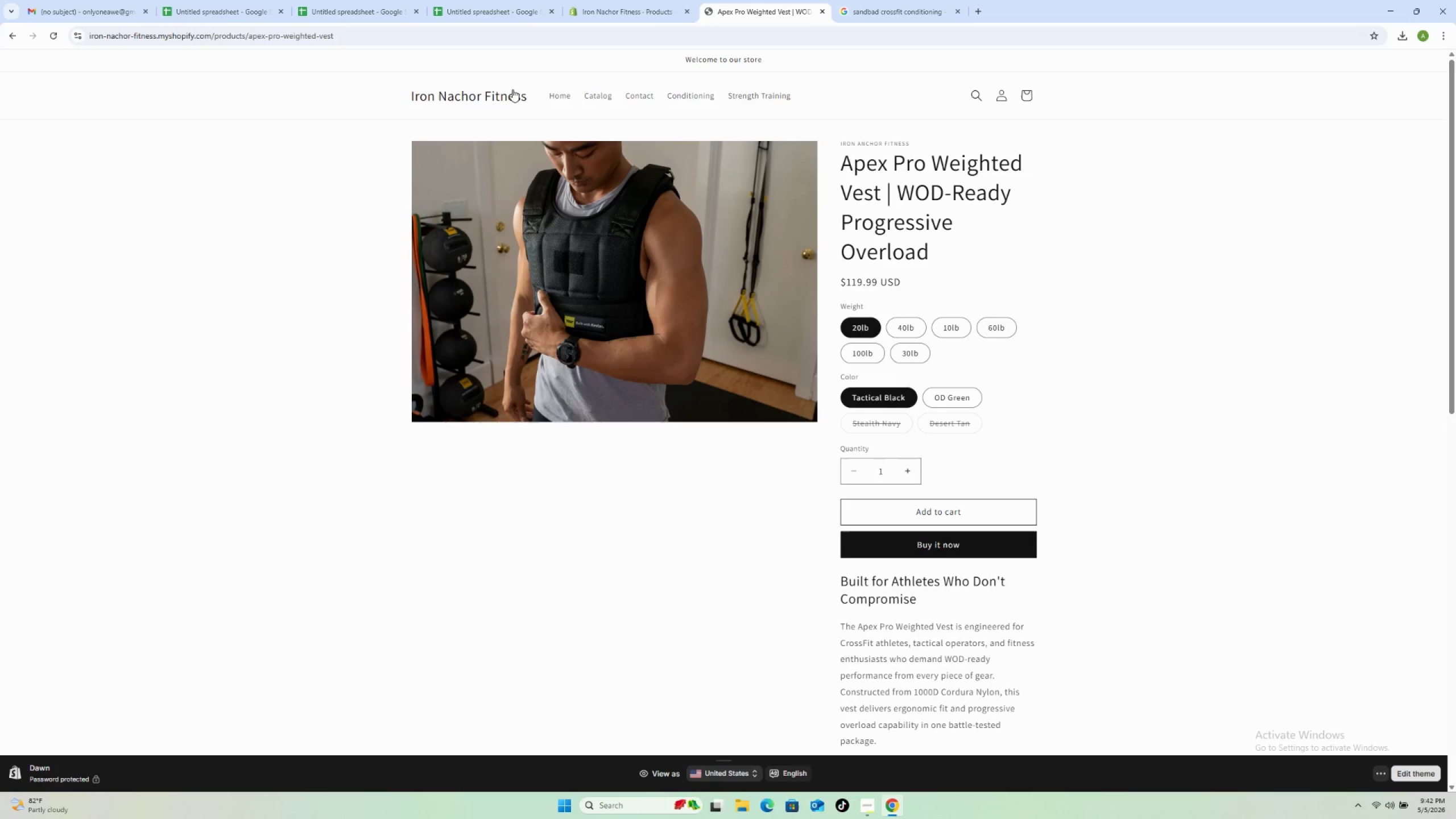 
left_click([562, 96])
 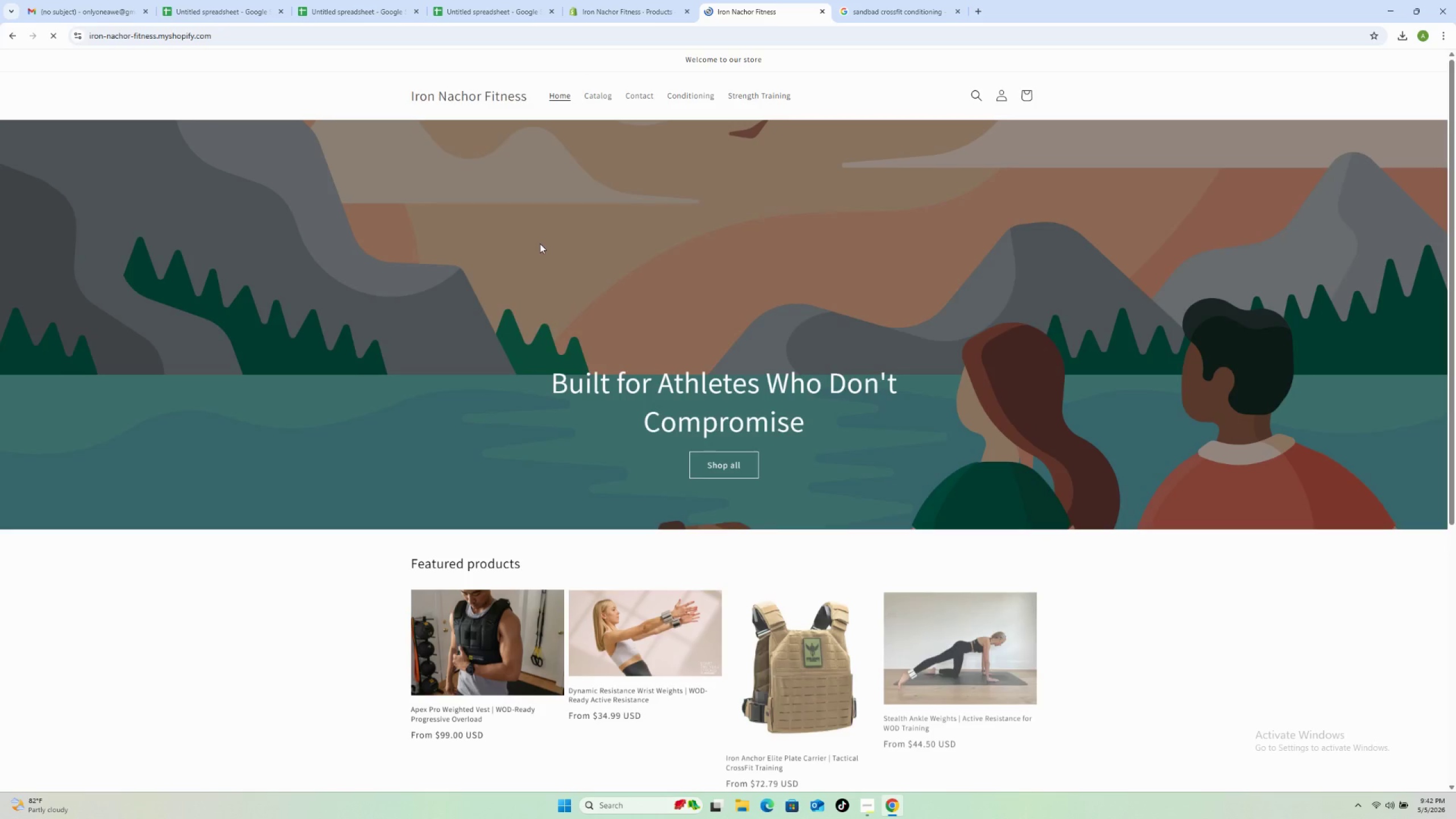 
scroll: coordinate [650, 485], scroll_direction: down, amount: 4.0
 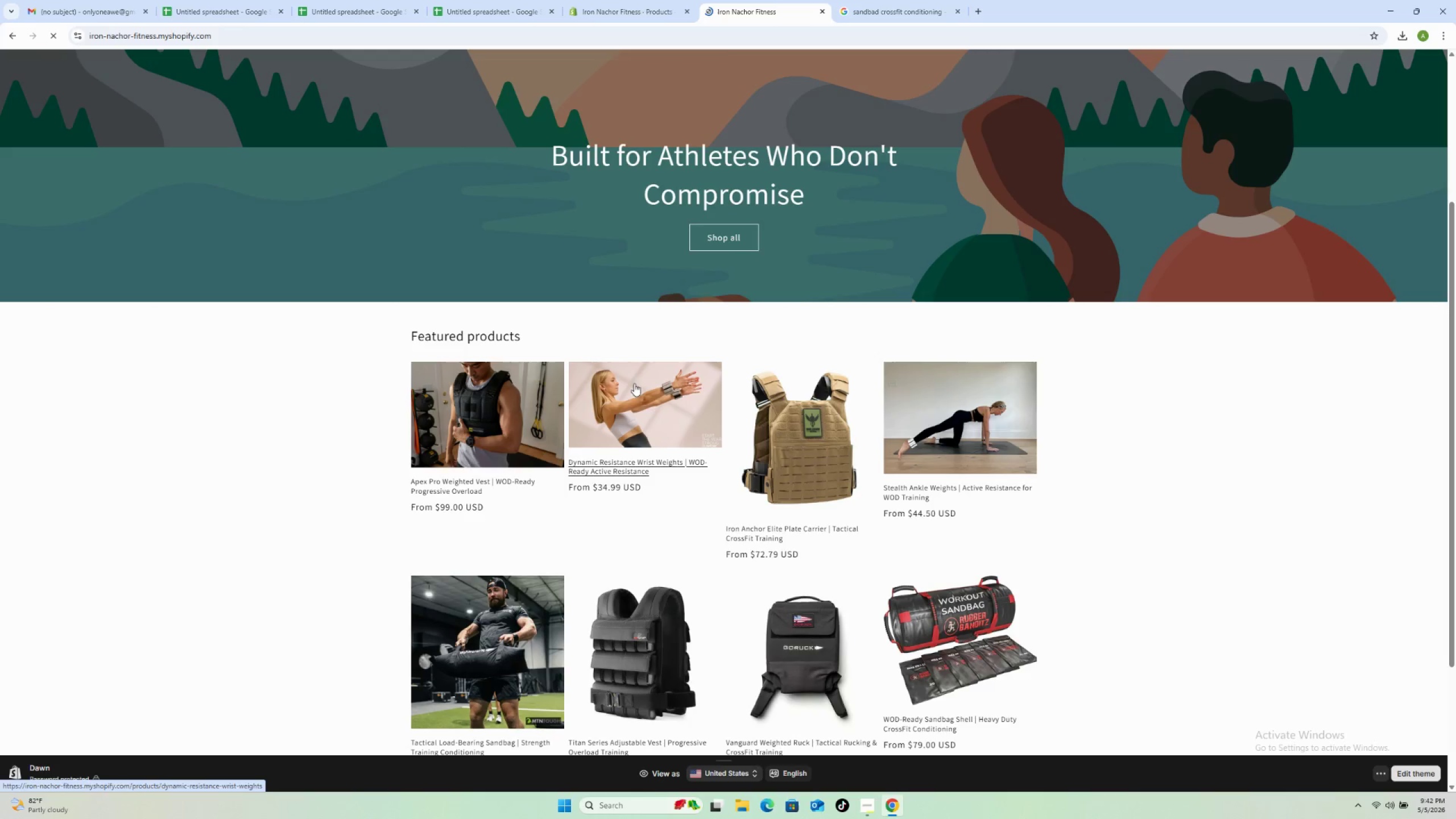 
left_click([635, 395])
 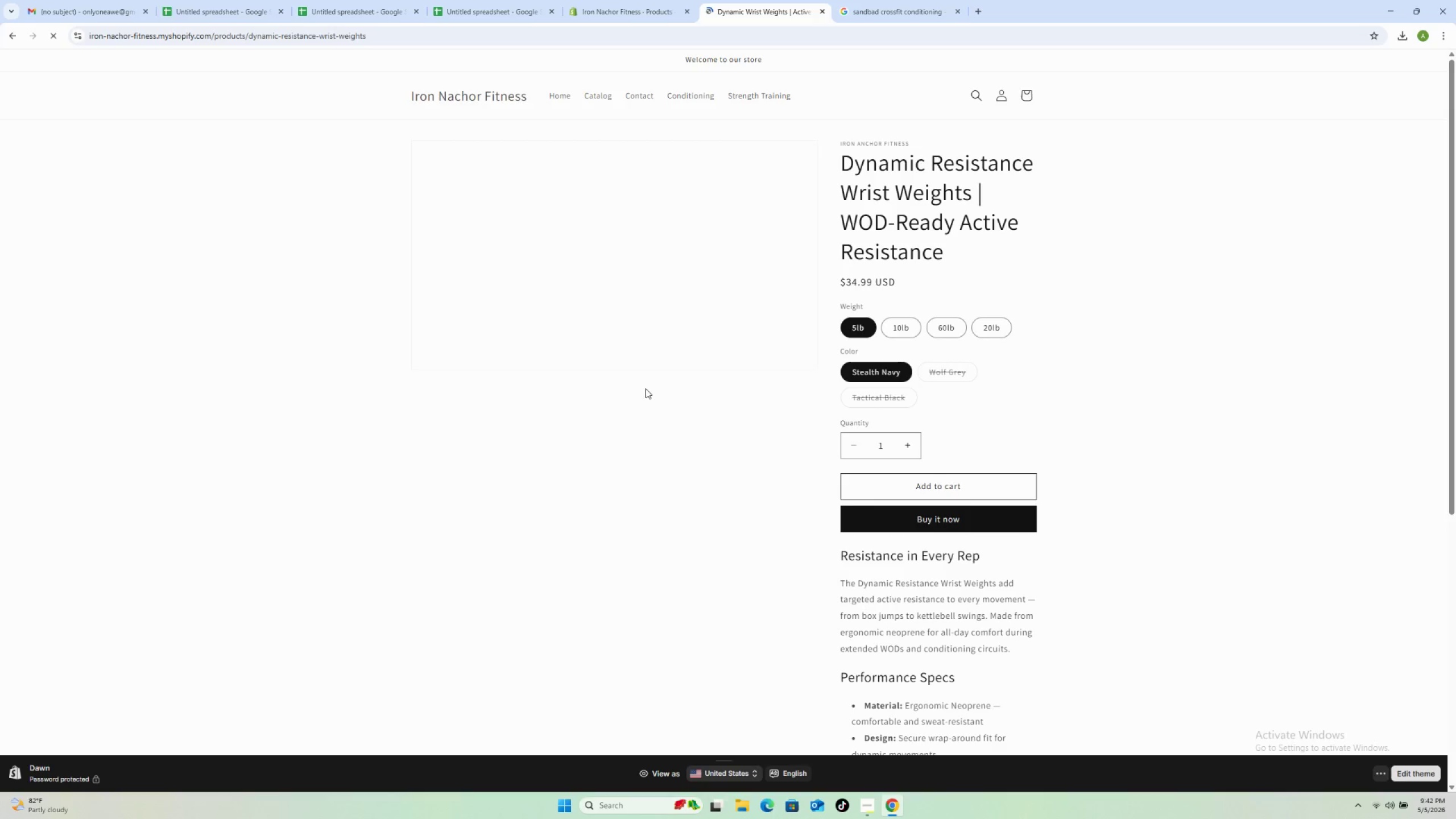 
wait(5.83)
 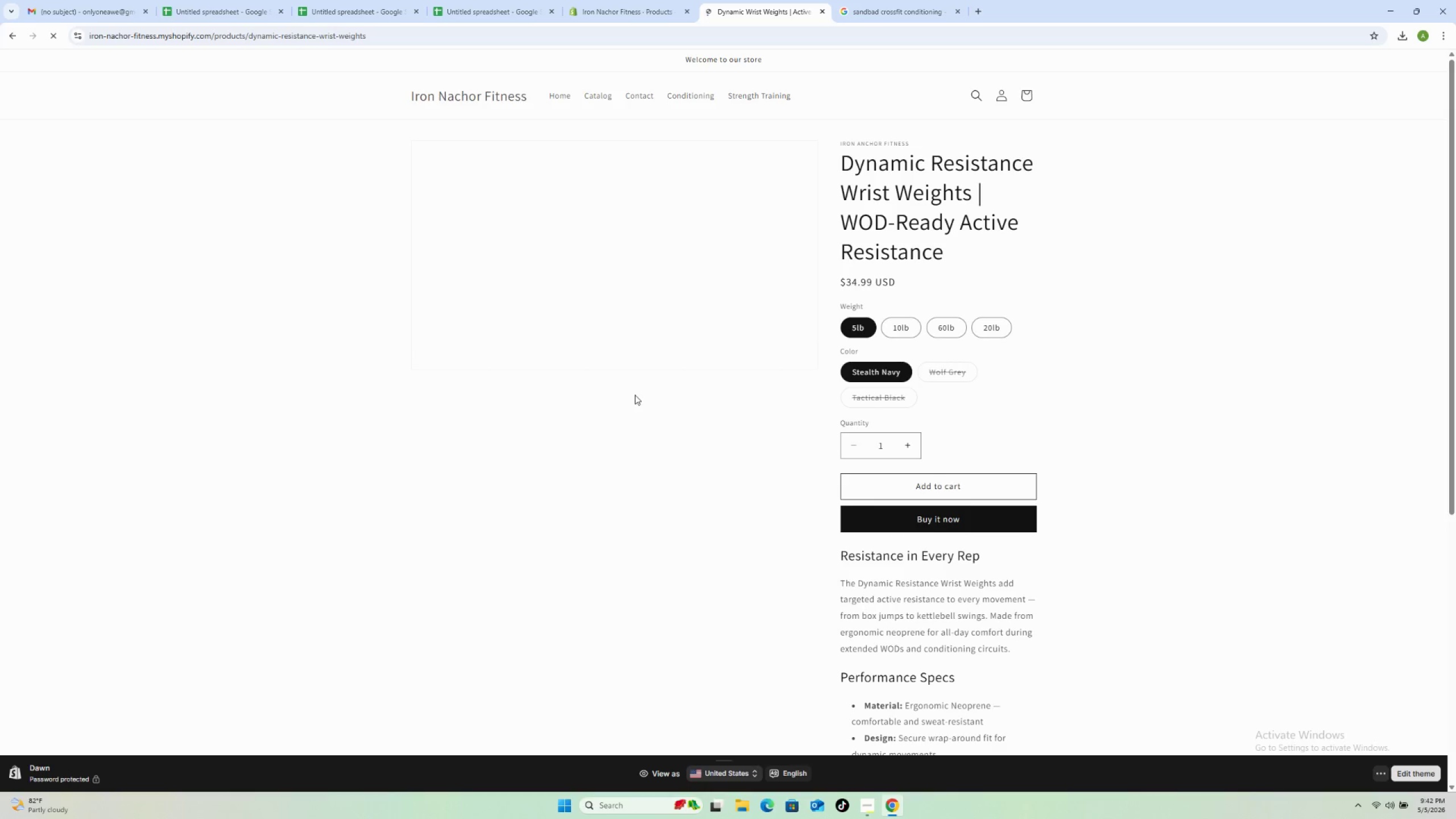 
scroll: coordinate [1087, 522], scroll_direction: up, amount: 11.0
 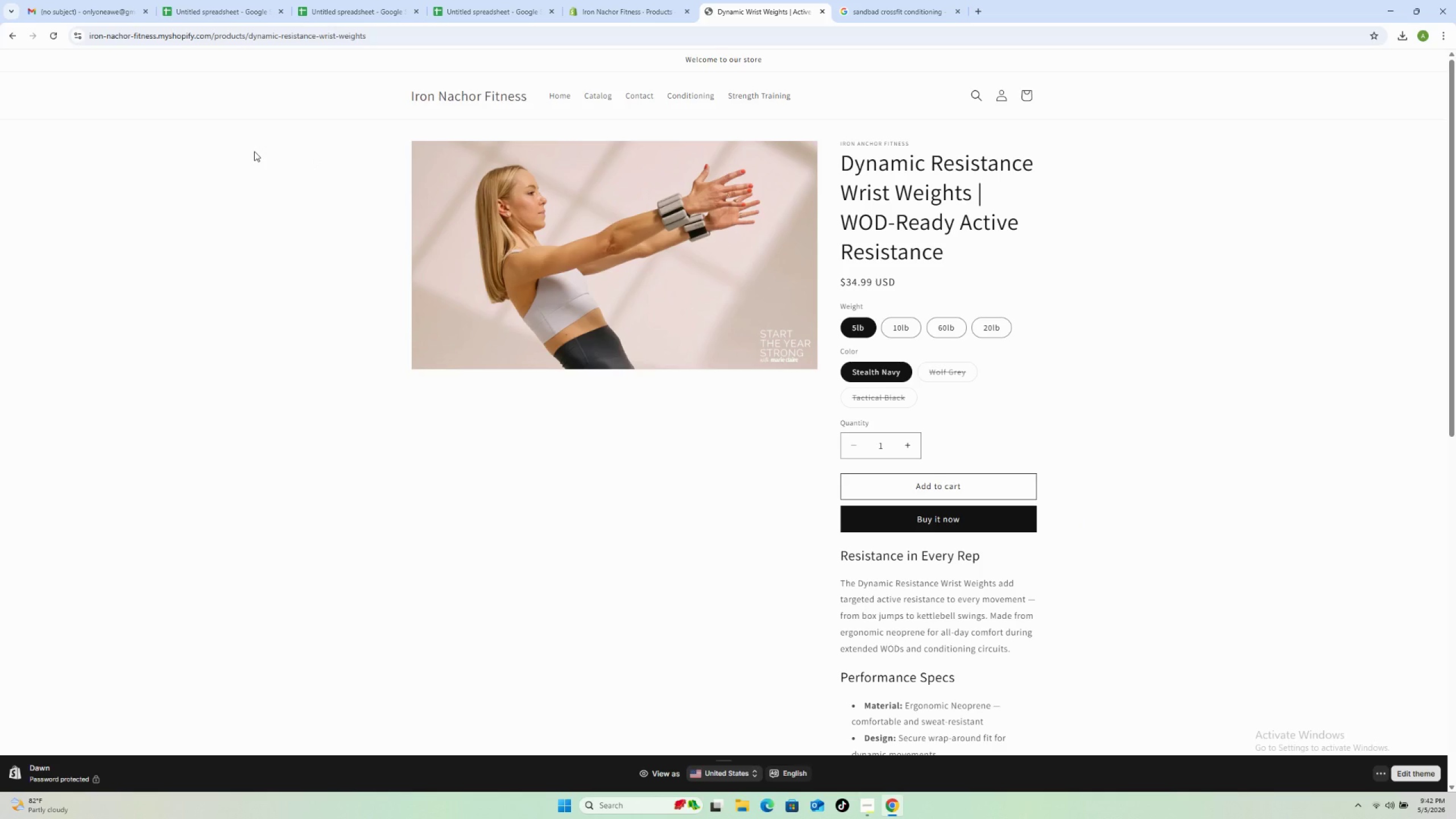 
wait(12.55)
 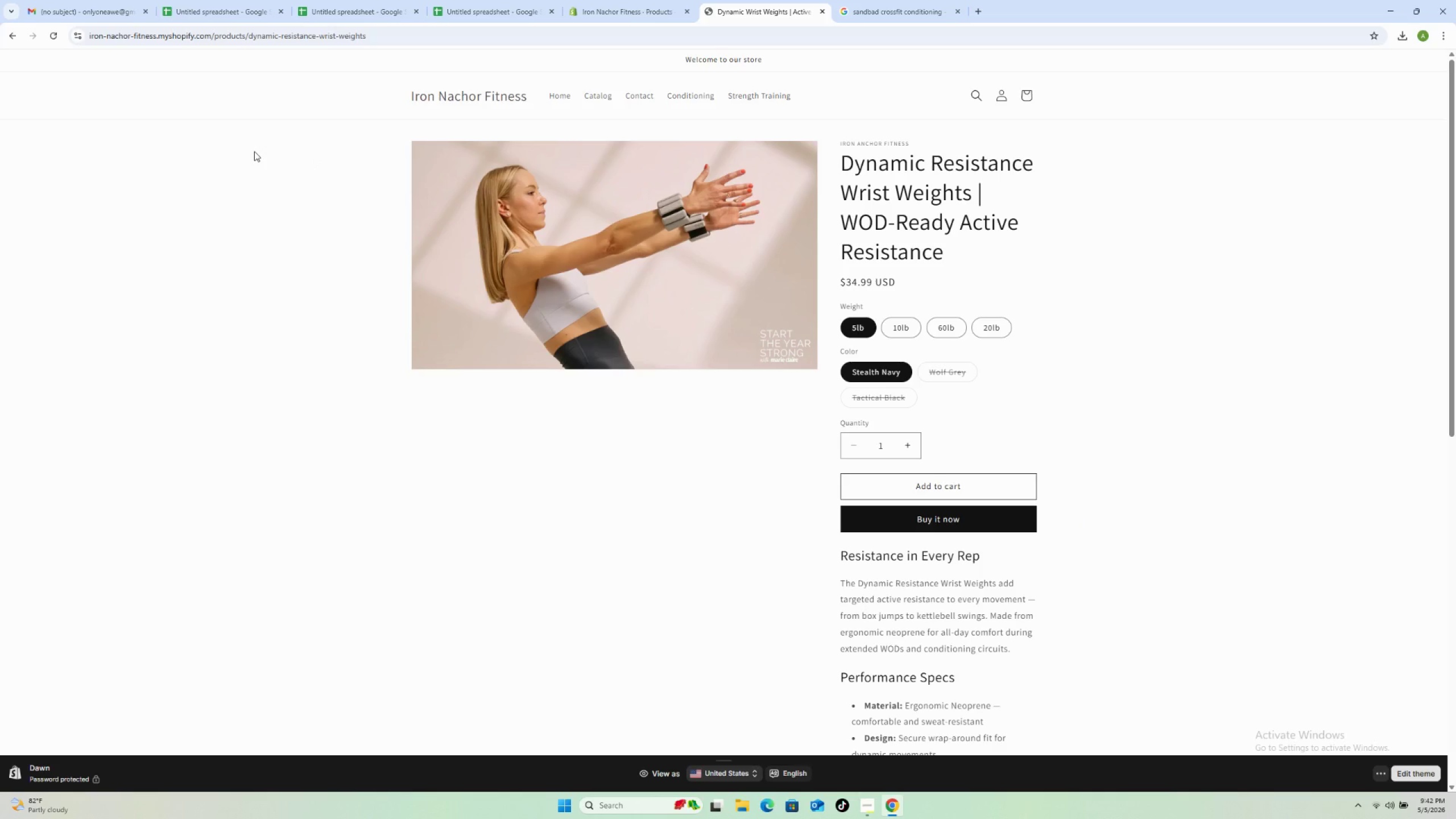 
left_click([13, 36])
 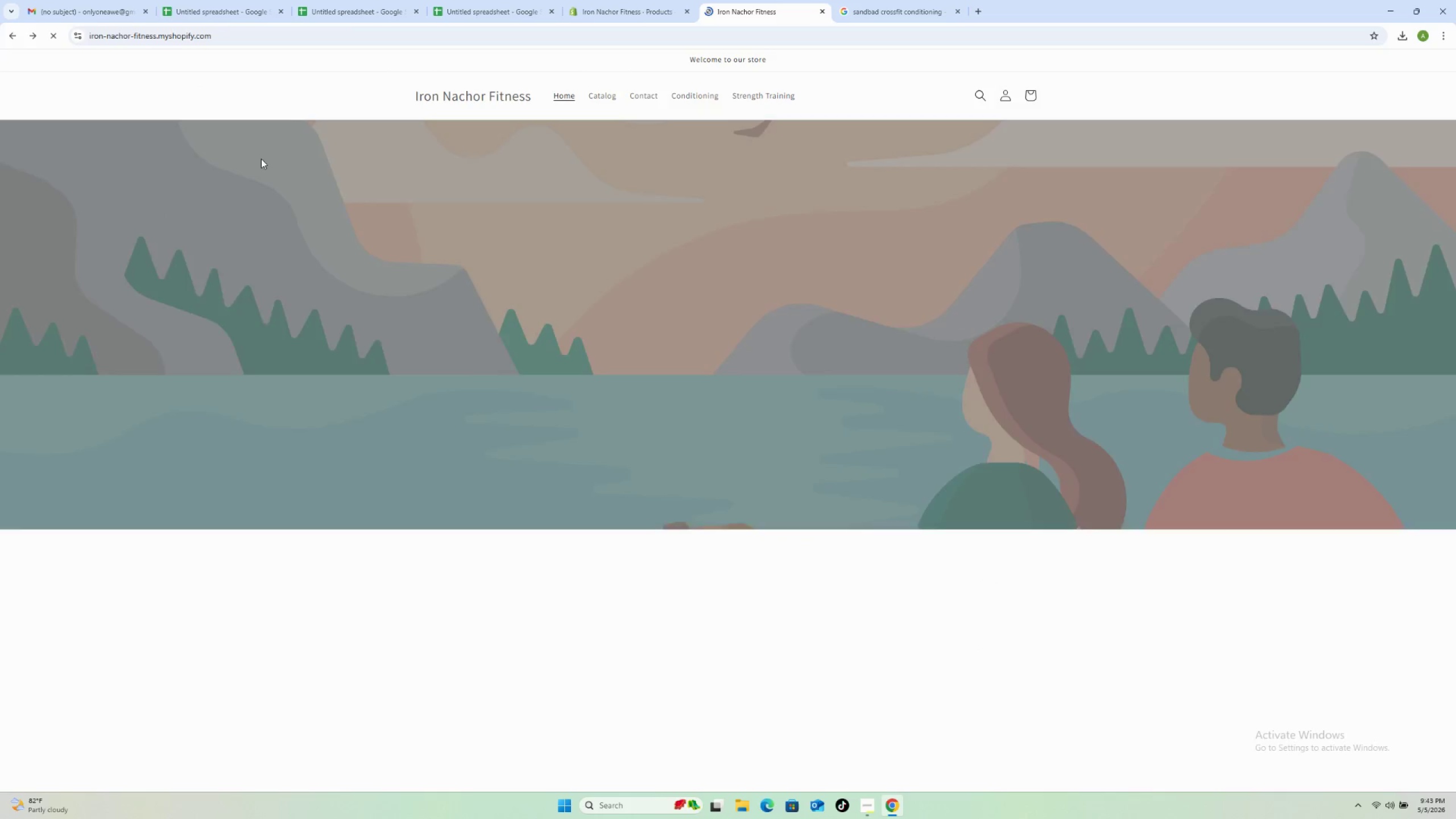 
scroll: coordinate [466, 405], scroll_direction: down, amount: 3.0
 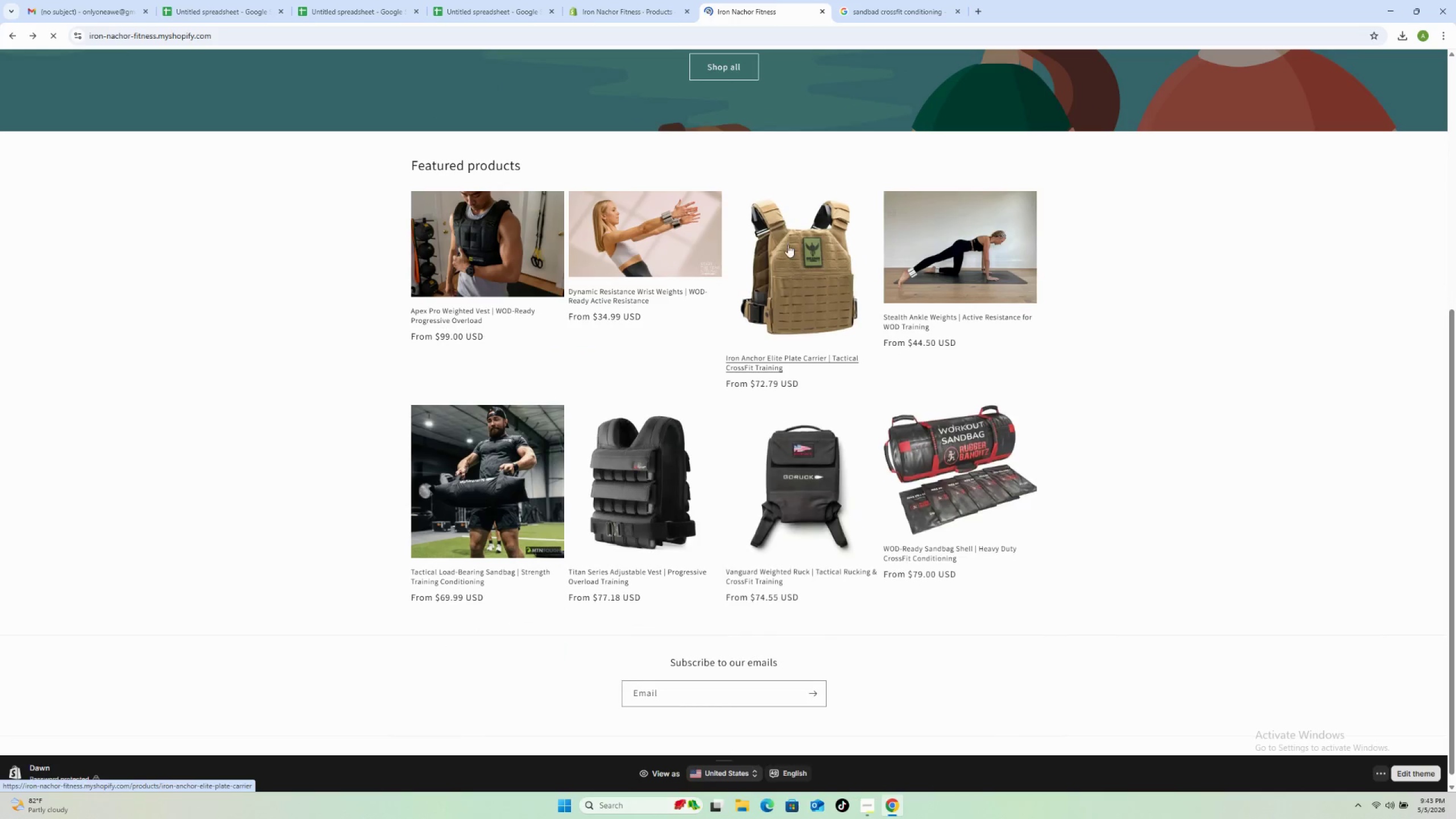 
left_click([790, 249])
 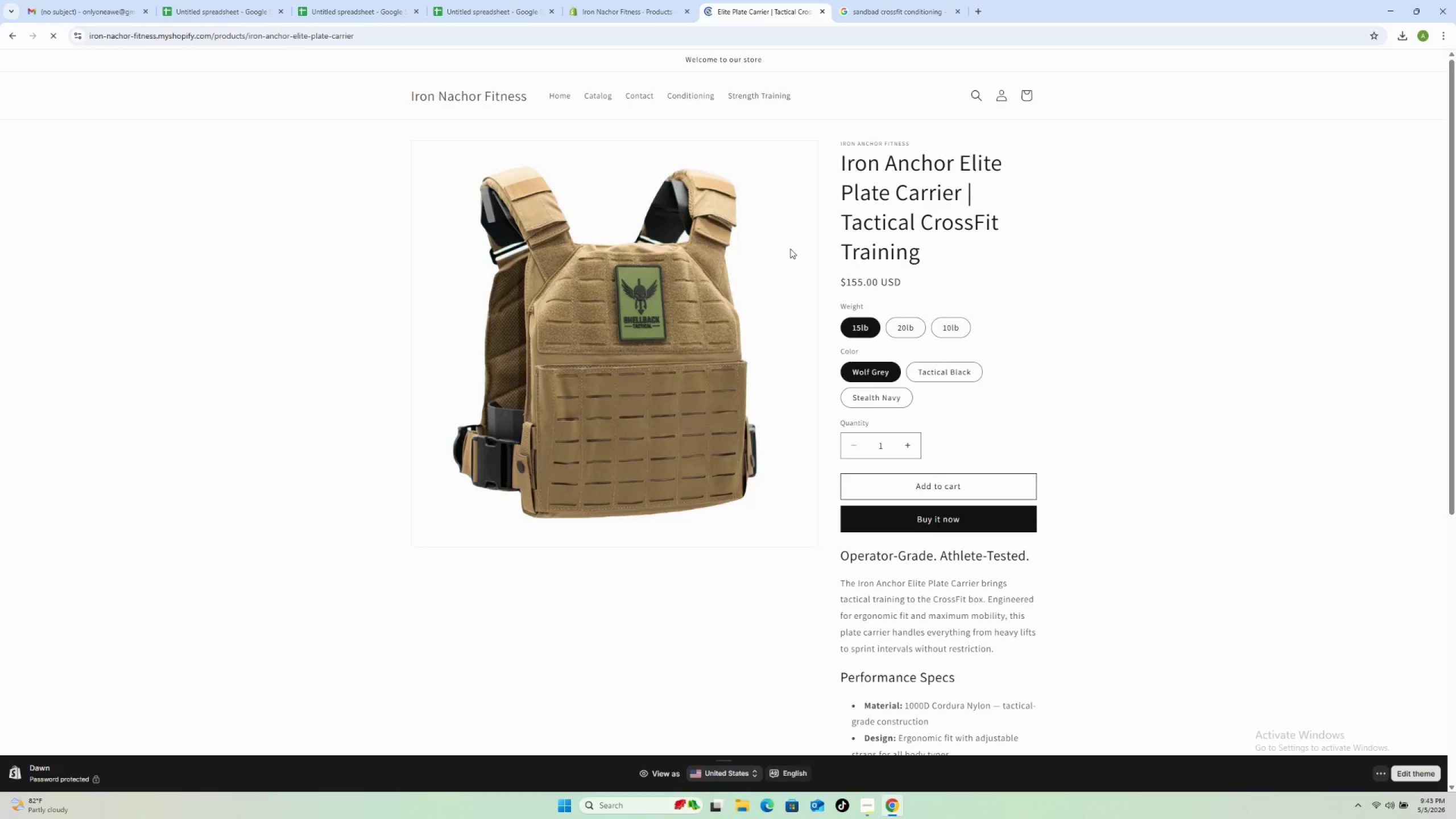 
wait(15.38)
 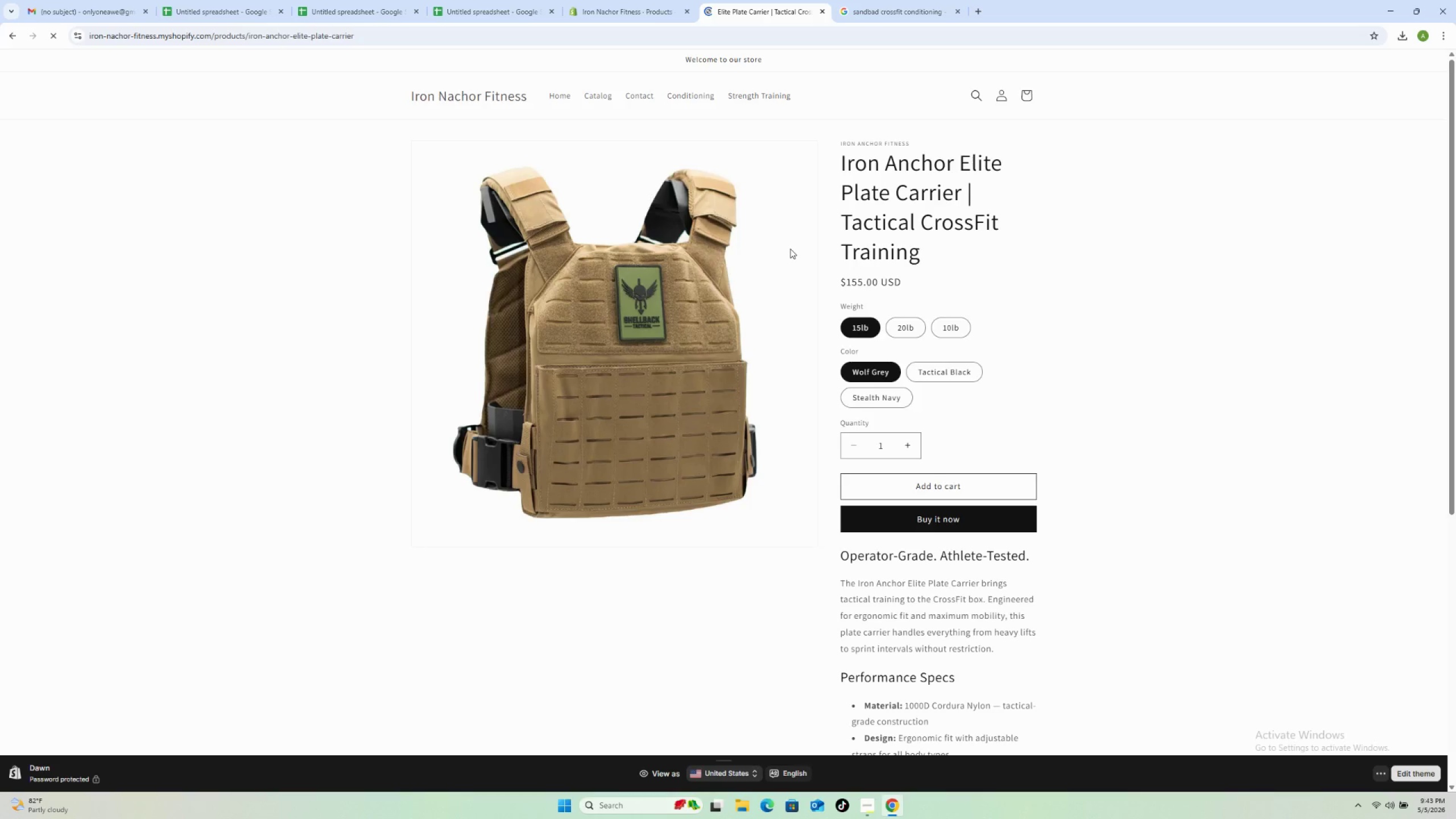 
left_click([18, 36])
 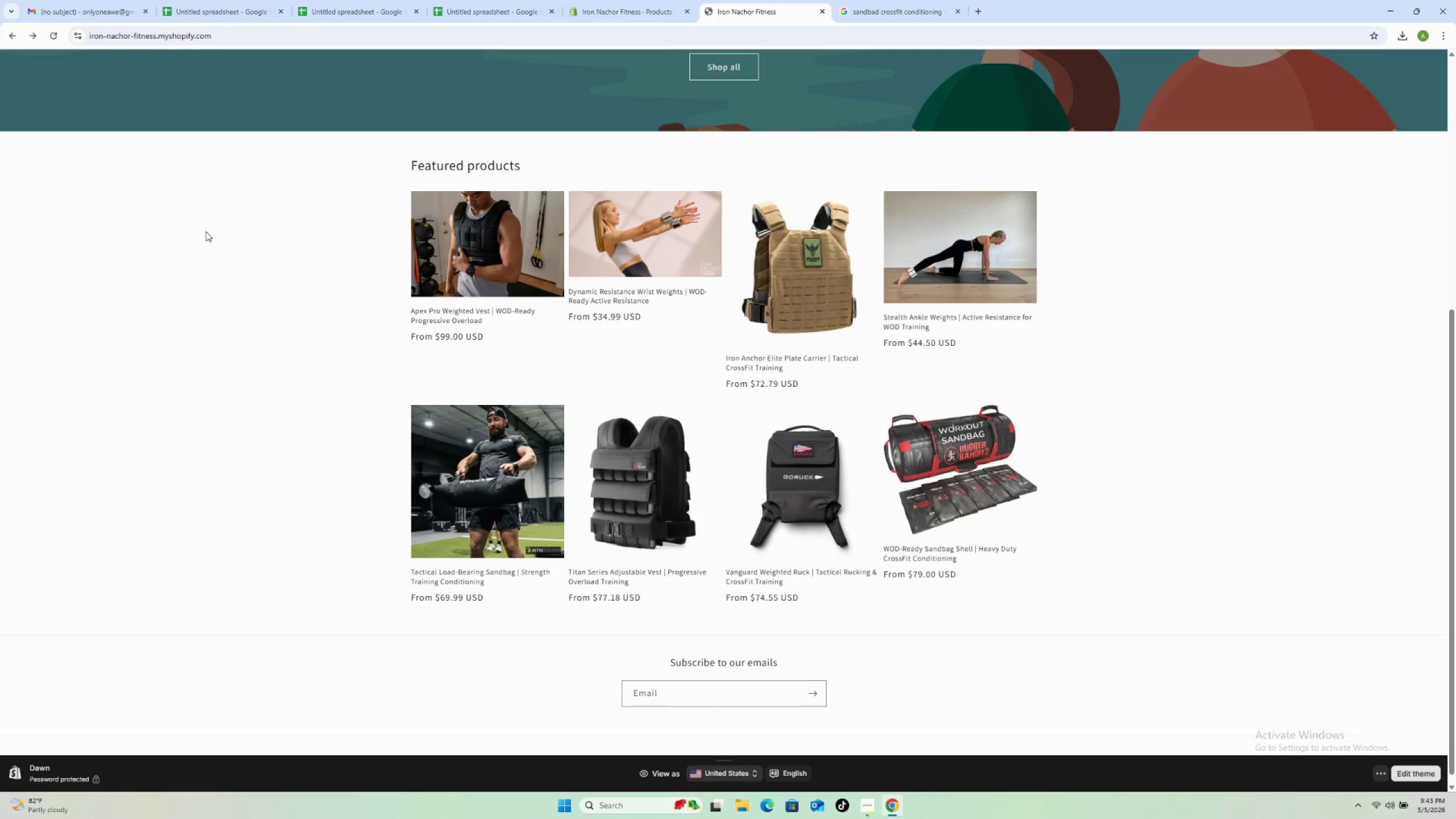 
wait(6.52)
 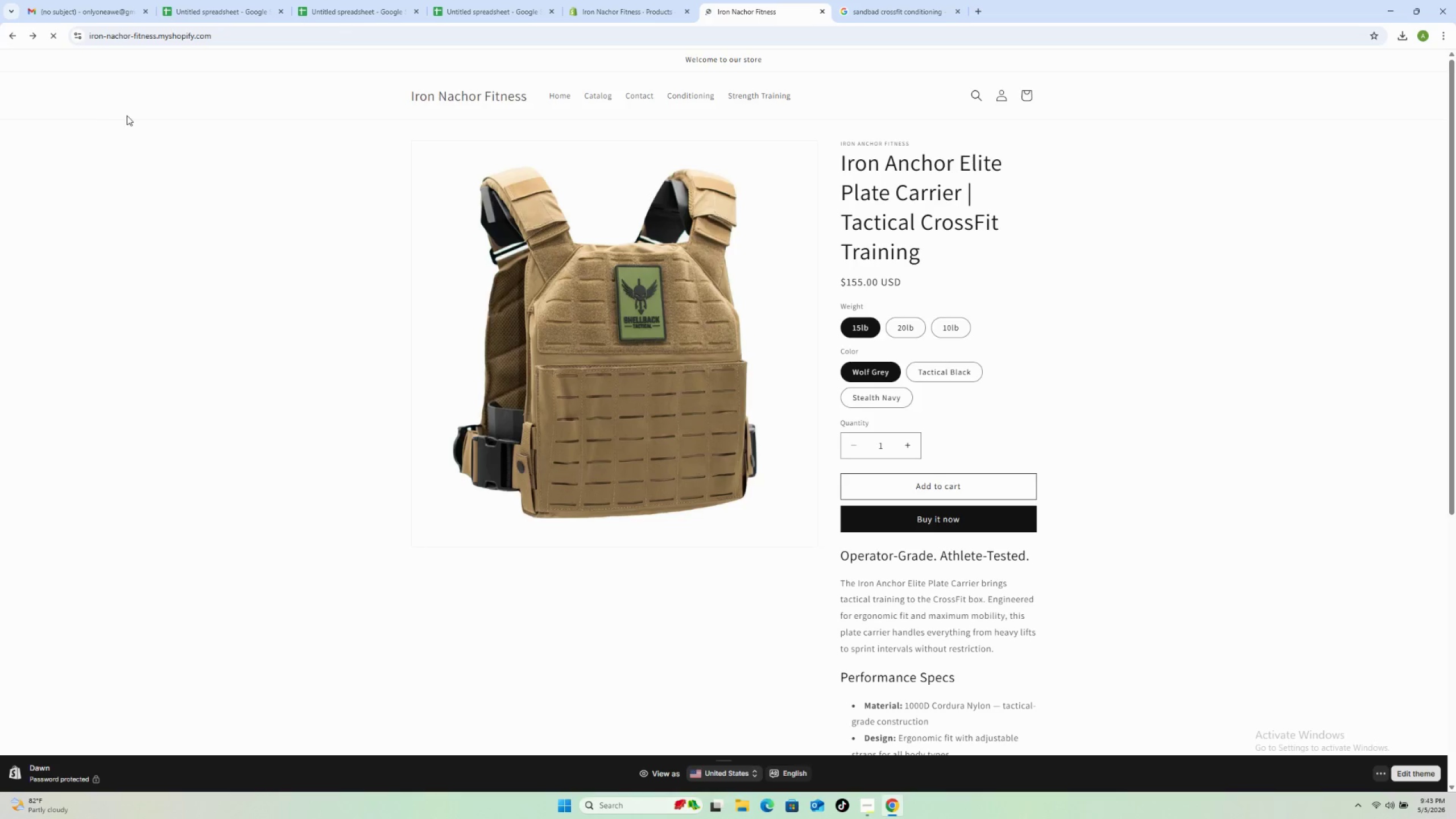 
left_click([943, 272])
 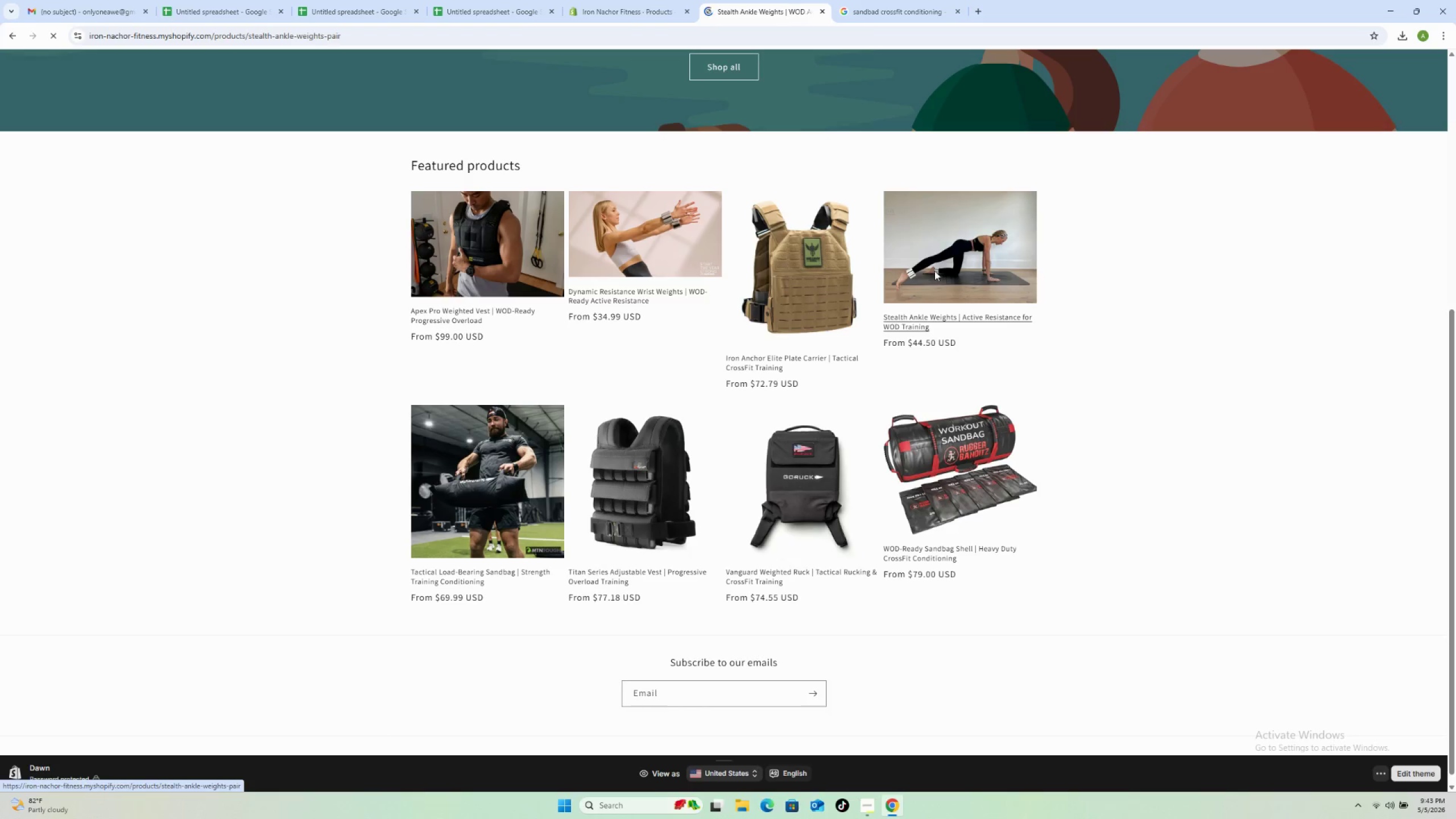 
mouse_move([944, 280])
 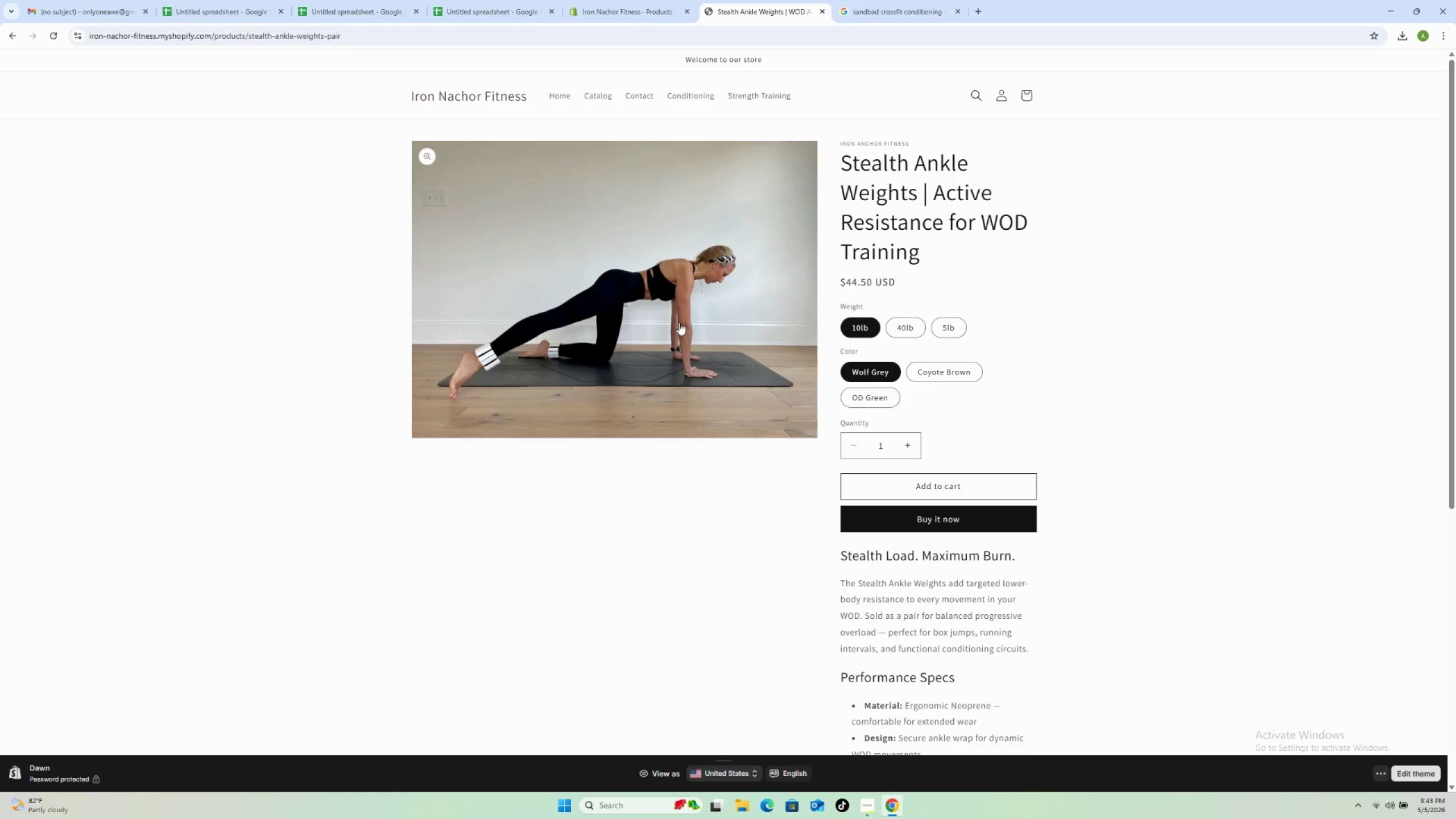 
wait(22.46)
 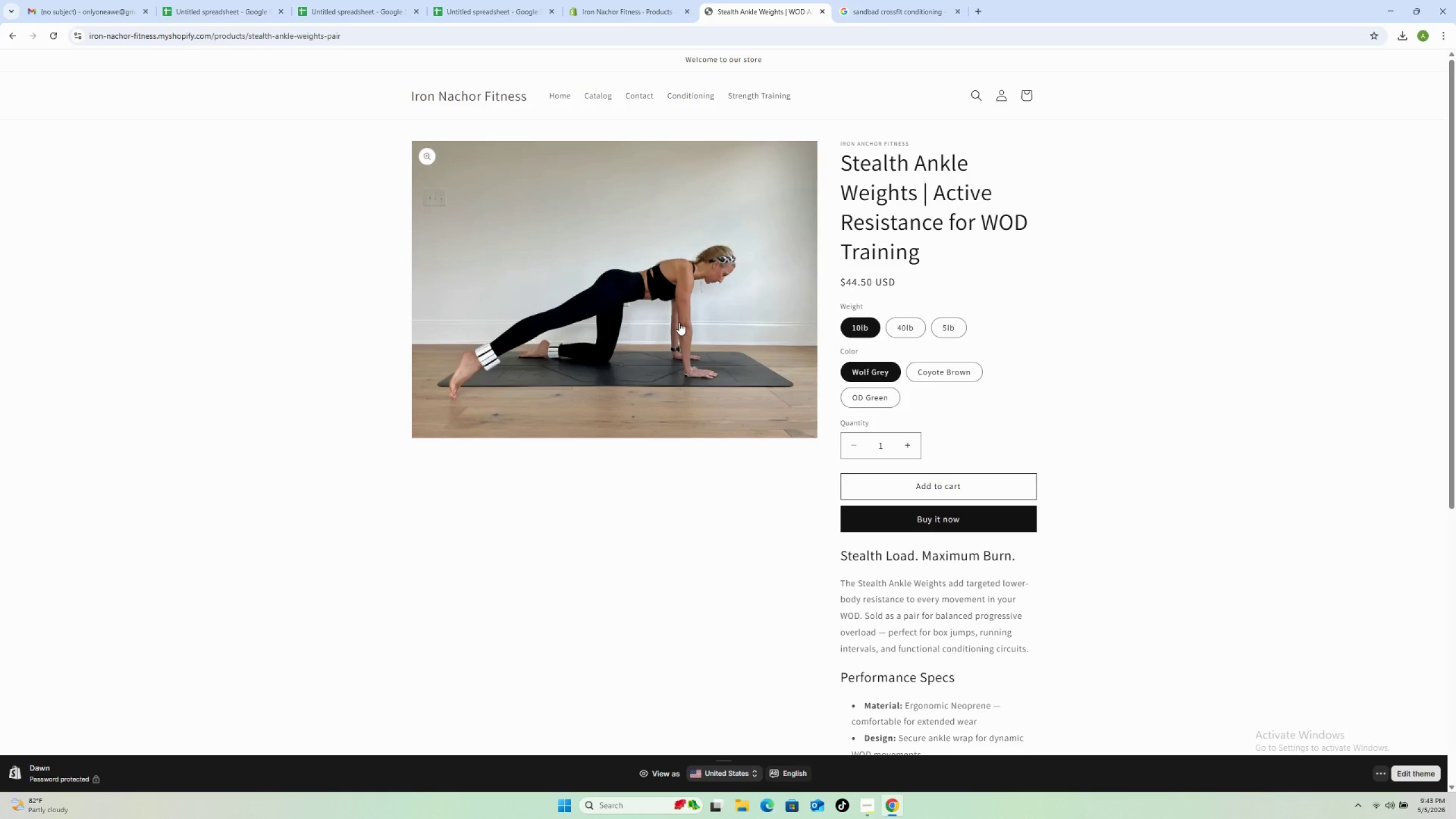 
scroll: coordinate [1054, 507], scroll_direction: down, amount: 7.0
 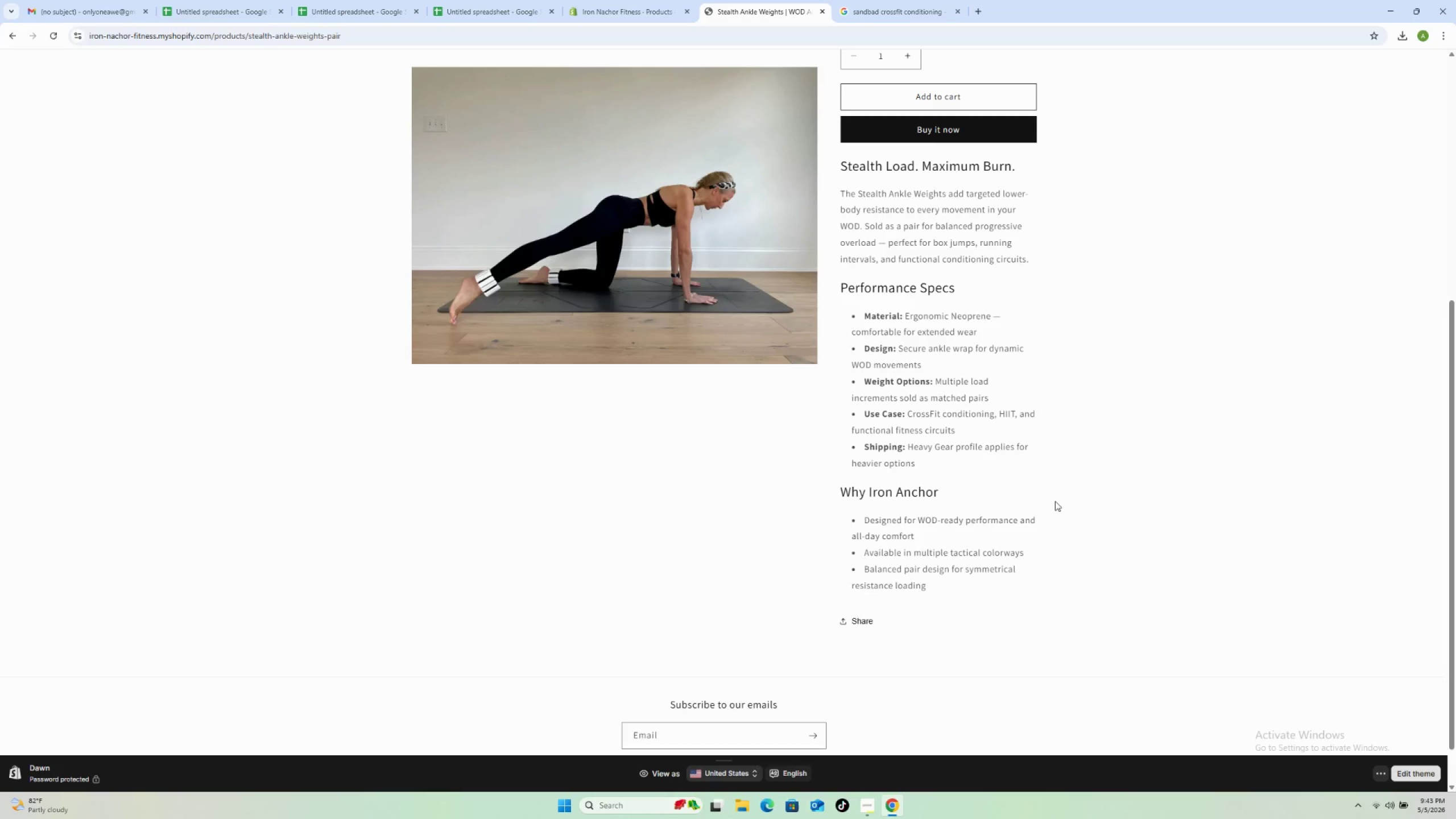 
scroll: coordinate [771, 354], scroll_direction: up, amount: 14.0
 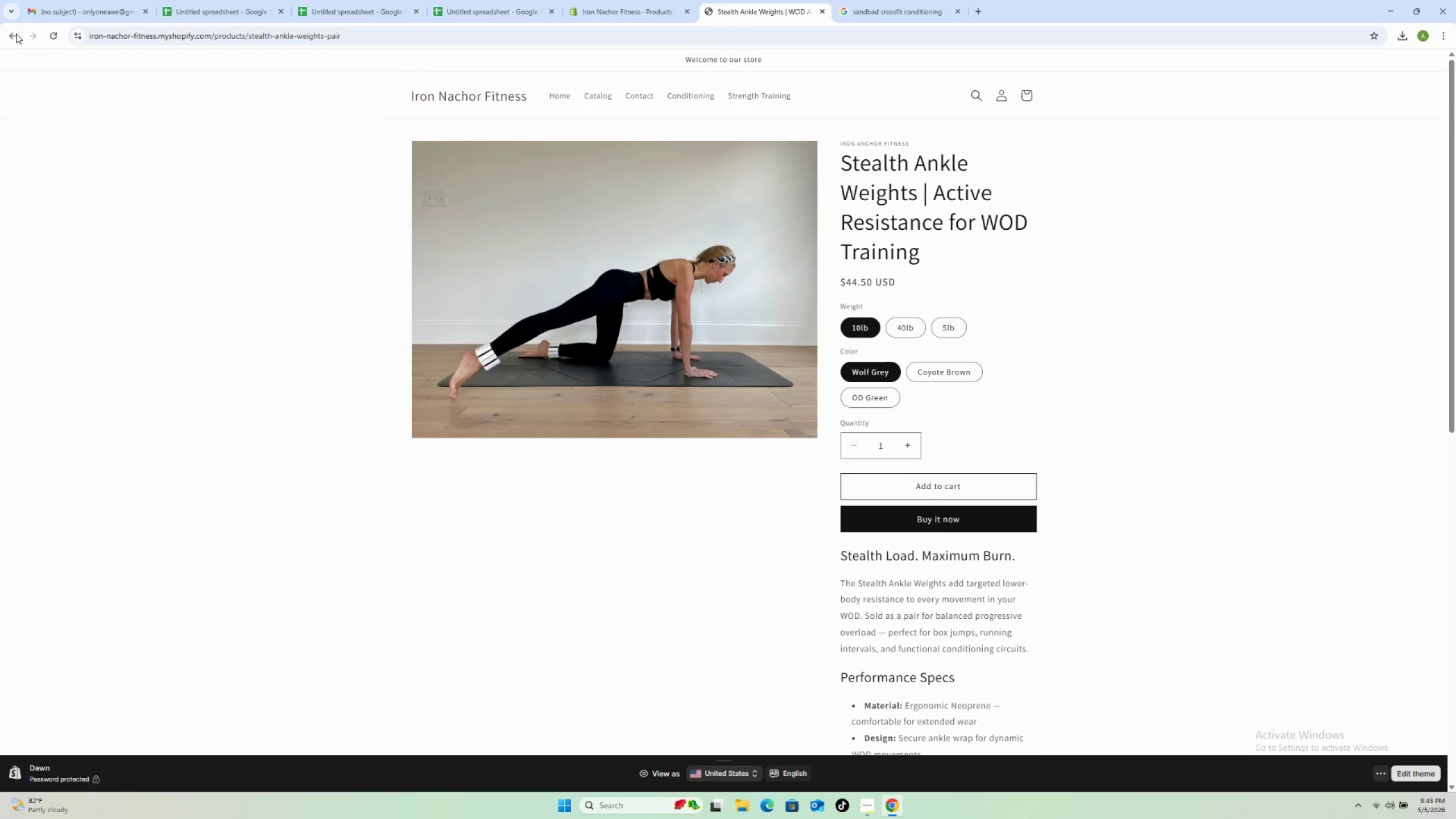 
left_click([17, 32])
 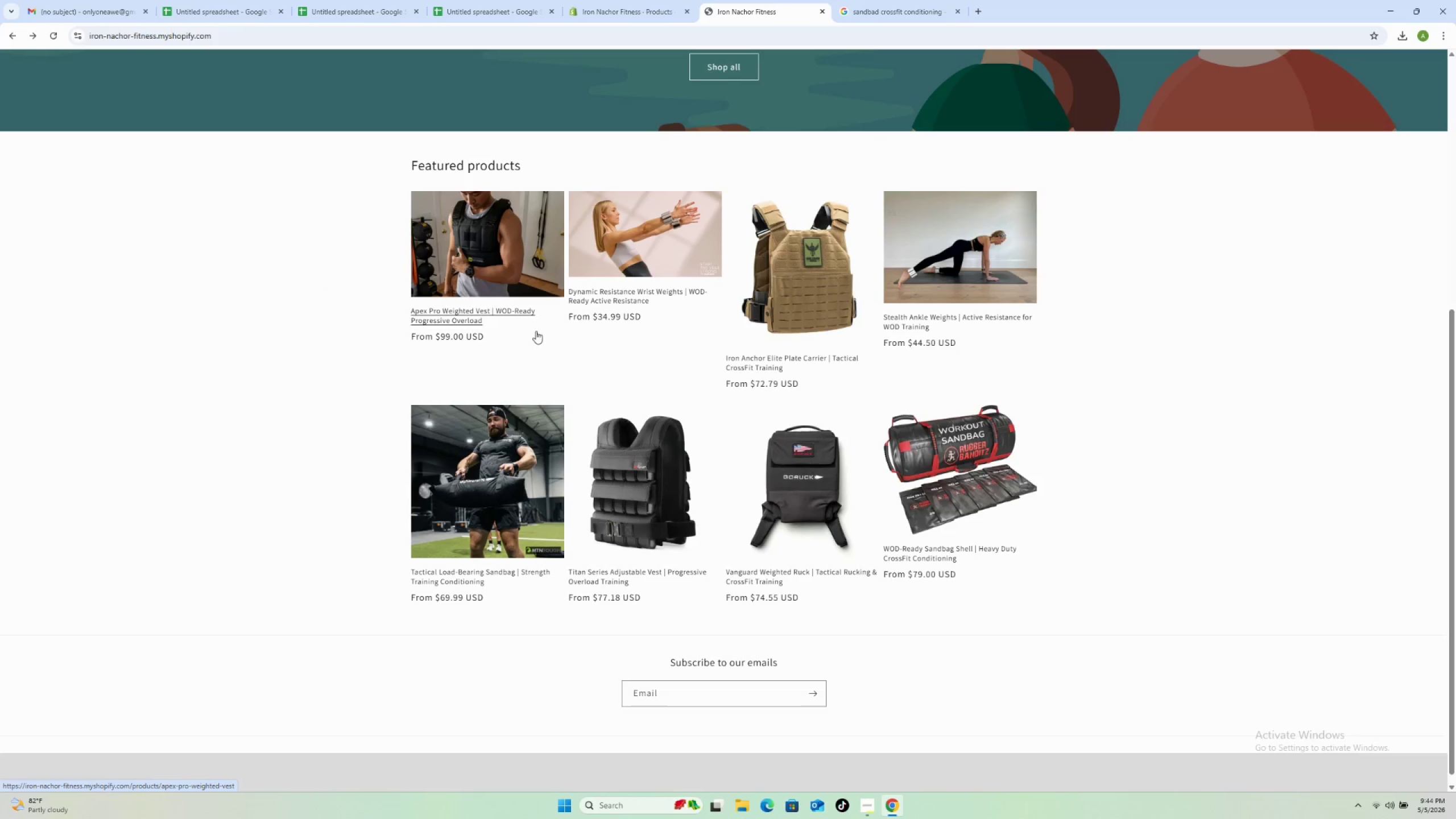 
wait(10.16)
 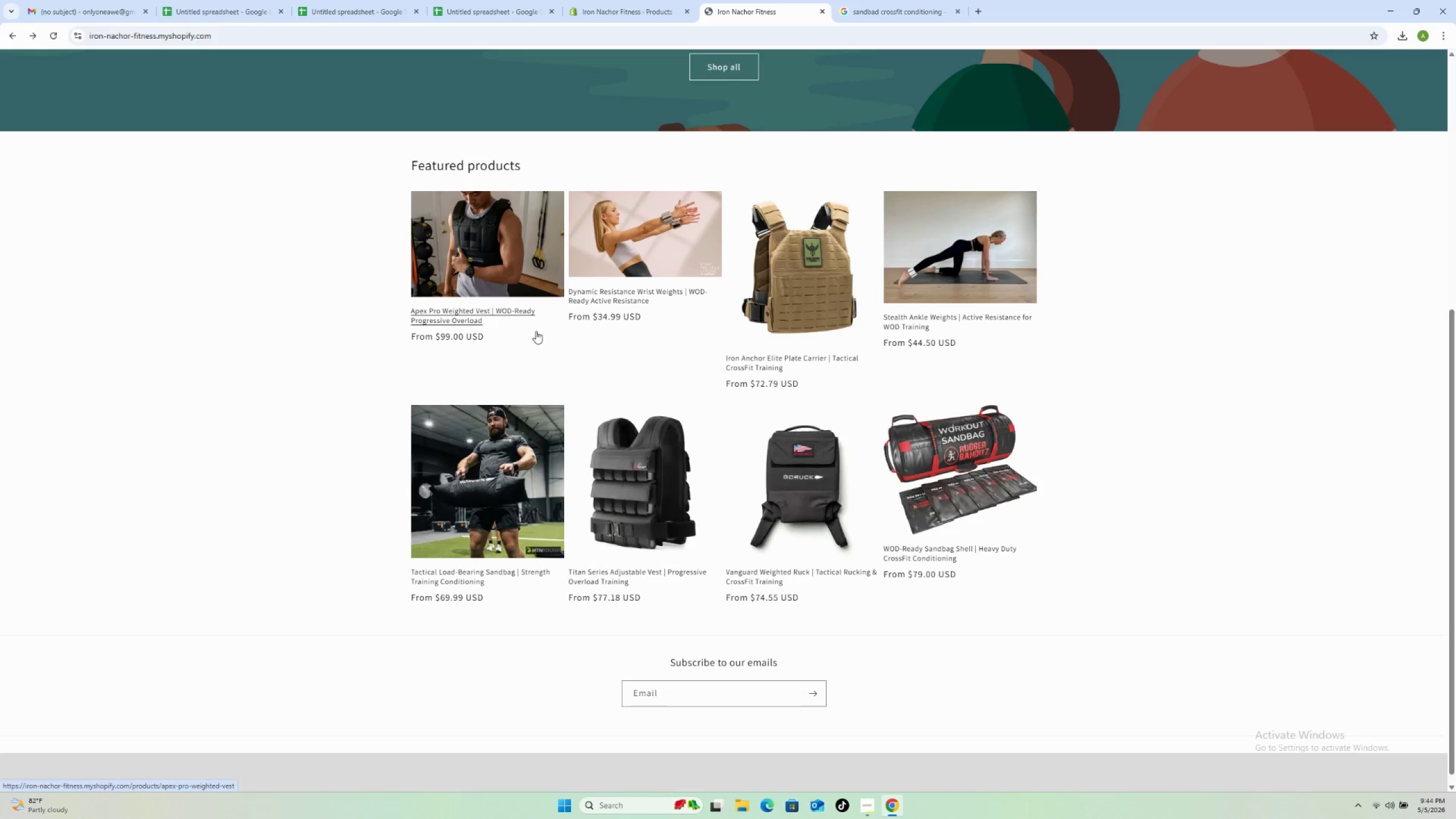 
left_click([493, 481])
 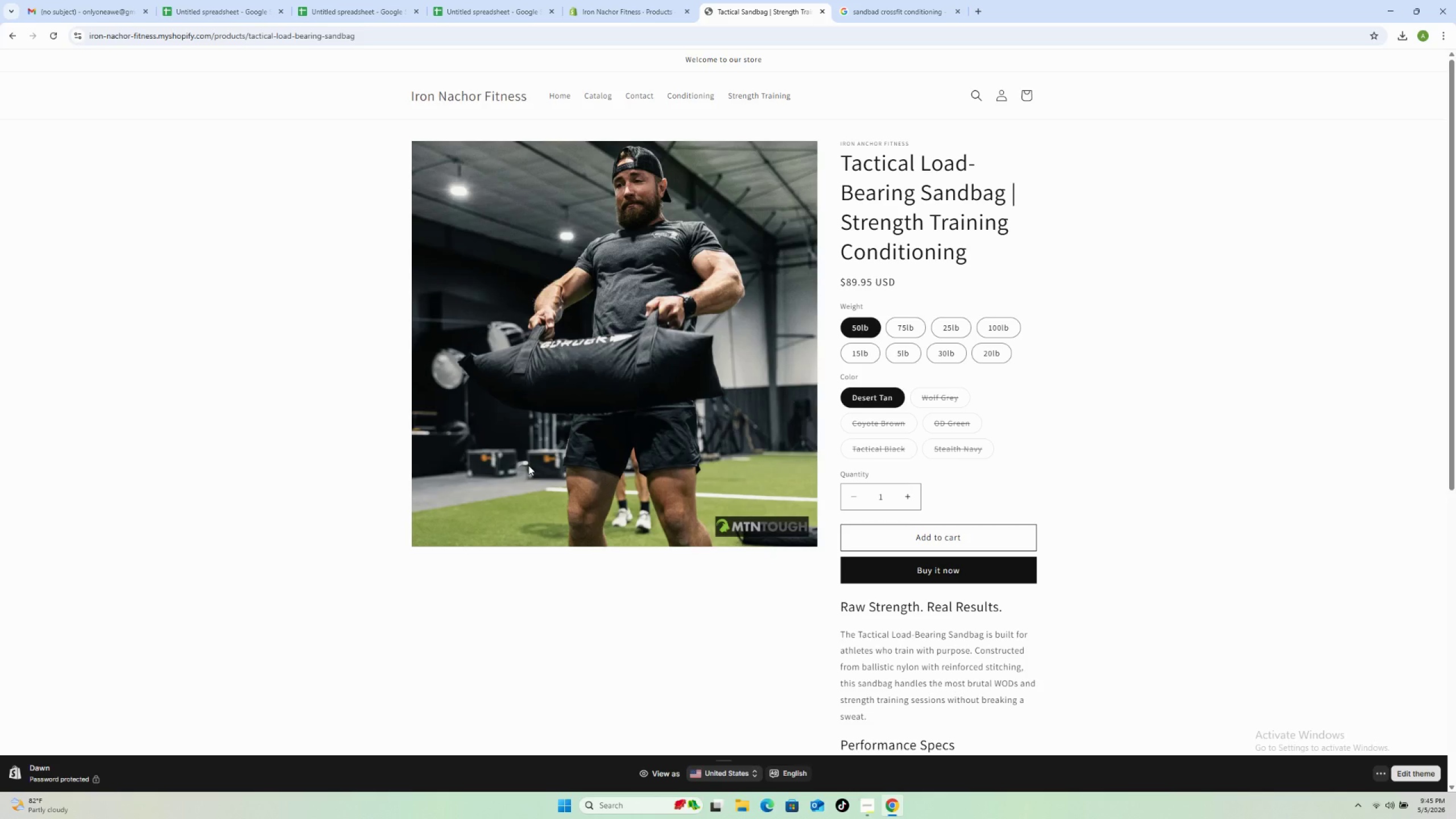 
wait(61.45)
 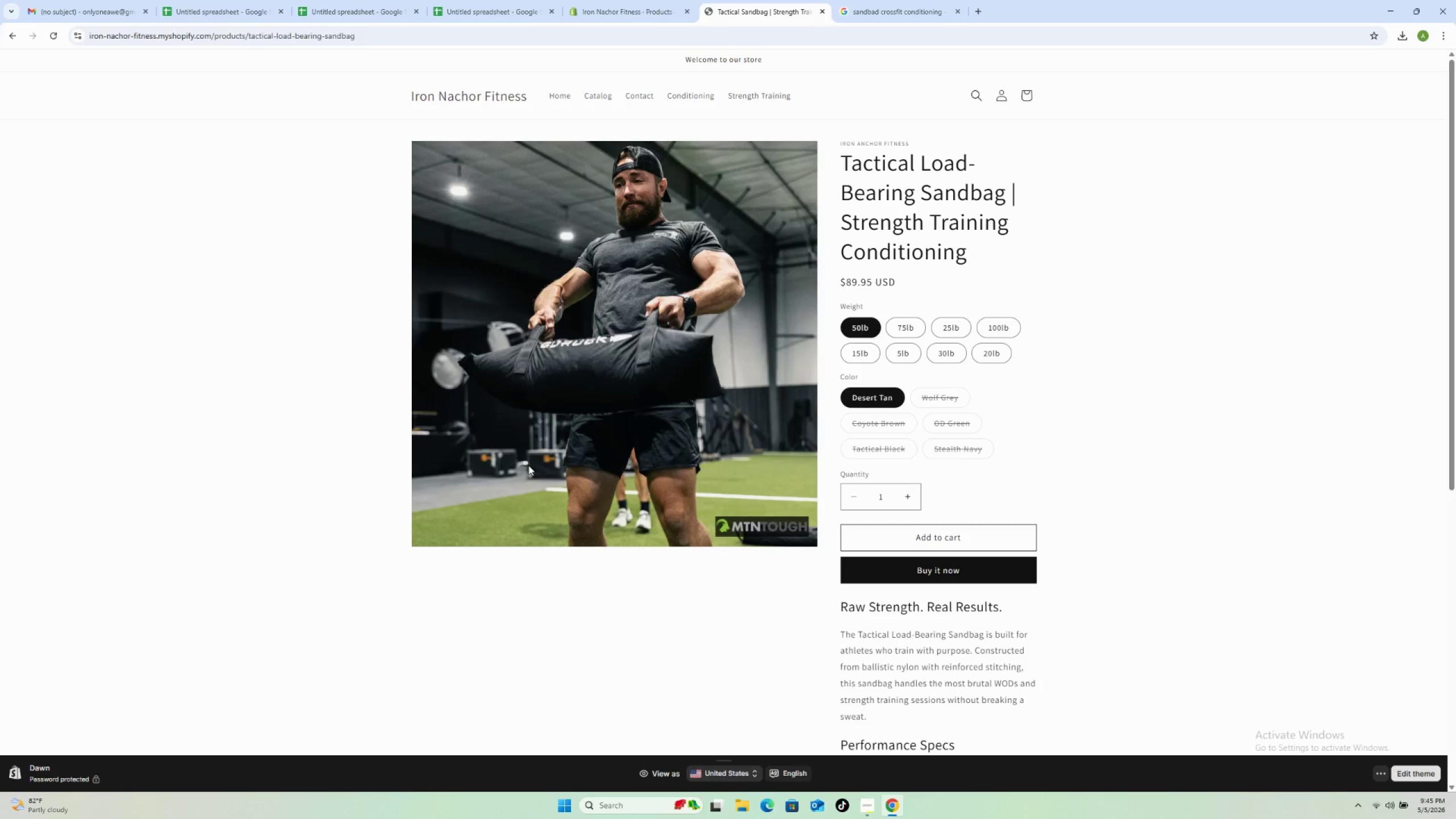 
left_click([12, 34])
 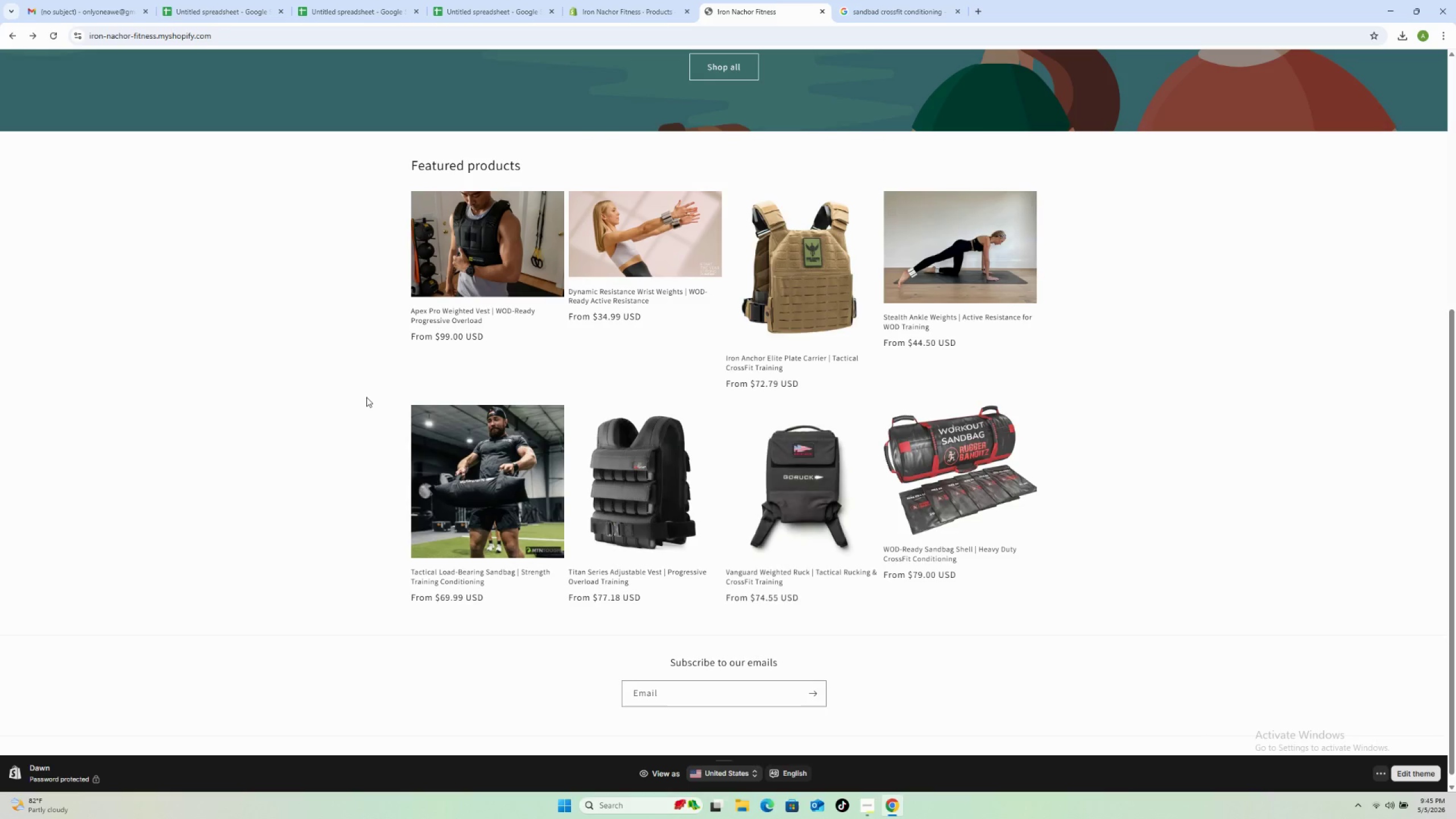 
wait(5.98)
 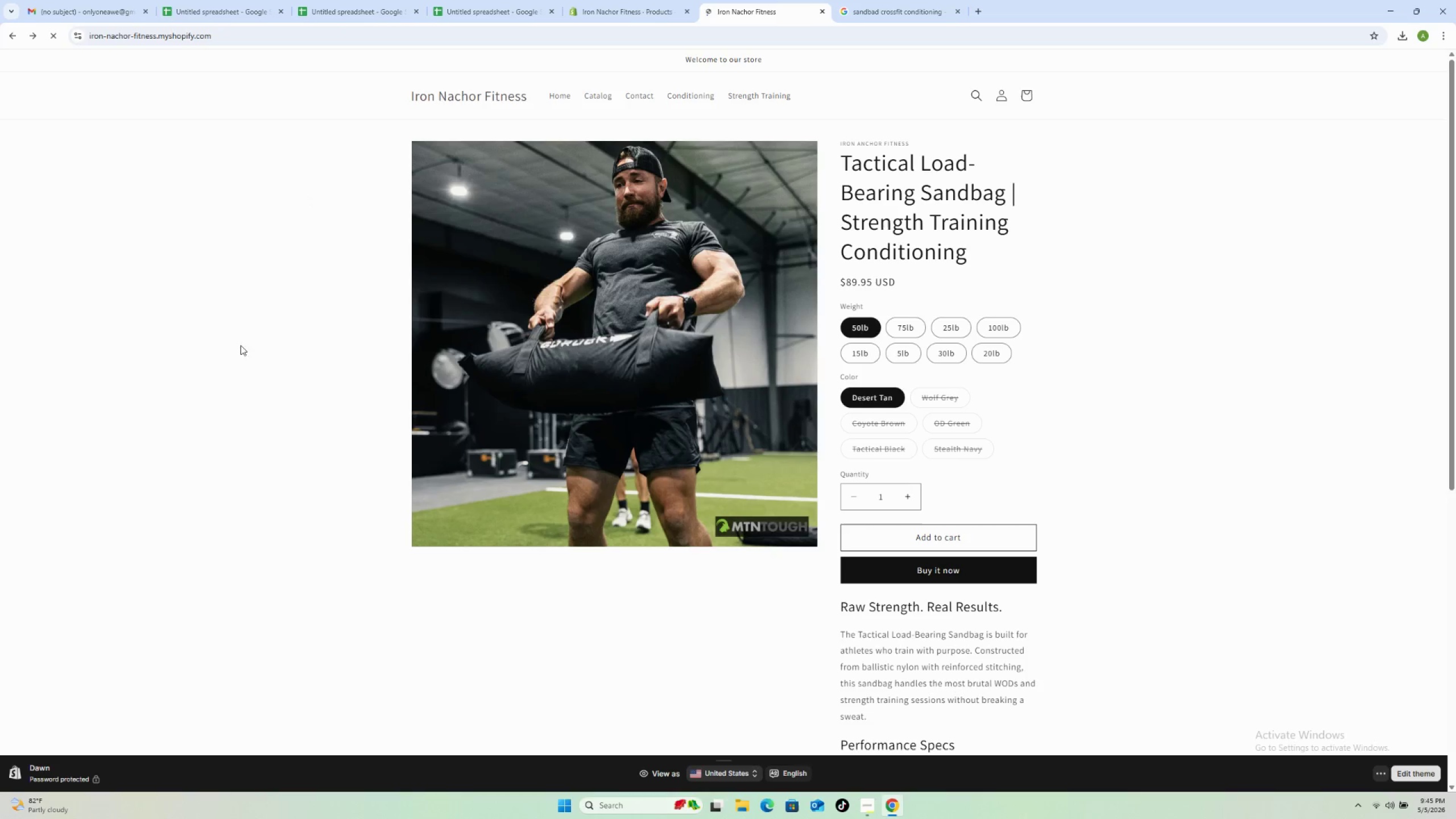 
left_click([621, 485])
 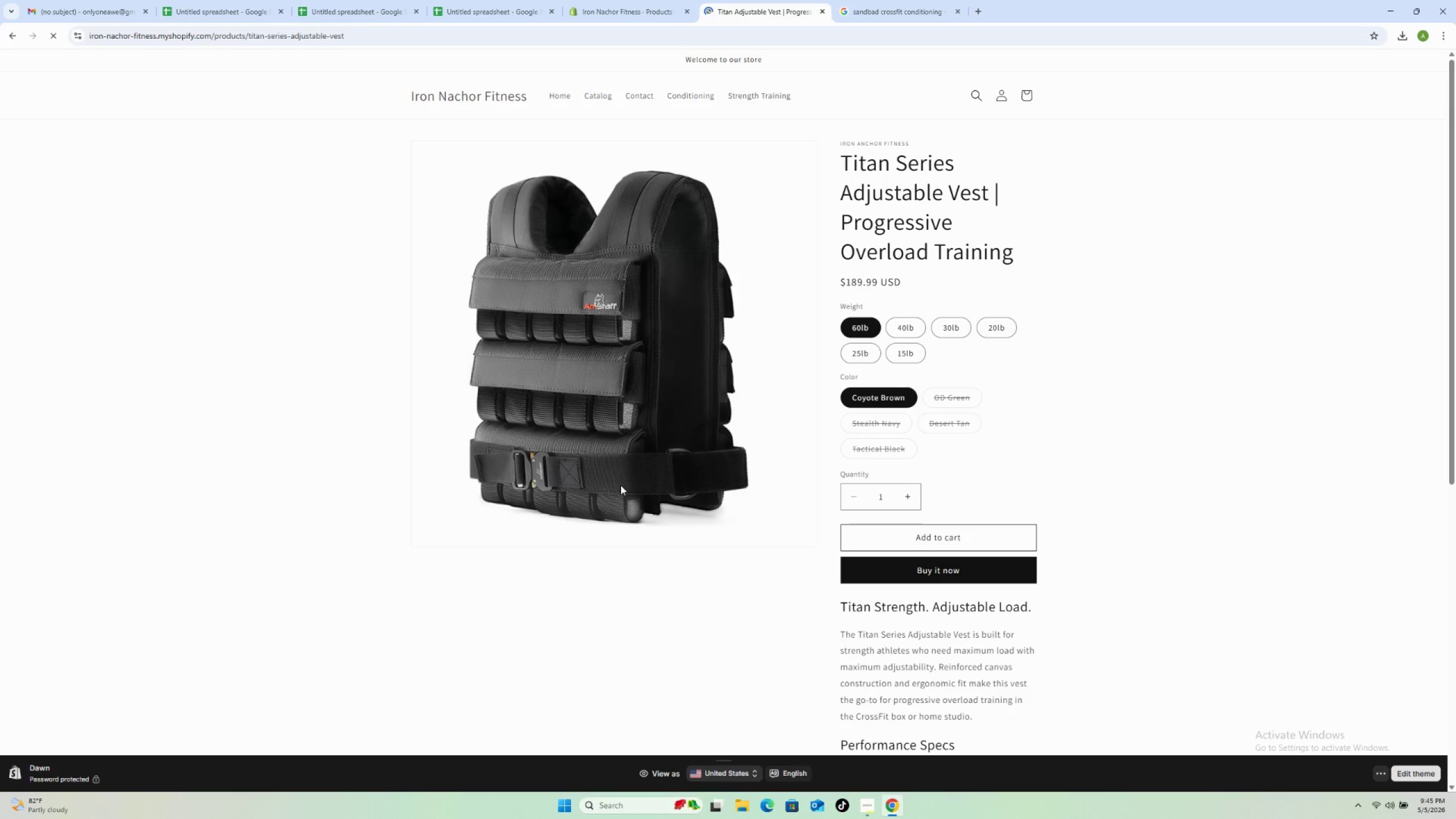 
wait(17.55)
 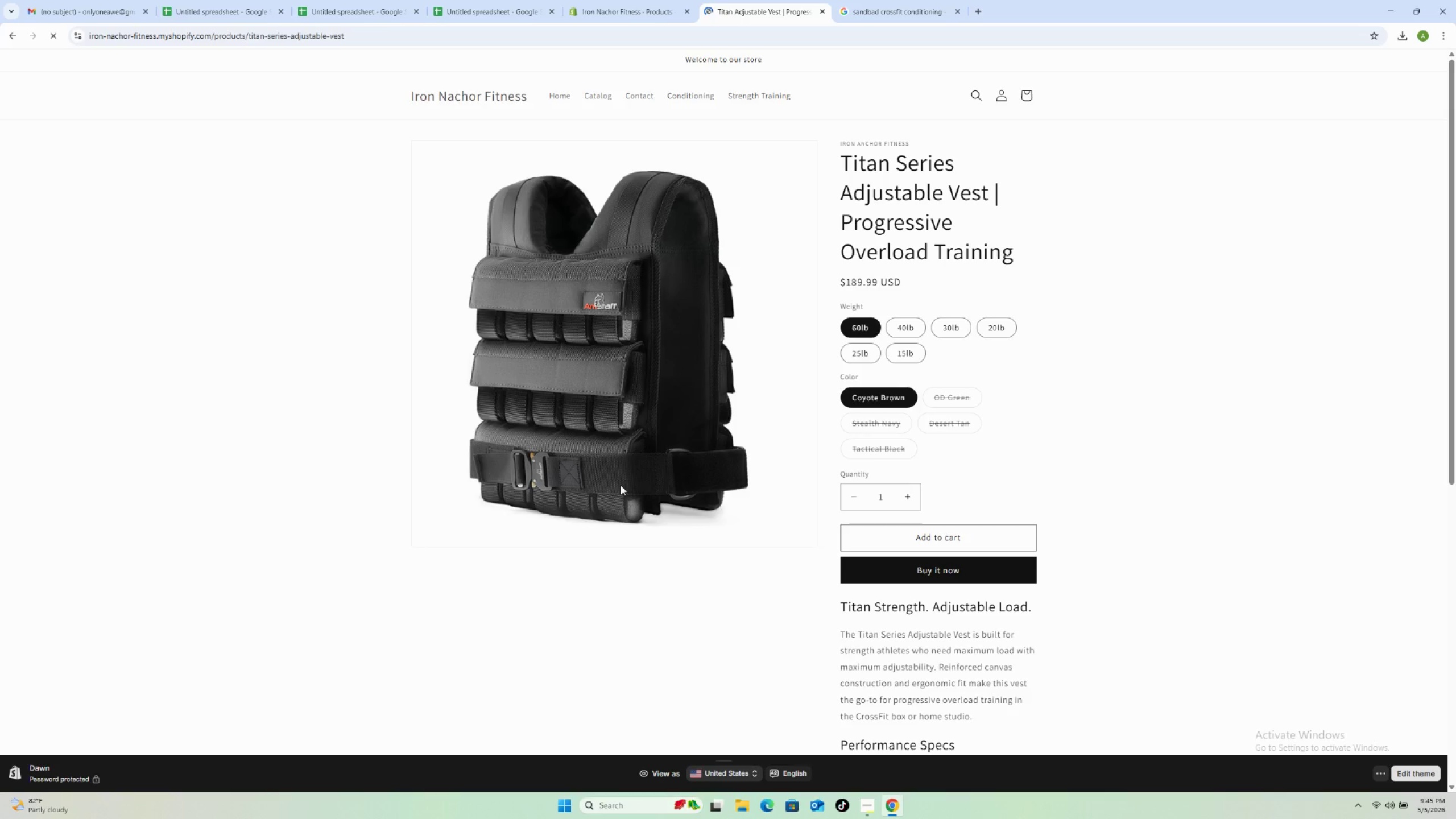 
left_click([9, 32])
 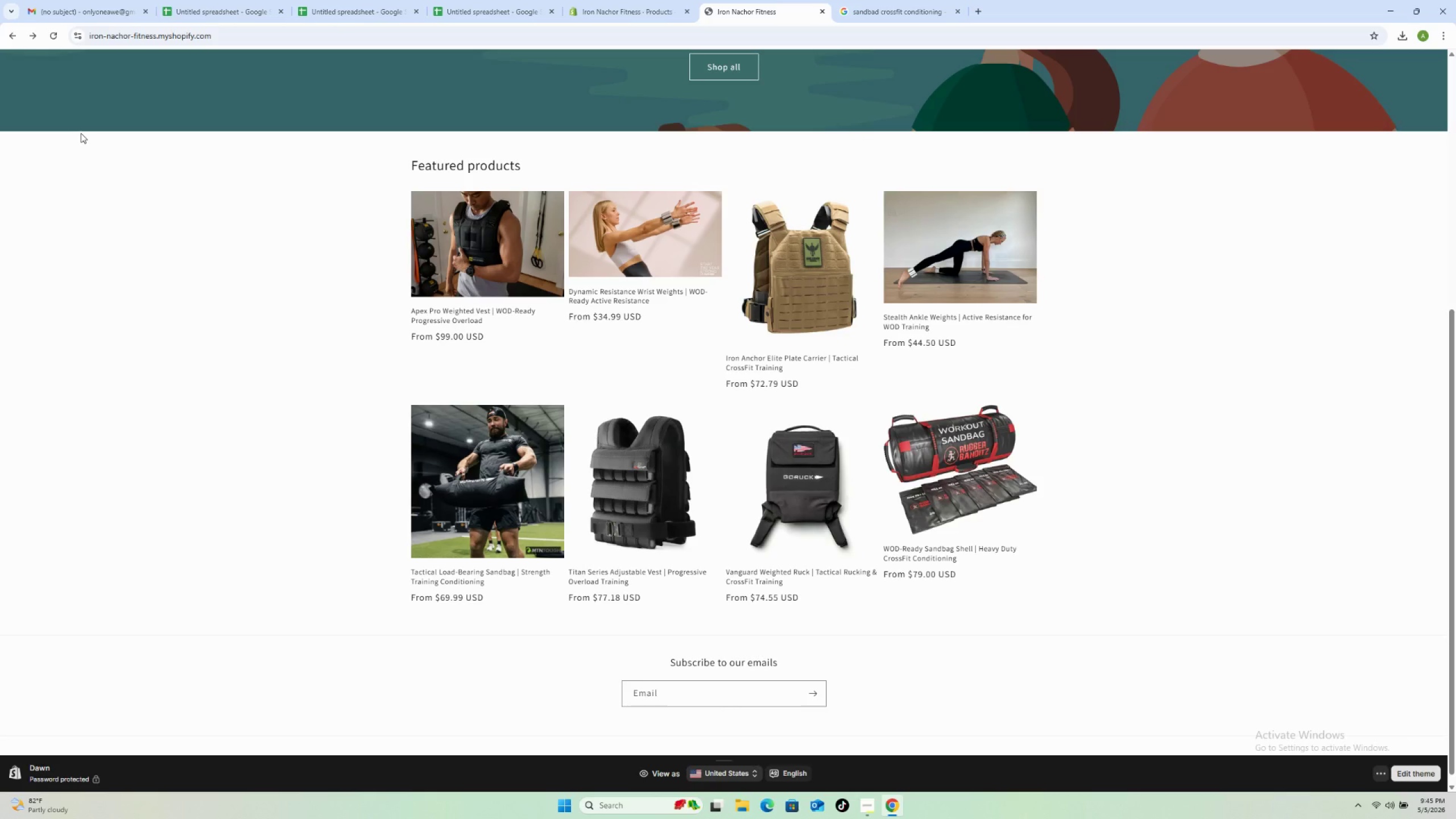 
wait(9.64)
 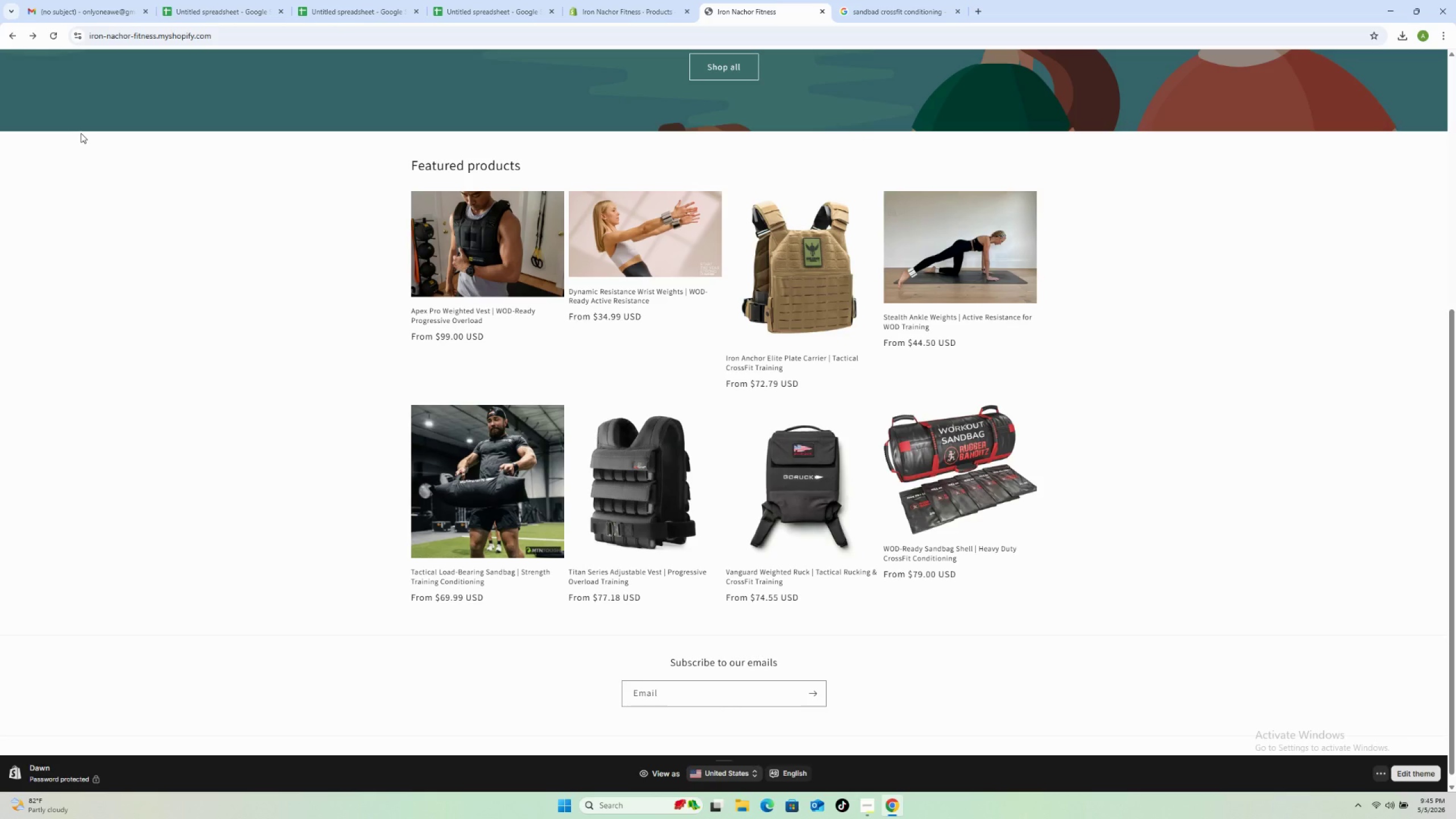 
left_click([776, 474])
 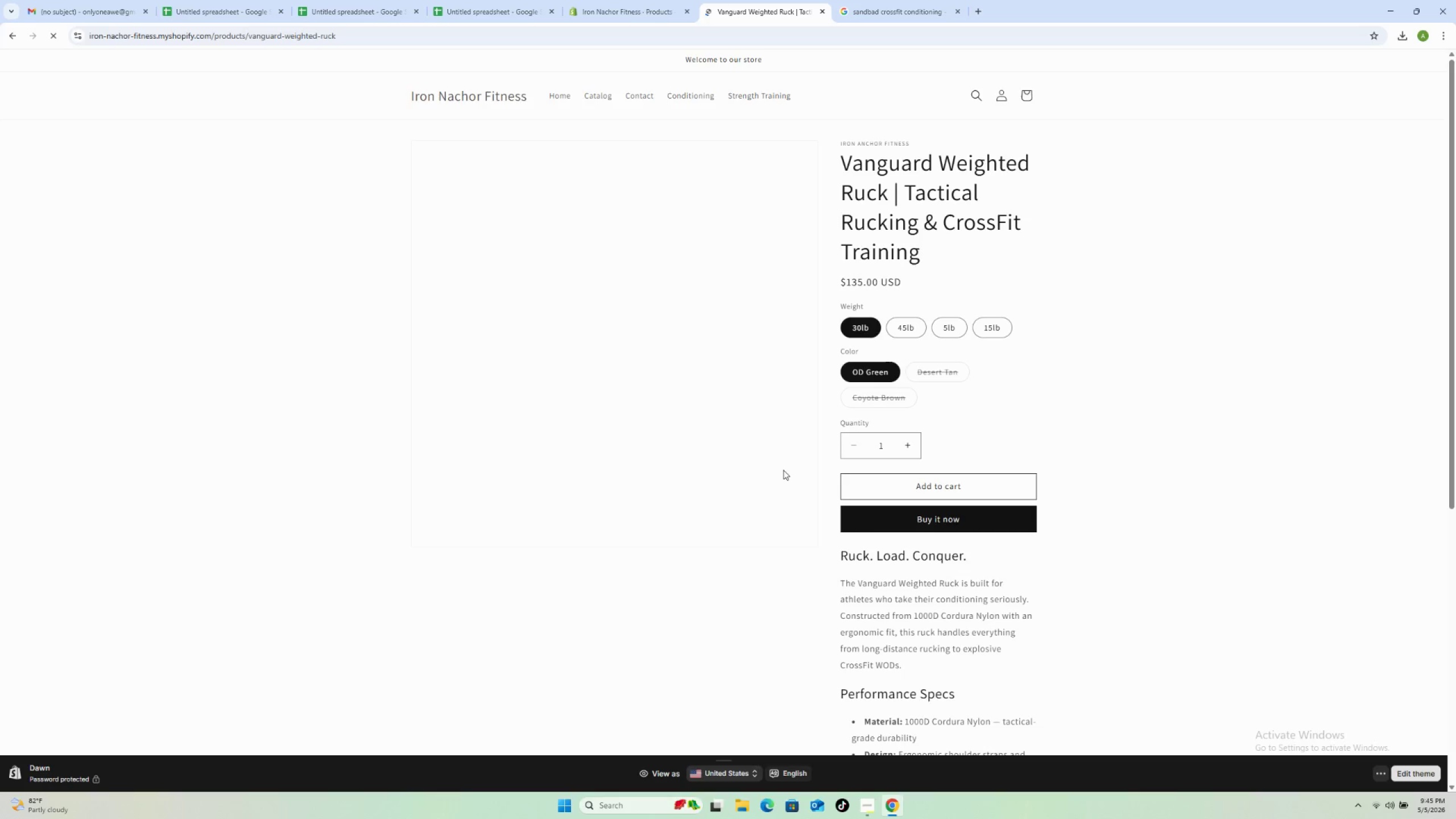 
wait(5.2)
 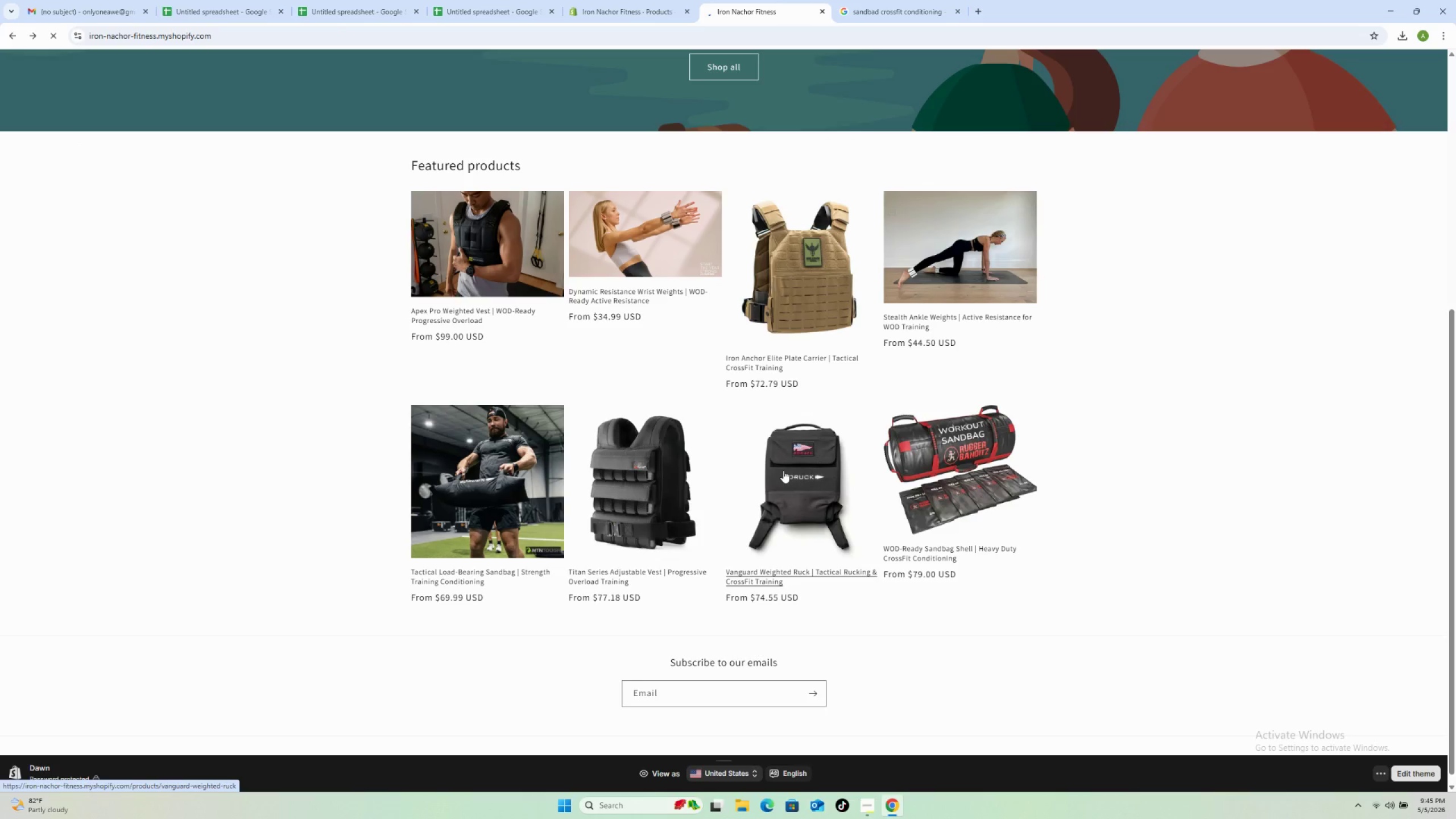 
scroll: coordinate [1201, 429], scroll_direction: down, amount: 3.0
 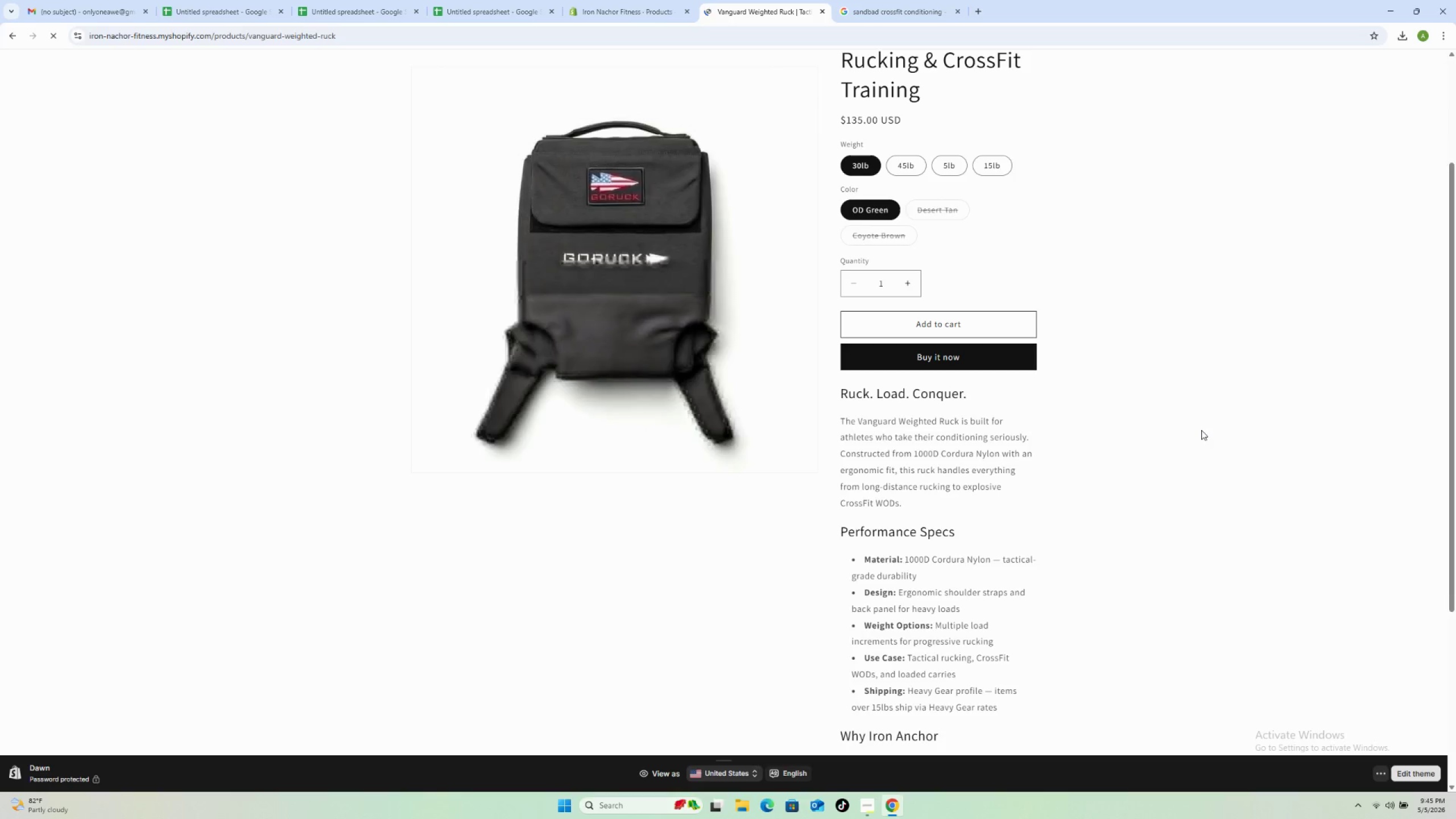 
scroll: coordinate [1170, 444], scroll_direction: up, amount: 25.0
 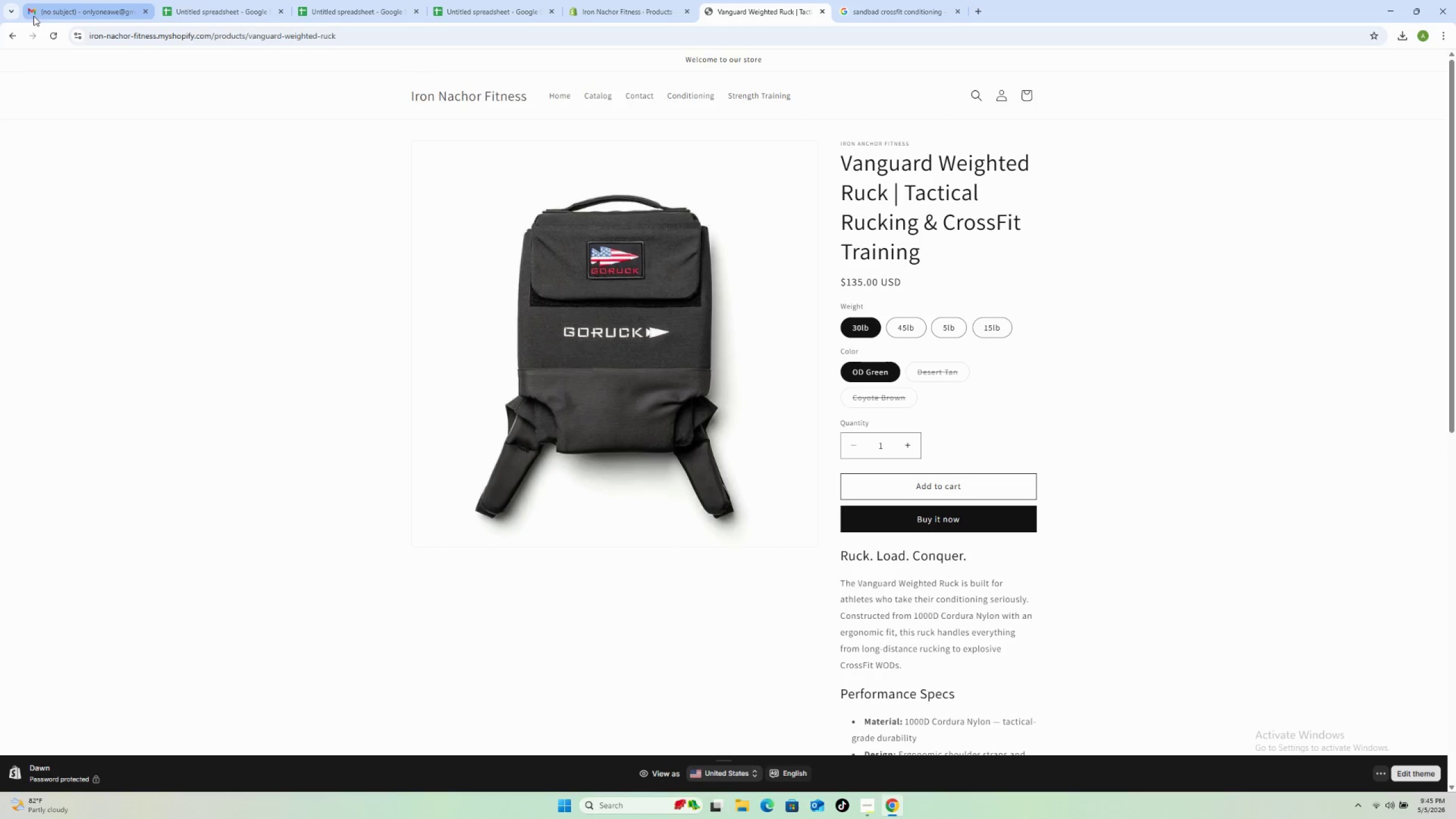 
left_click([17, 35])
 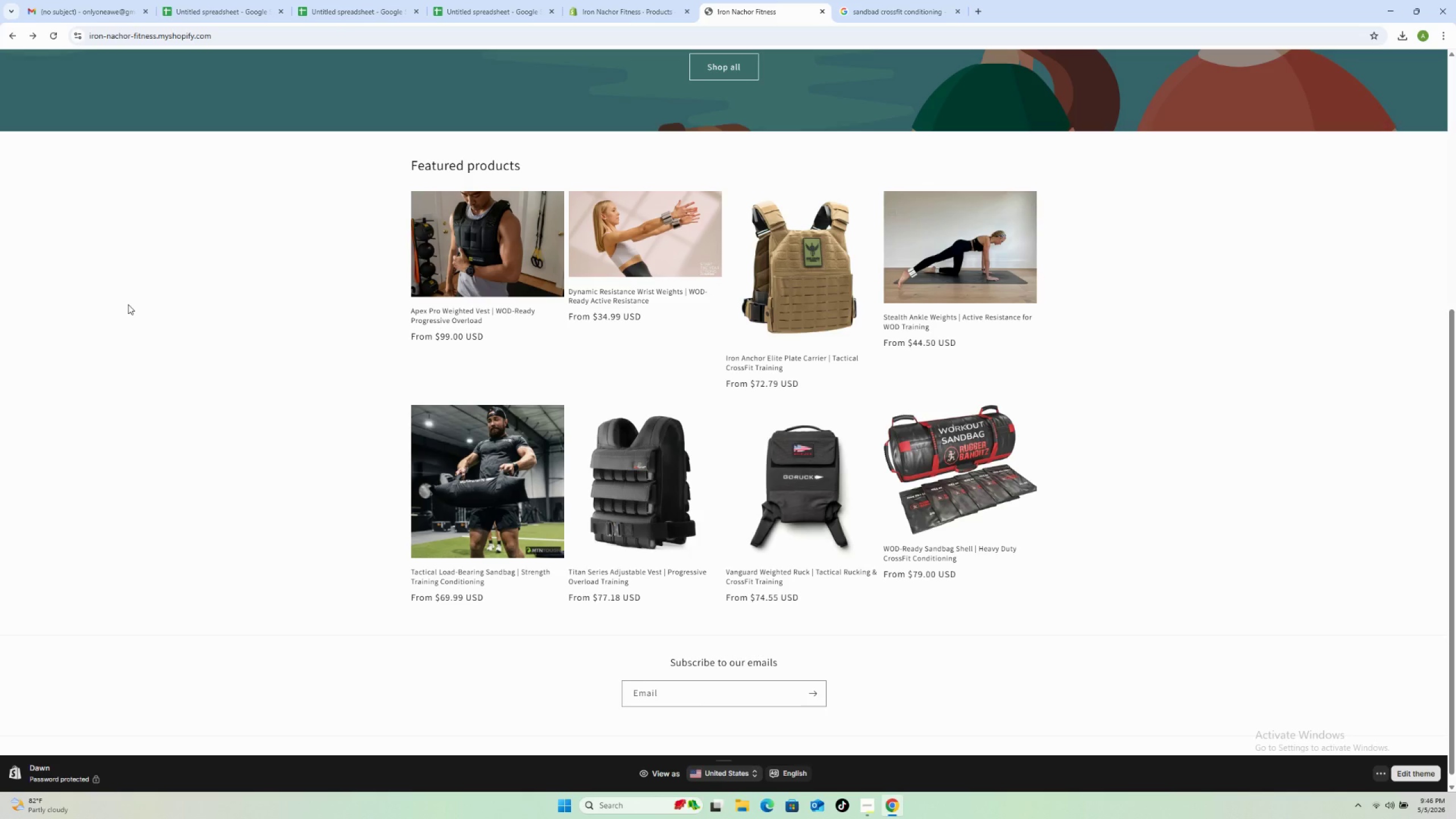 
wait(18.48)
 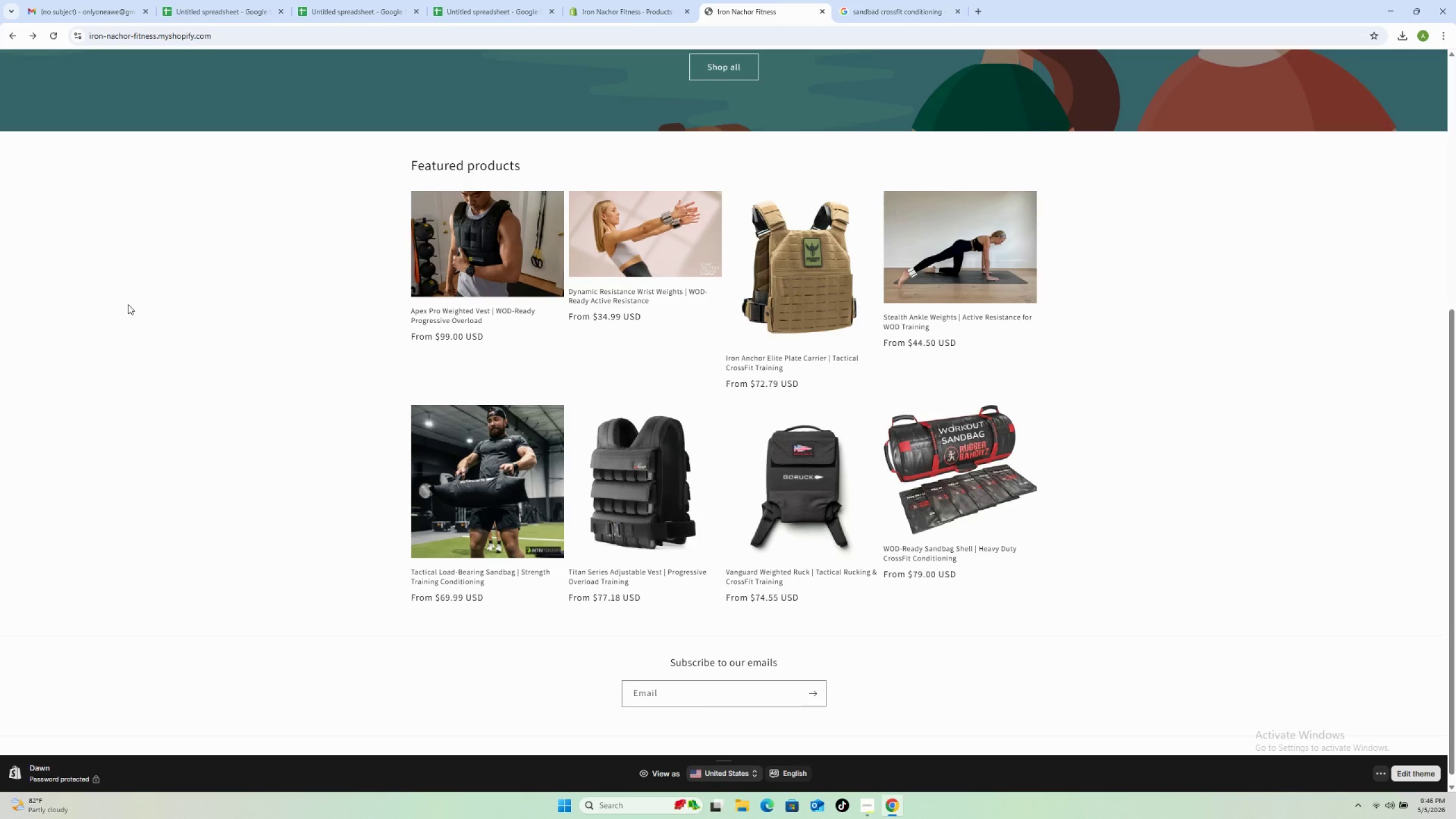 
left_click([958, 467])
 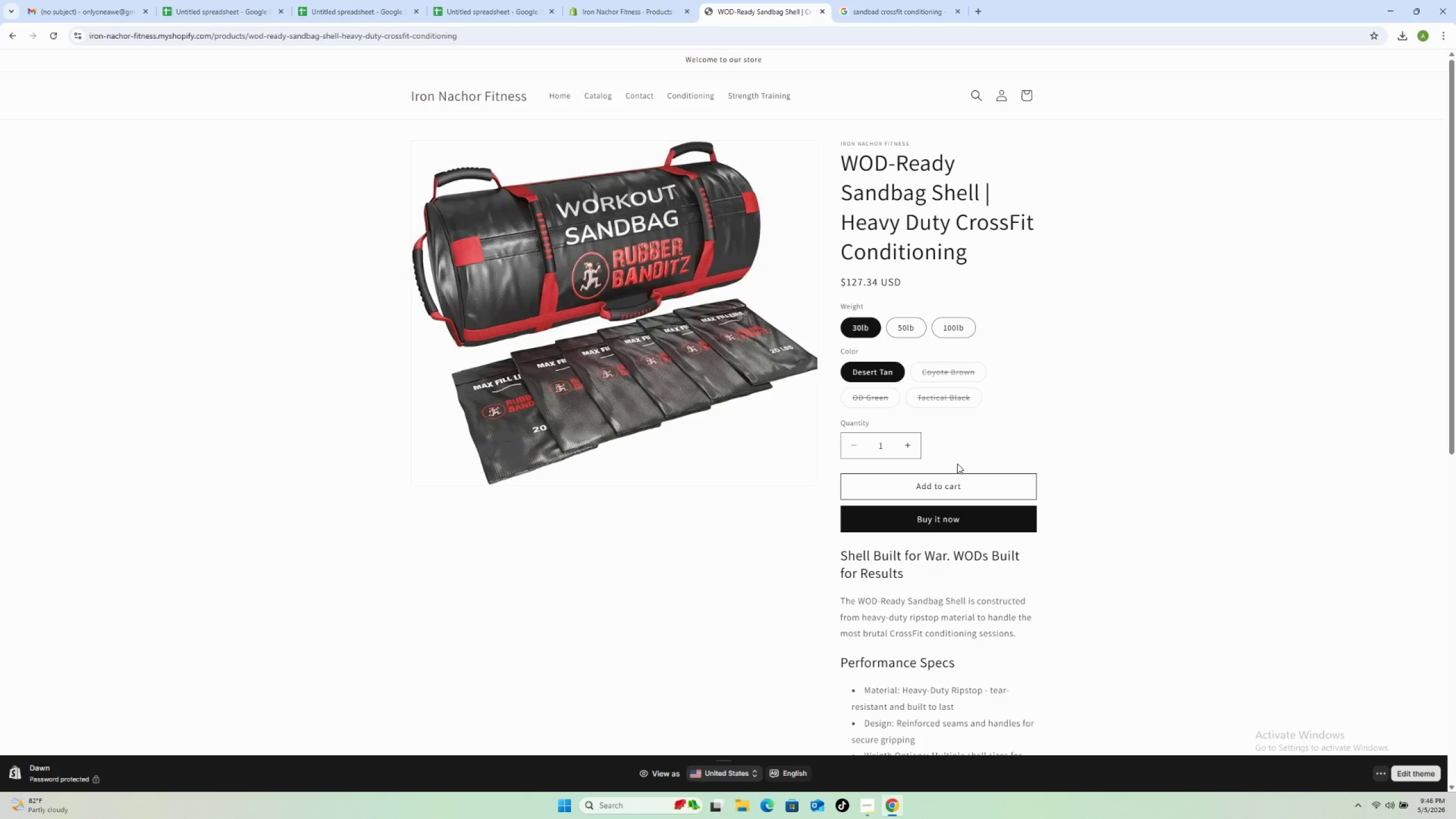 
wait(37.64)
 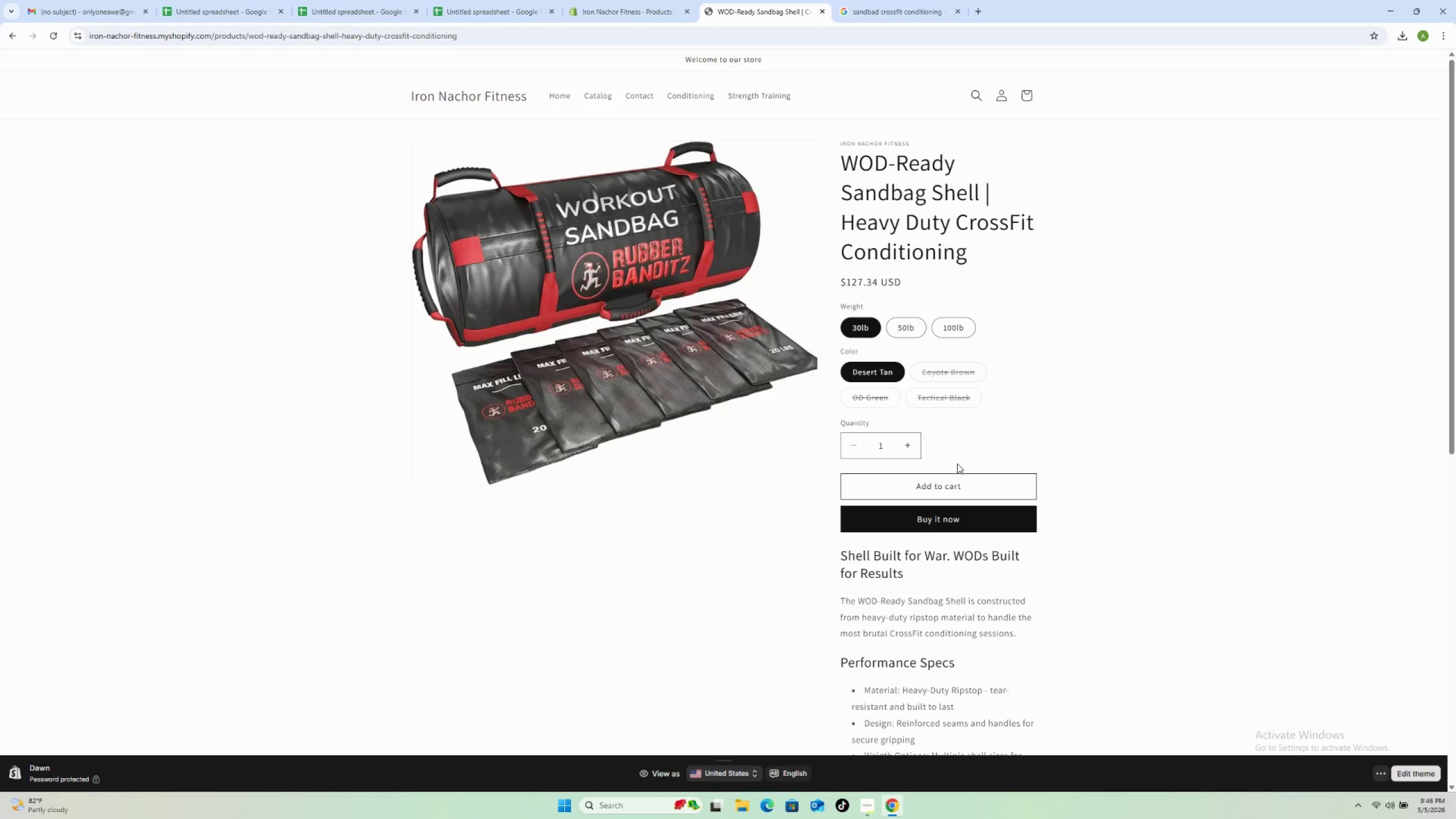 
left_click([10, 39])
 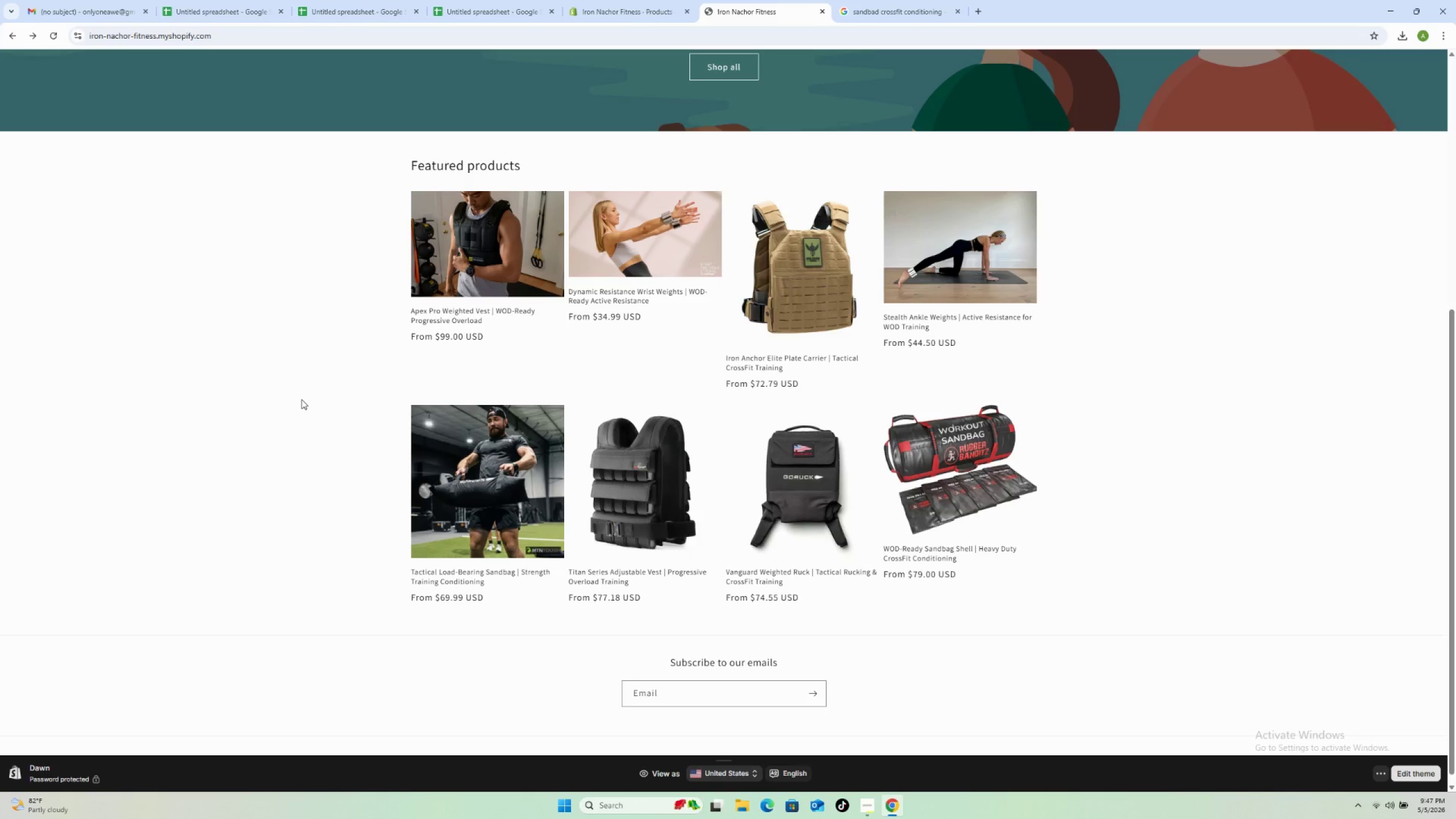 
wait(20.3)
 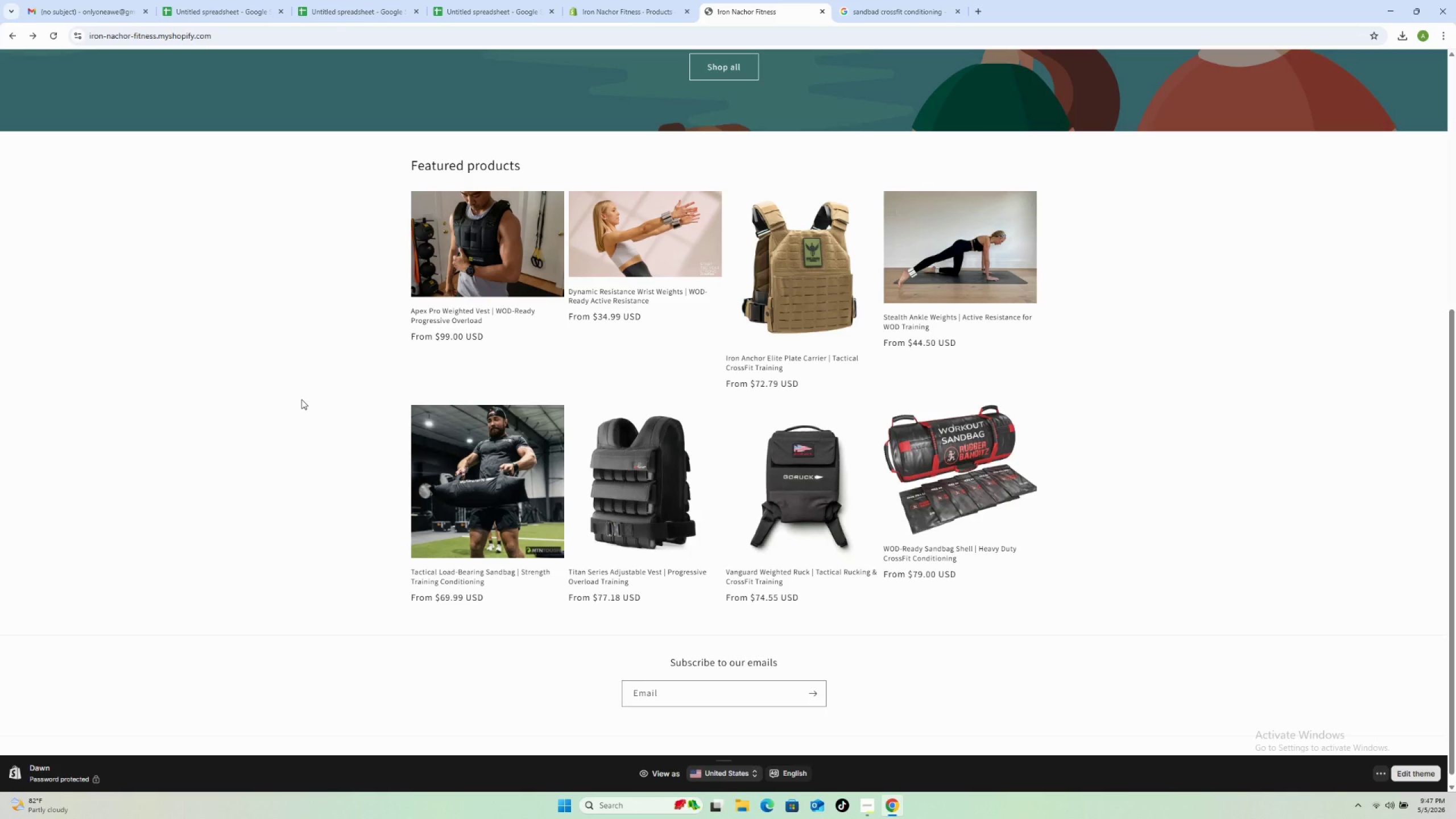 
scroll: coordinate [719, 257], scroll_direction: up, amount: 8.0
 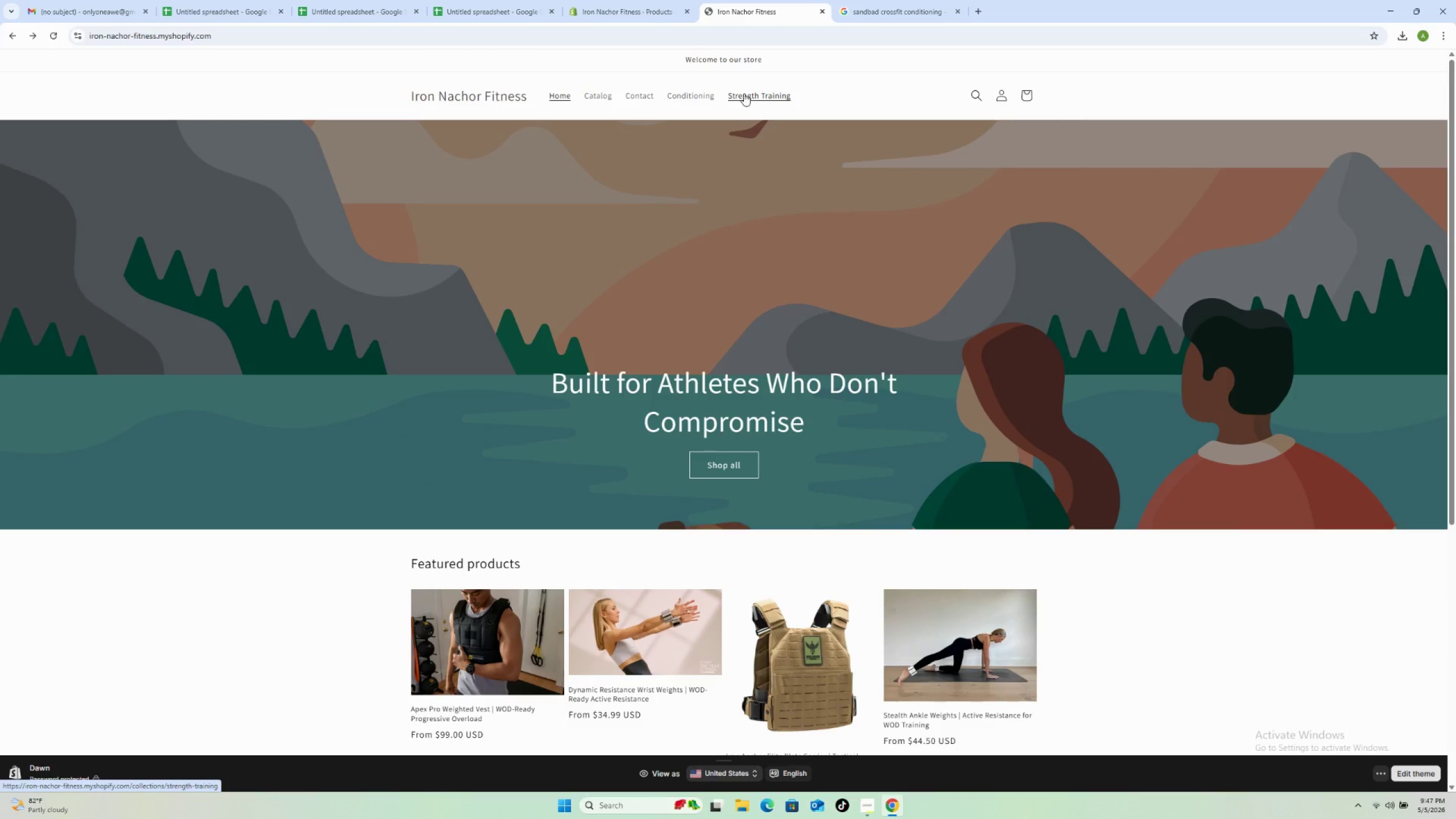 
left_click([744, 93])
 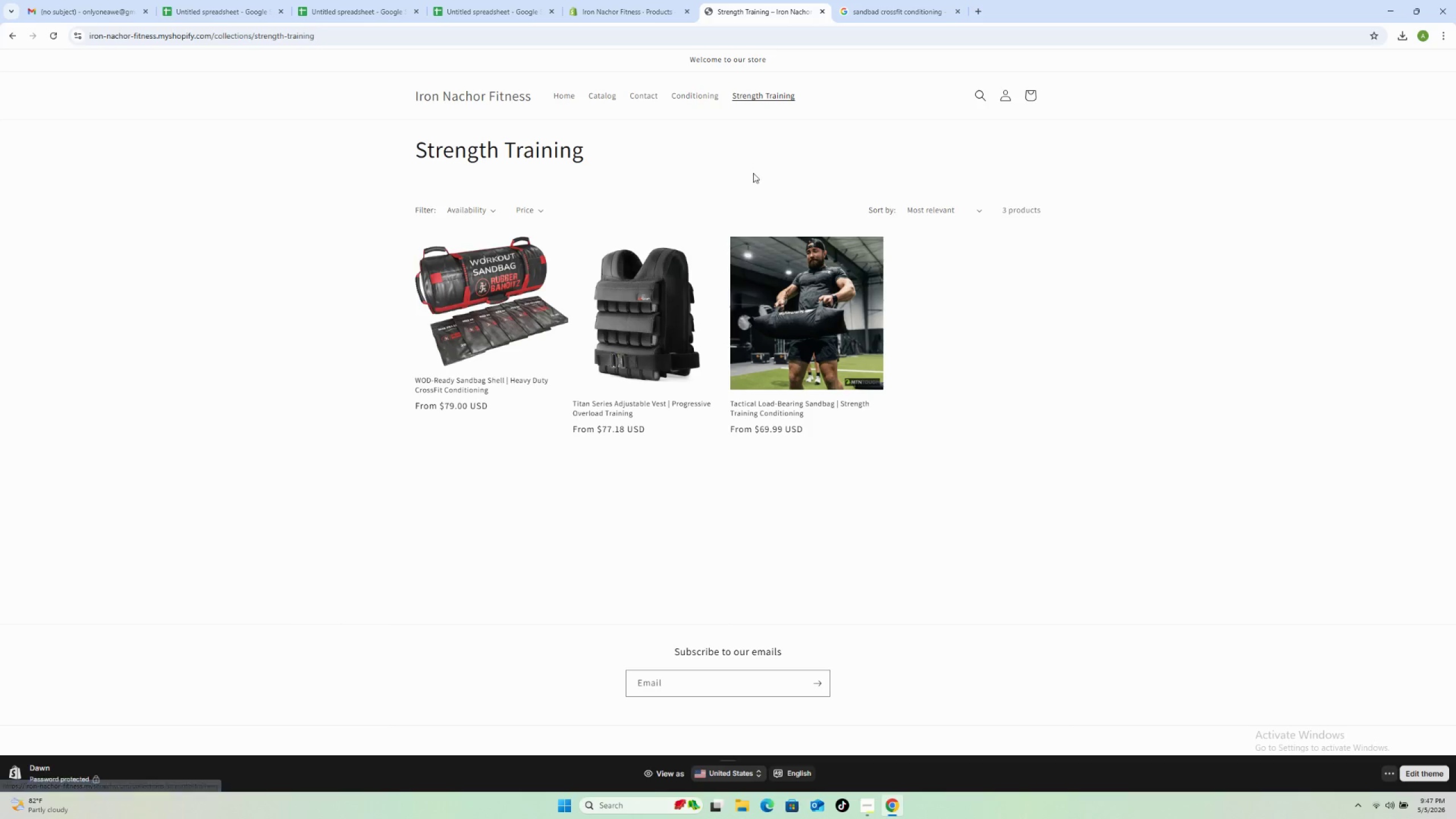 
wait(9.44)
 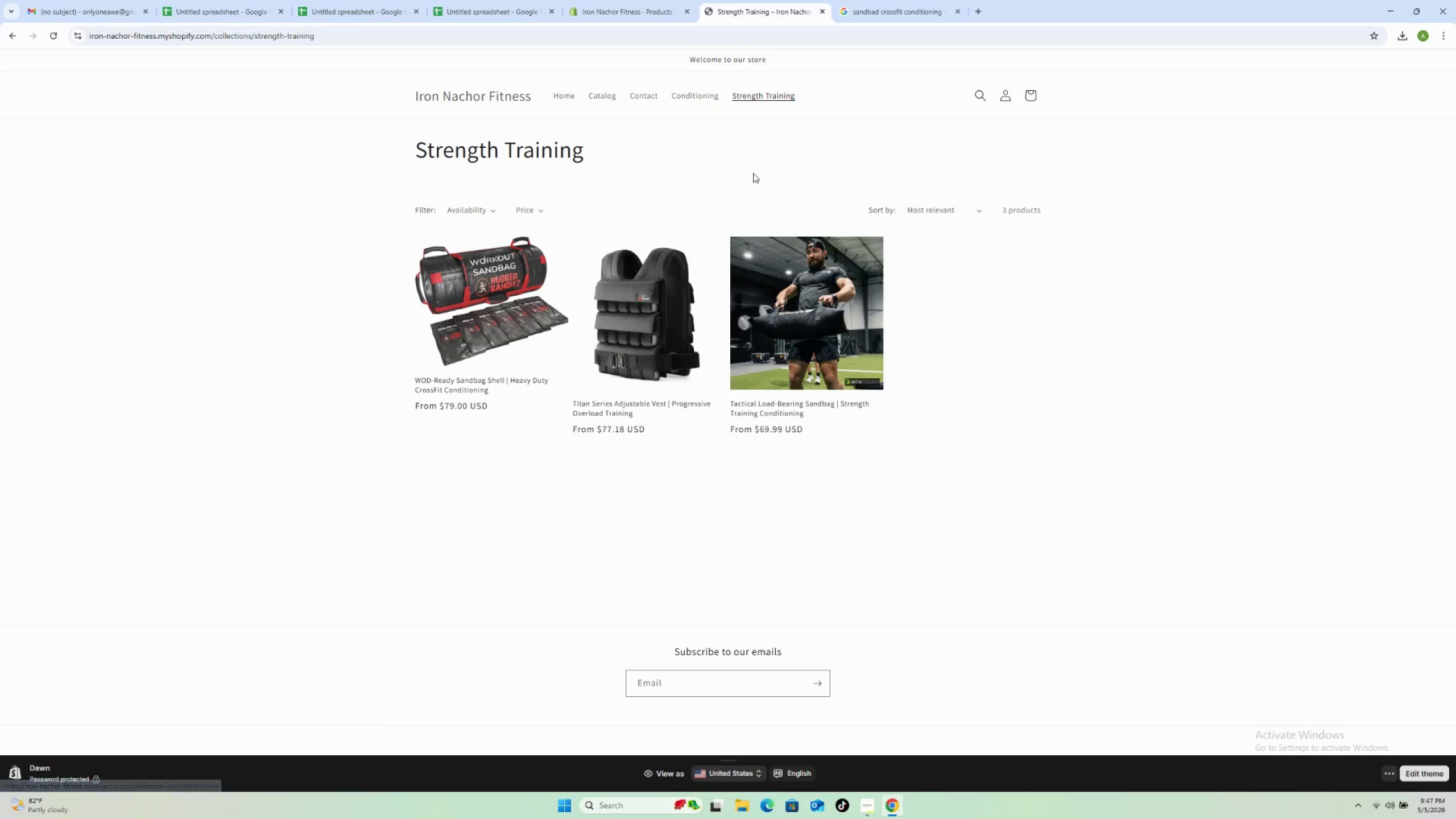 
left_click([656, 310])
 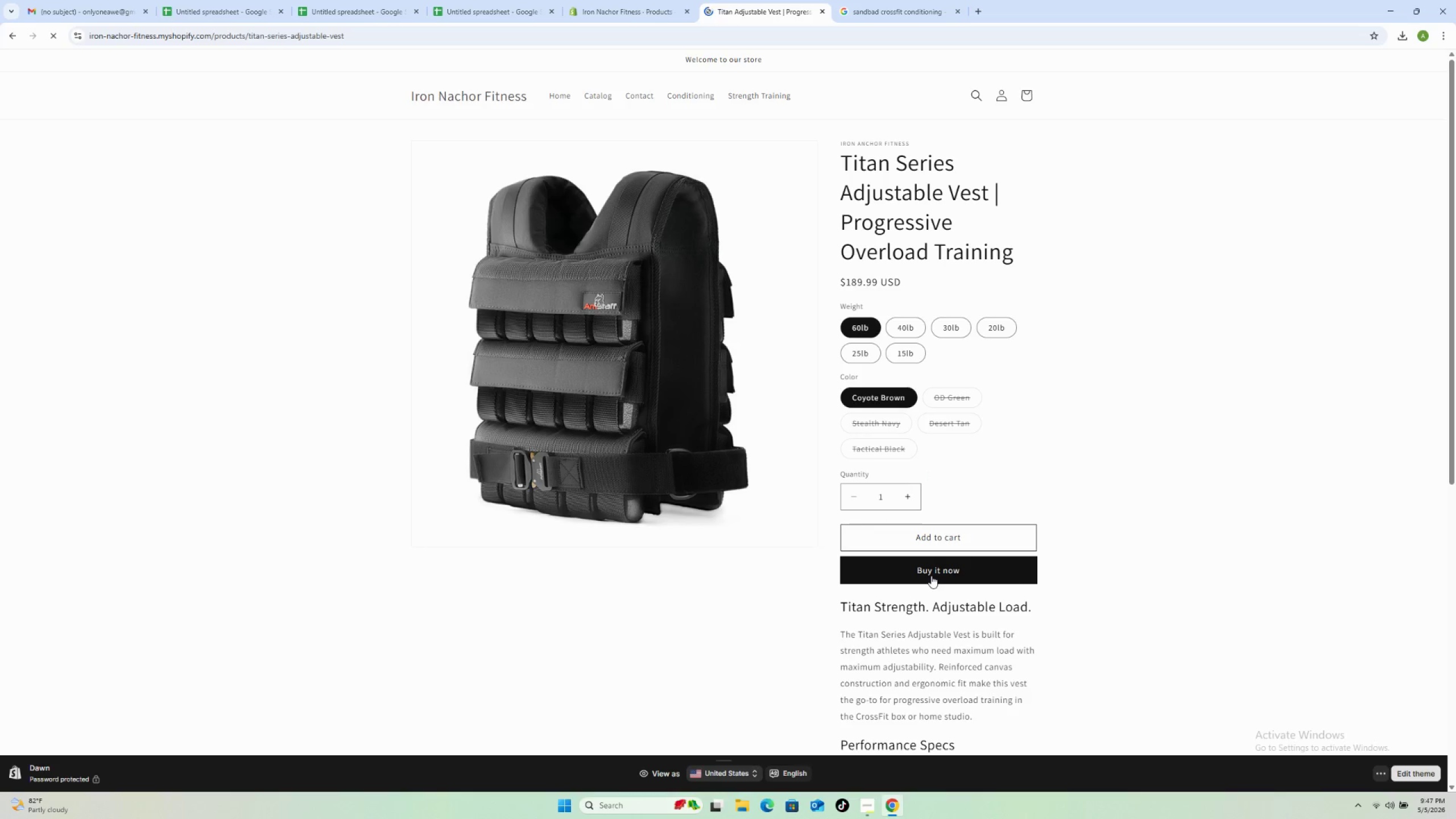 
wait(23.26)
 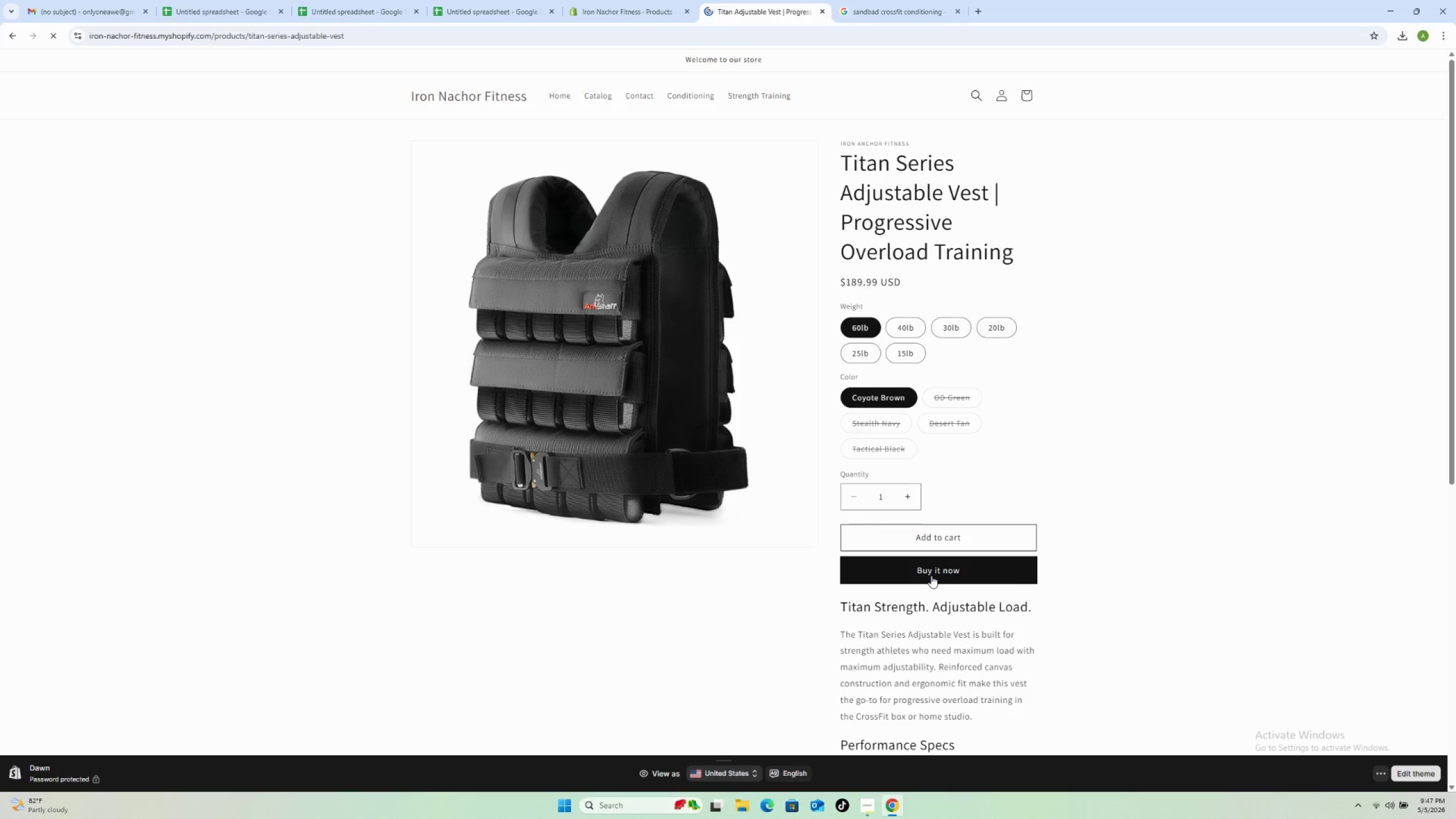 
left_click([488, 317])
 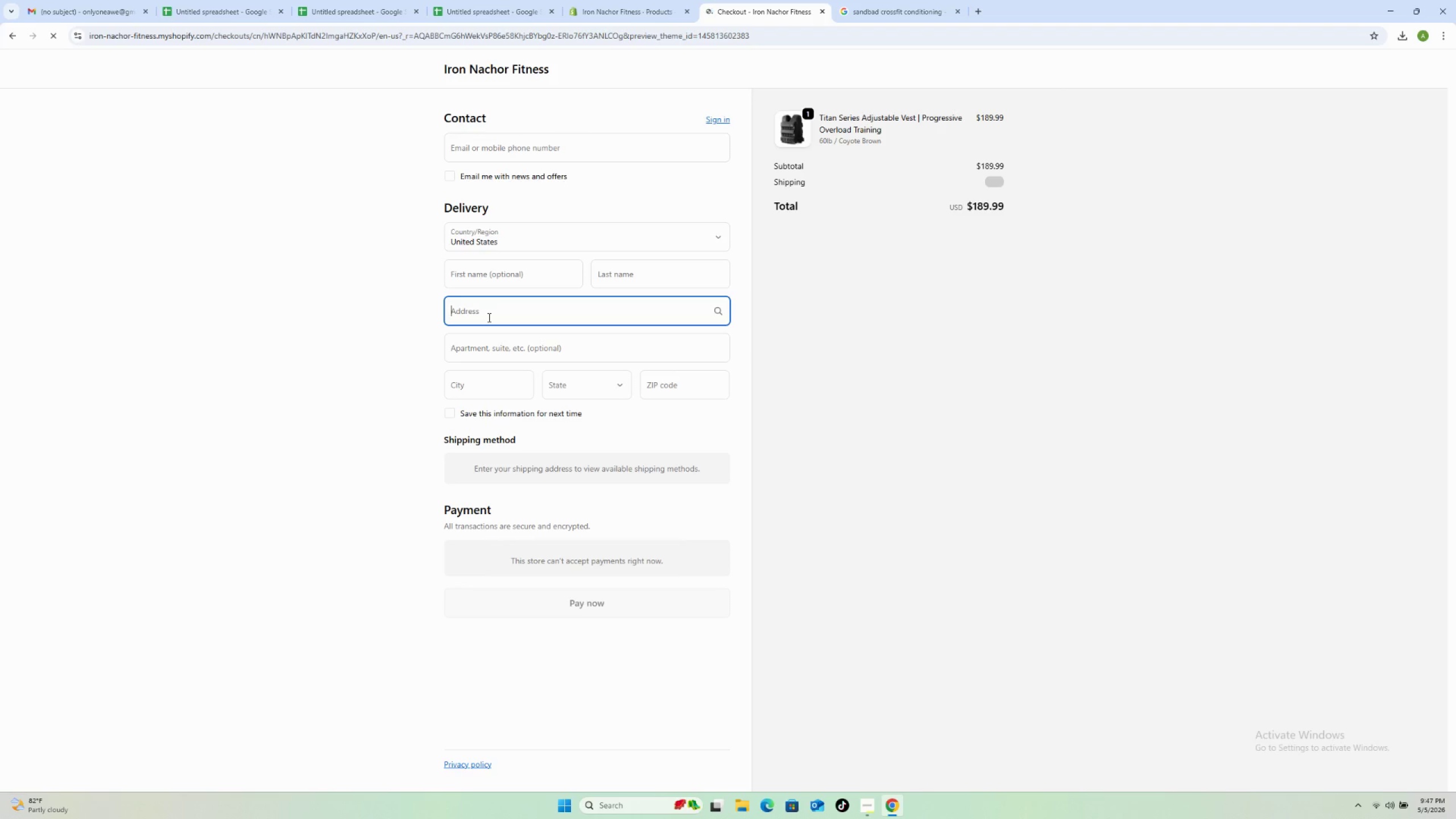 
type(350 )
 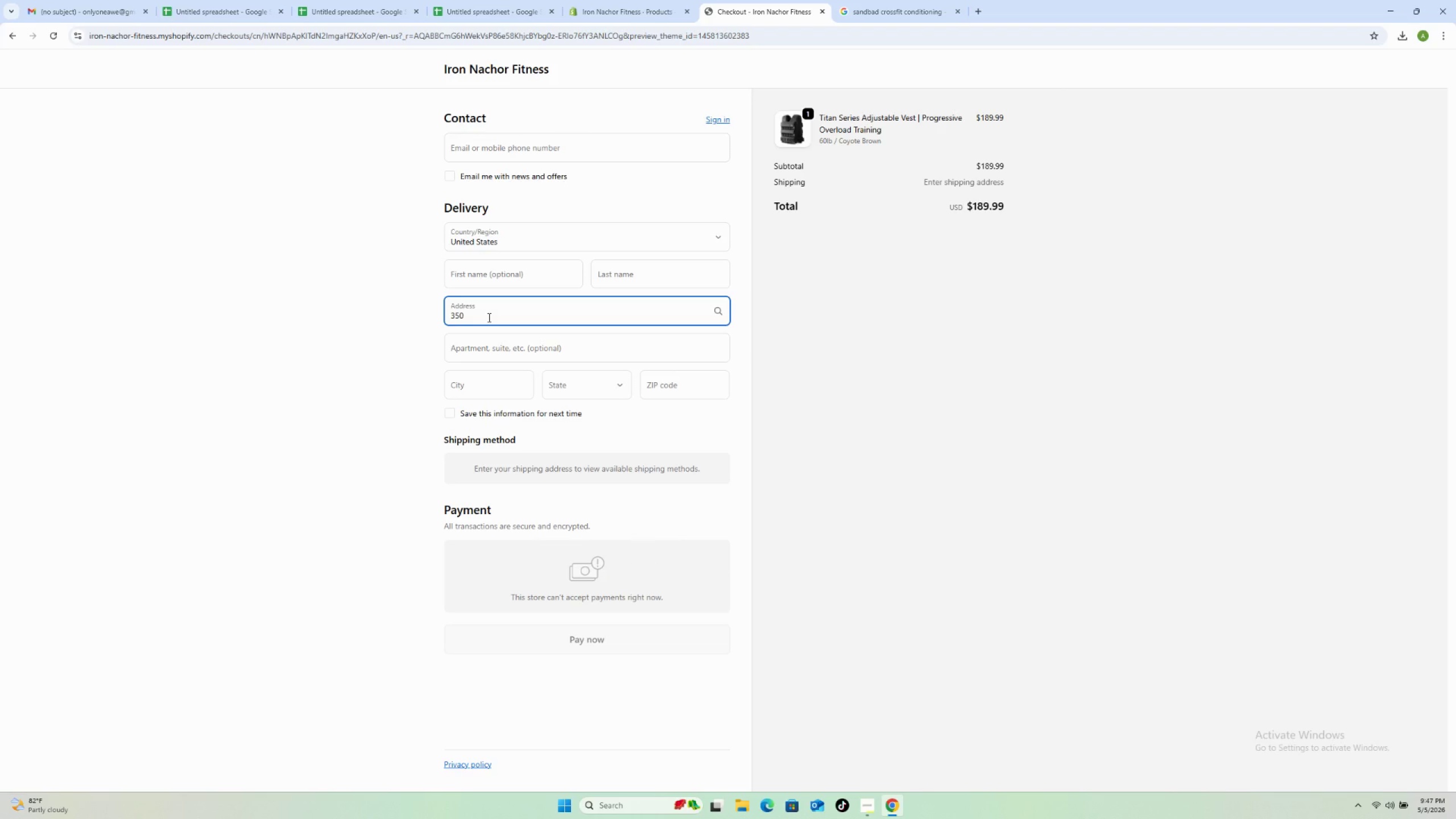 
wait(5.36)
 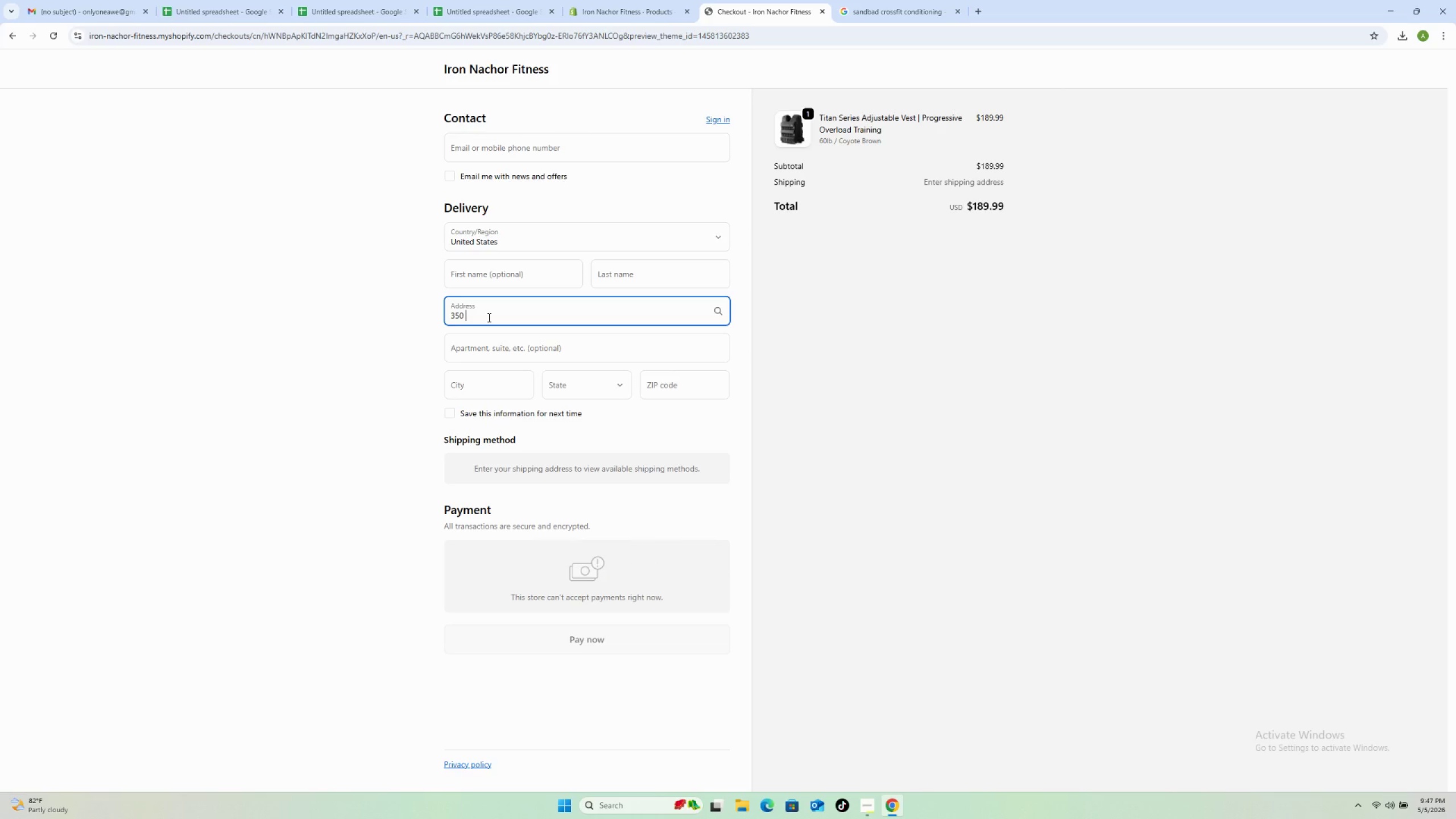 
type(fifth ave )
 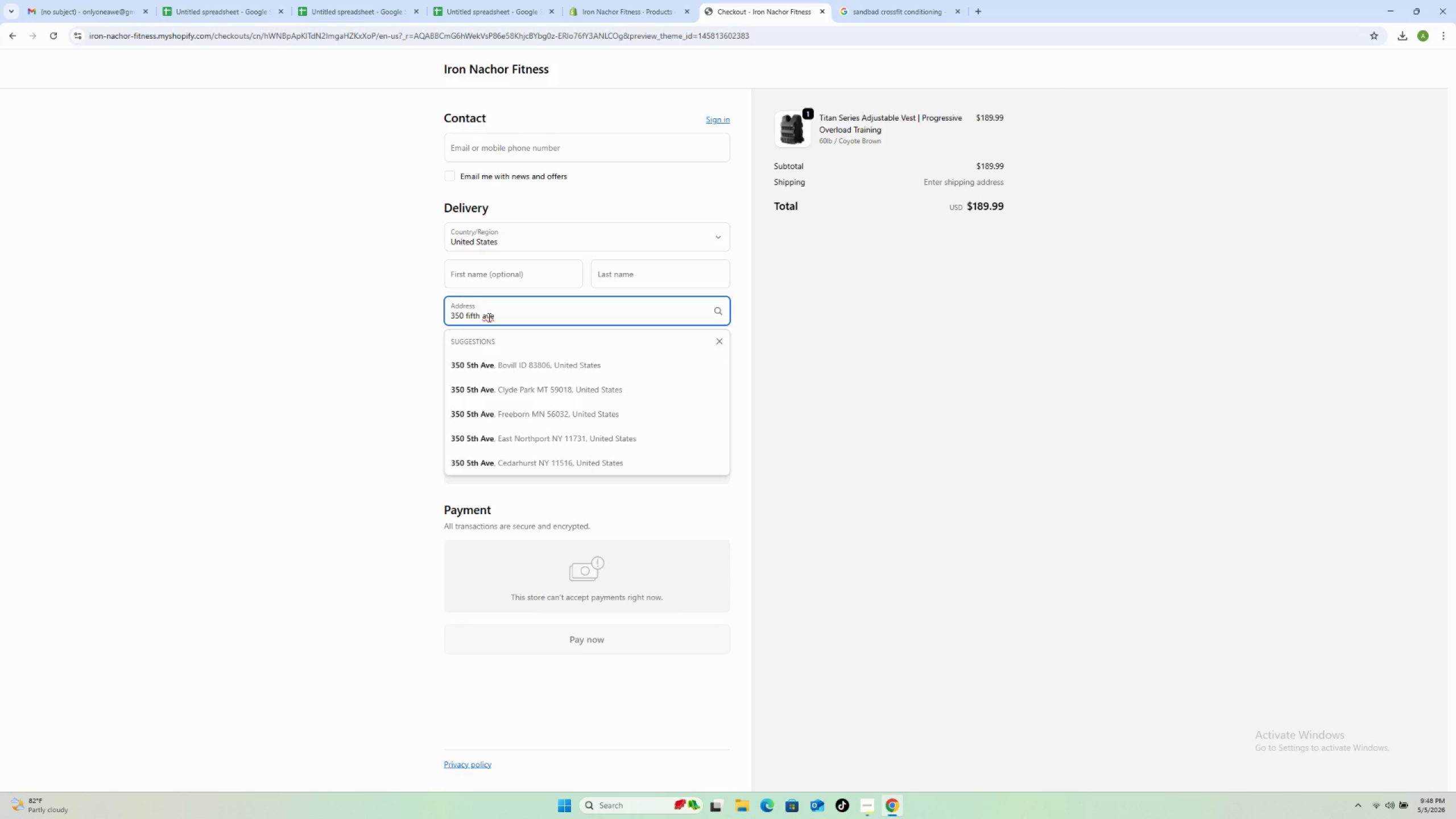 
wait(6.41)
 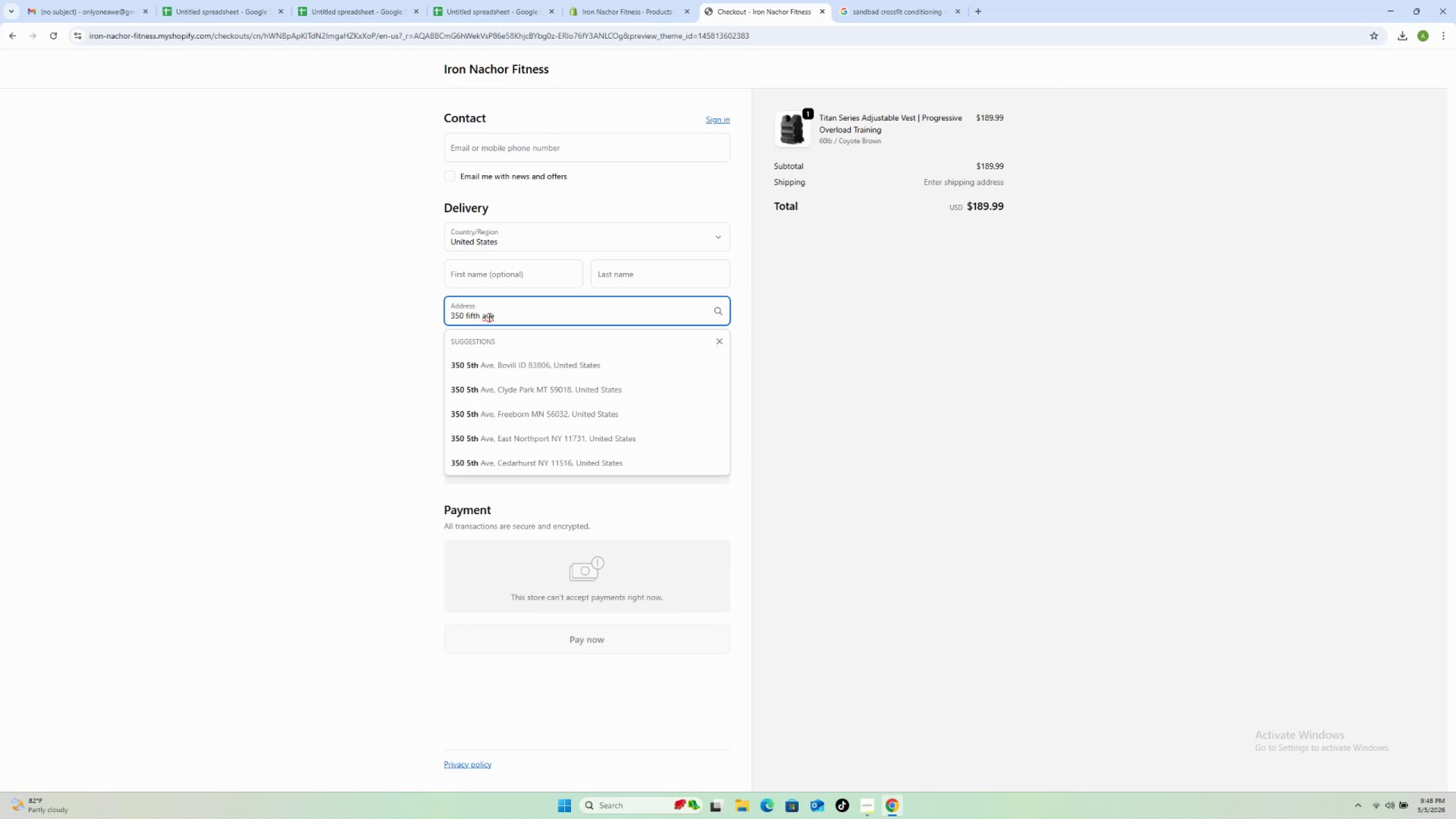 
left_click([552, 436])
 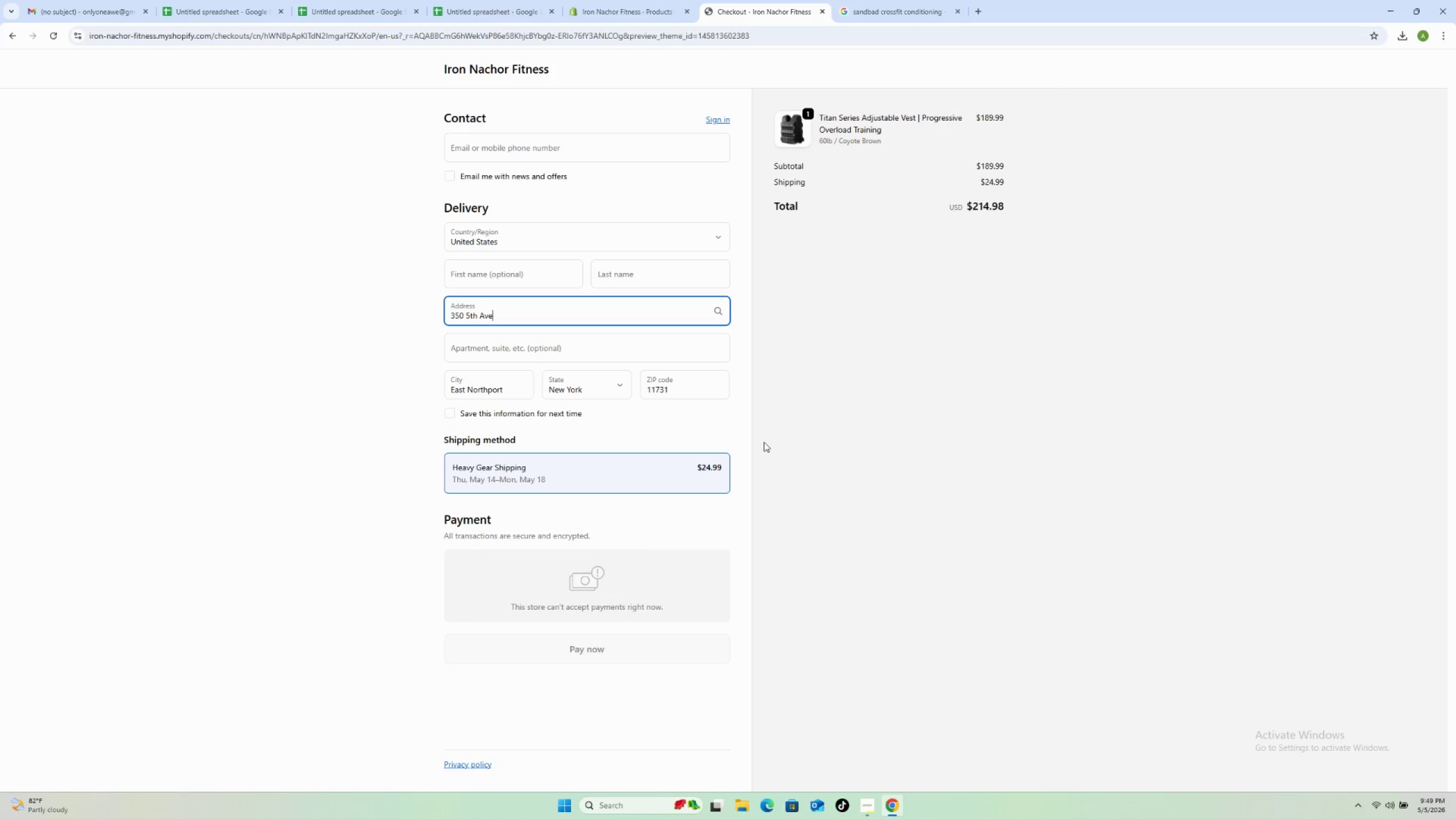 
wait(70.28)
 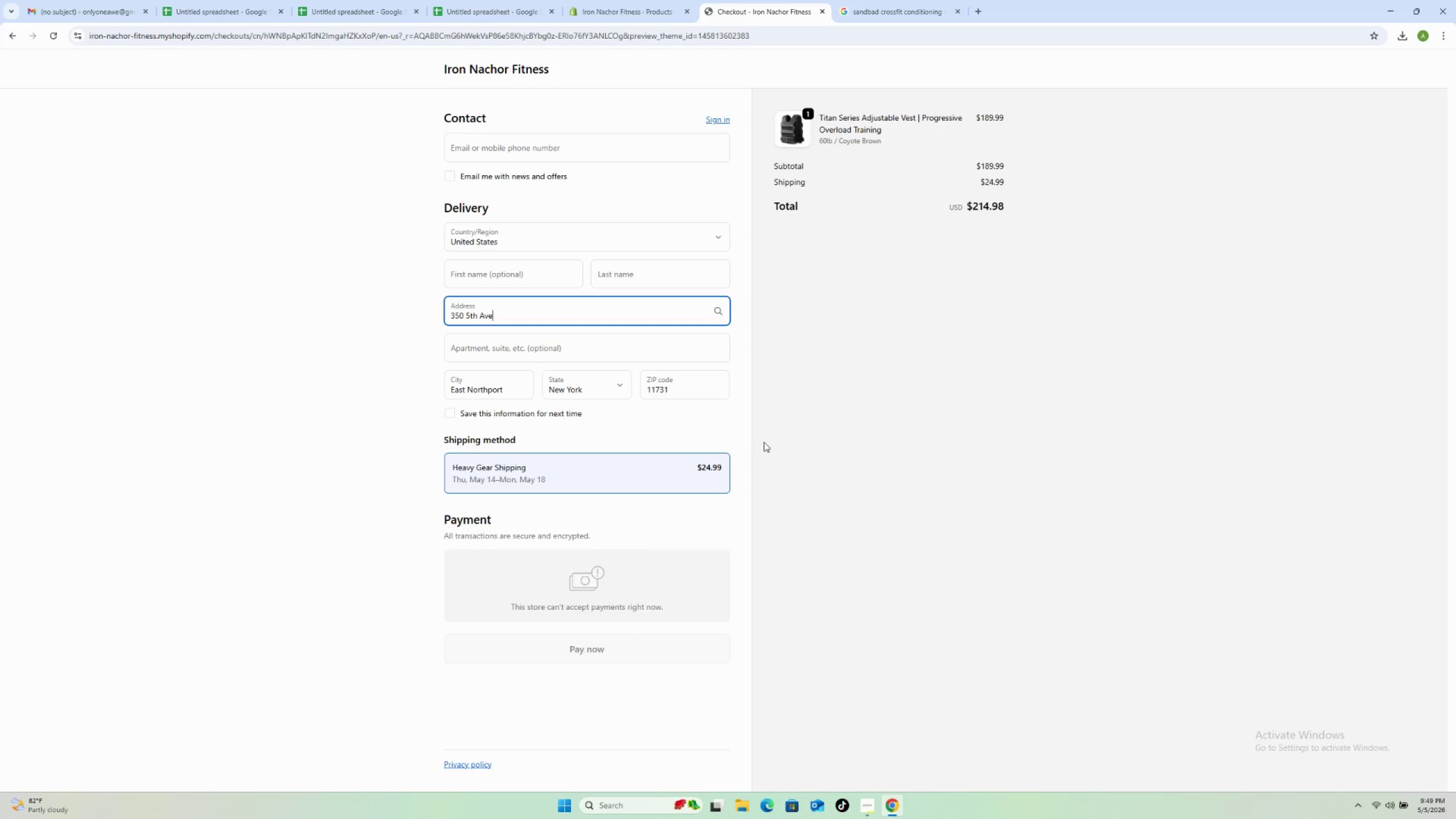 
scroll: coordinate [640, 329], scroll_direction: up, amount: 3.0
 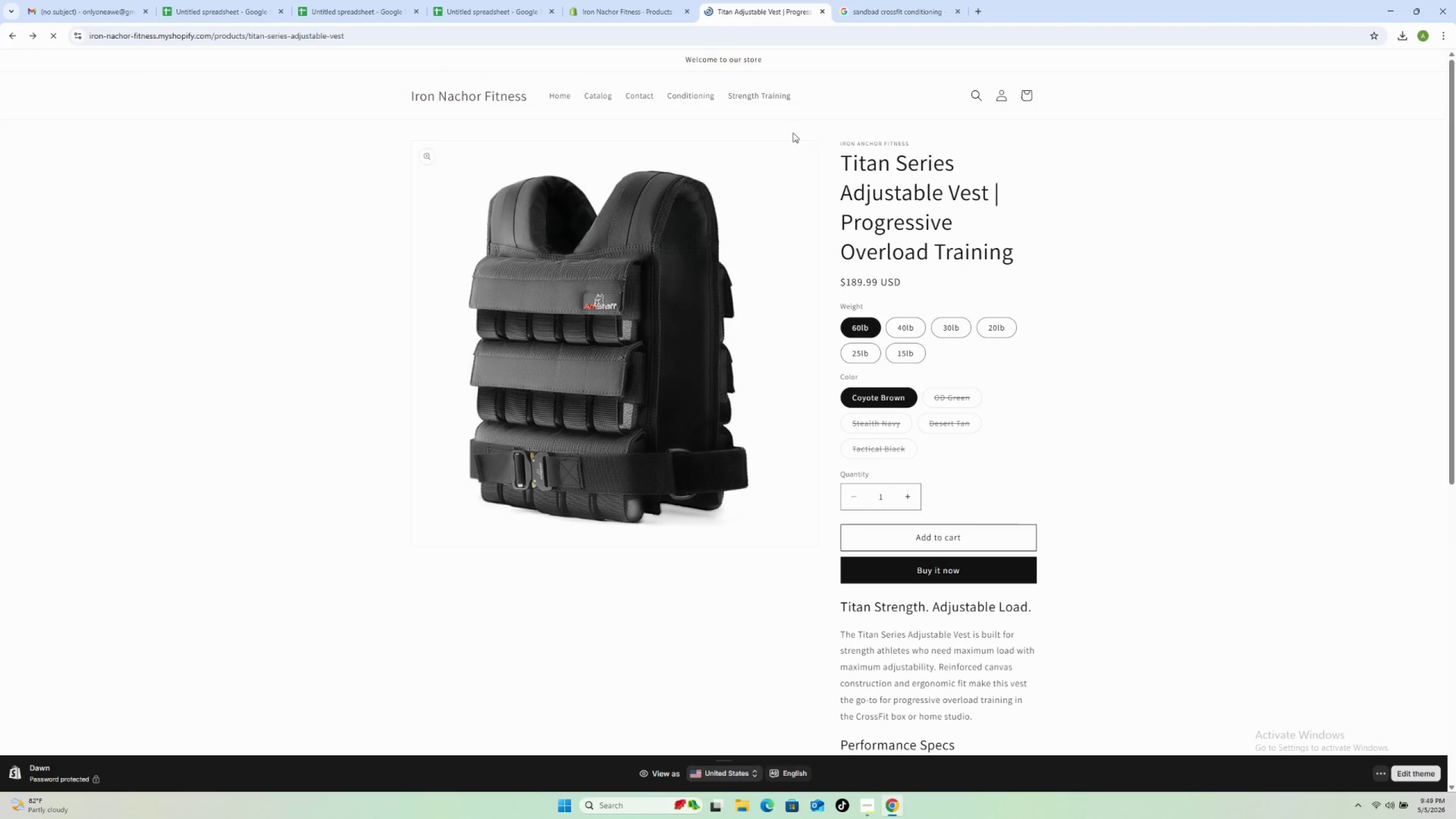 
left_click([558, 93])
 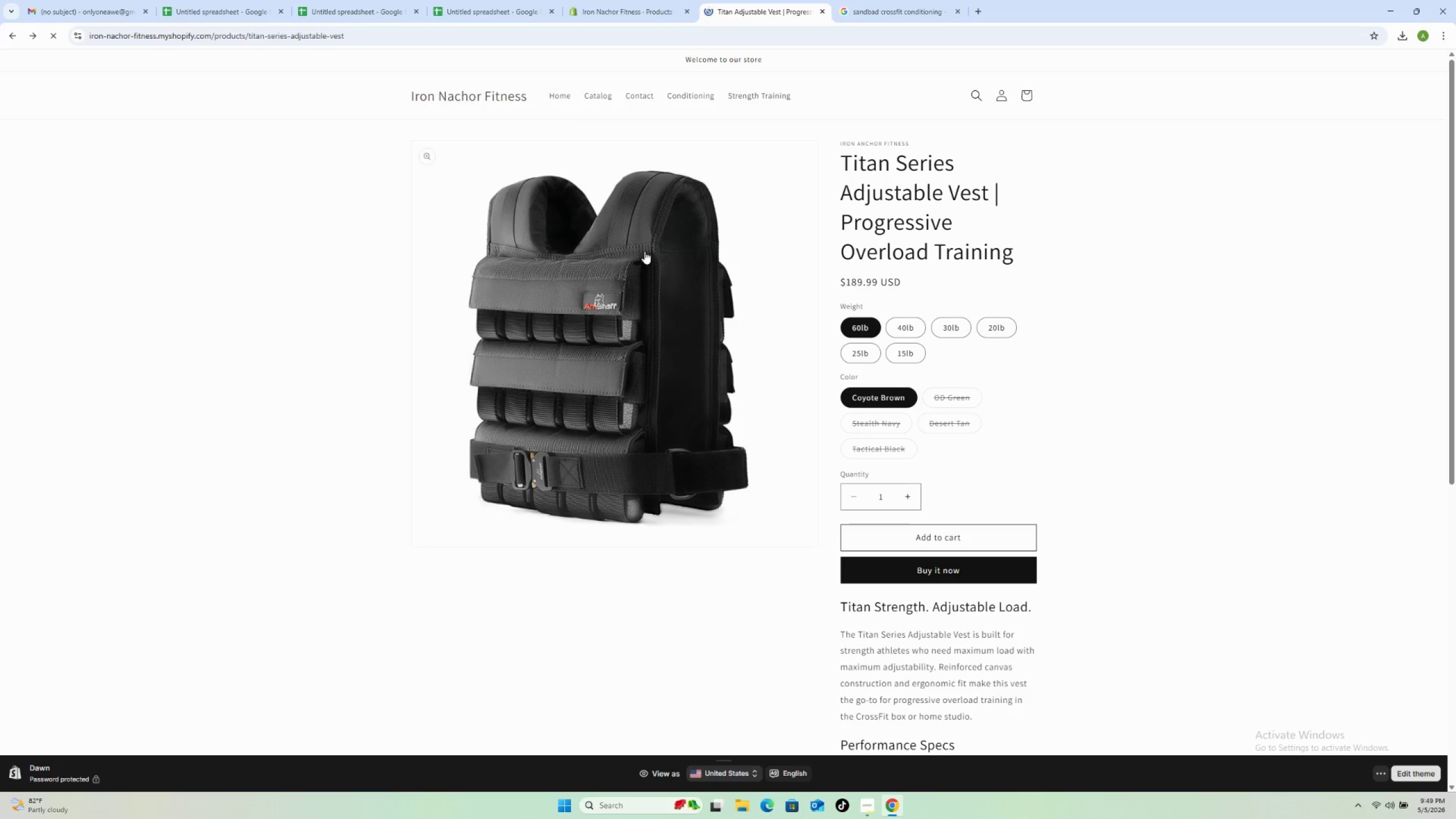 
wait(10.53)
 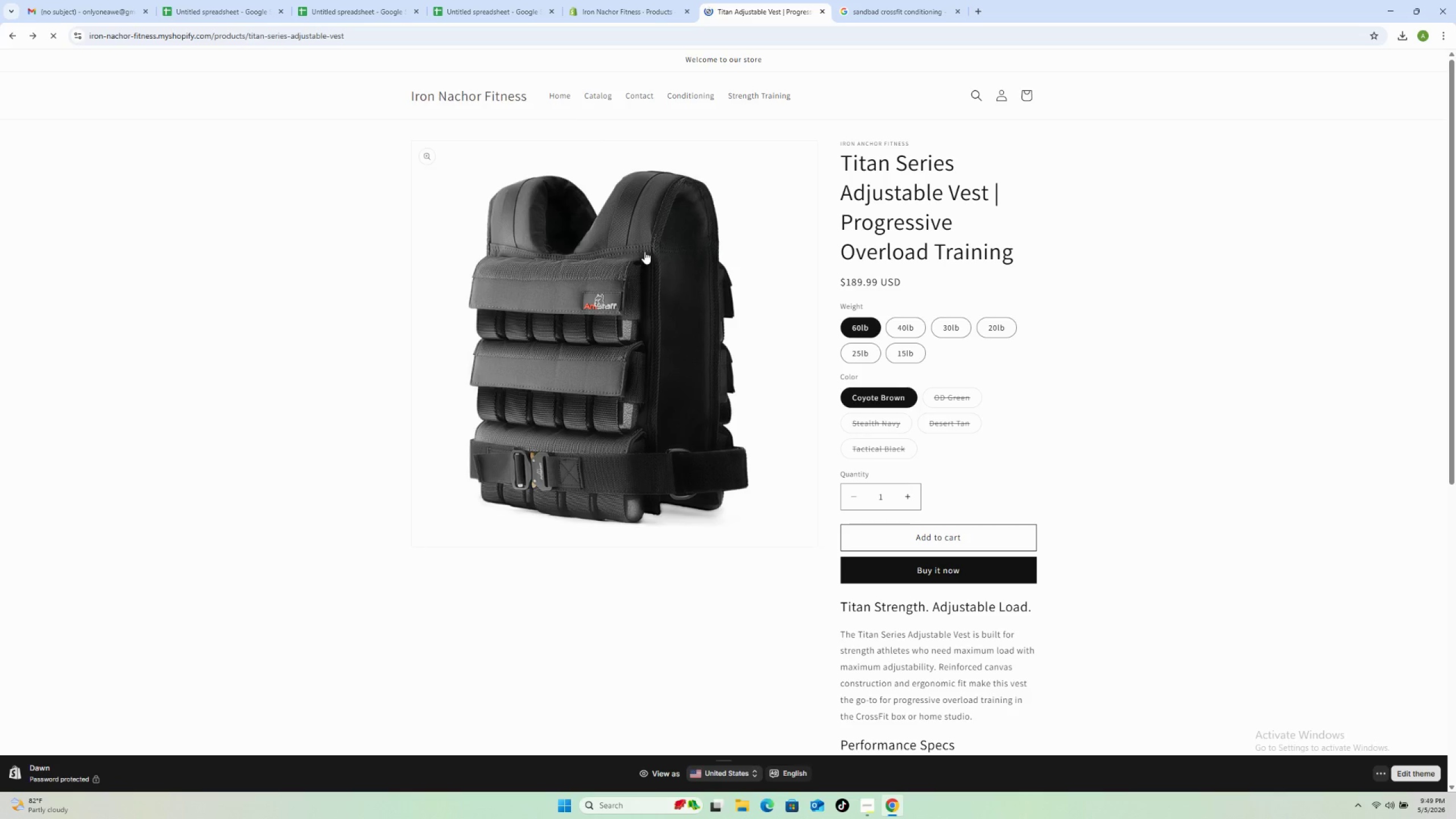 
mouse_move([879, 772])
 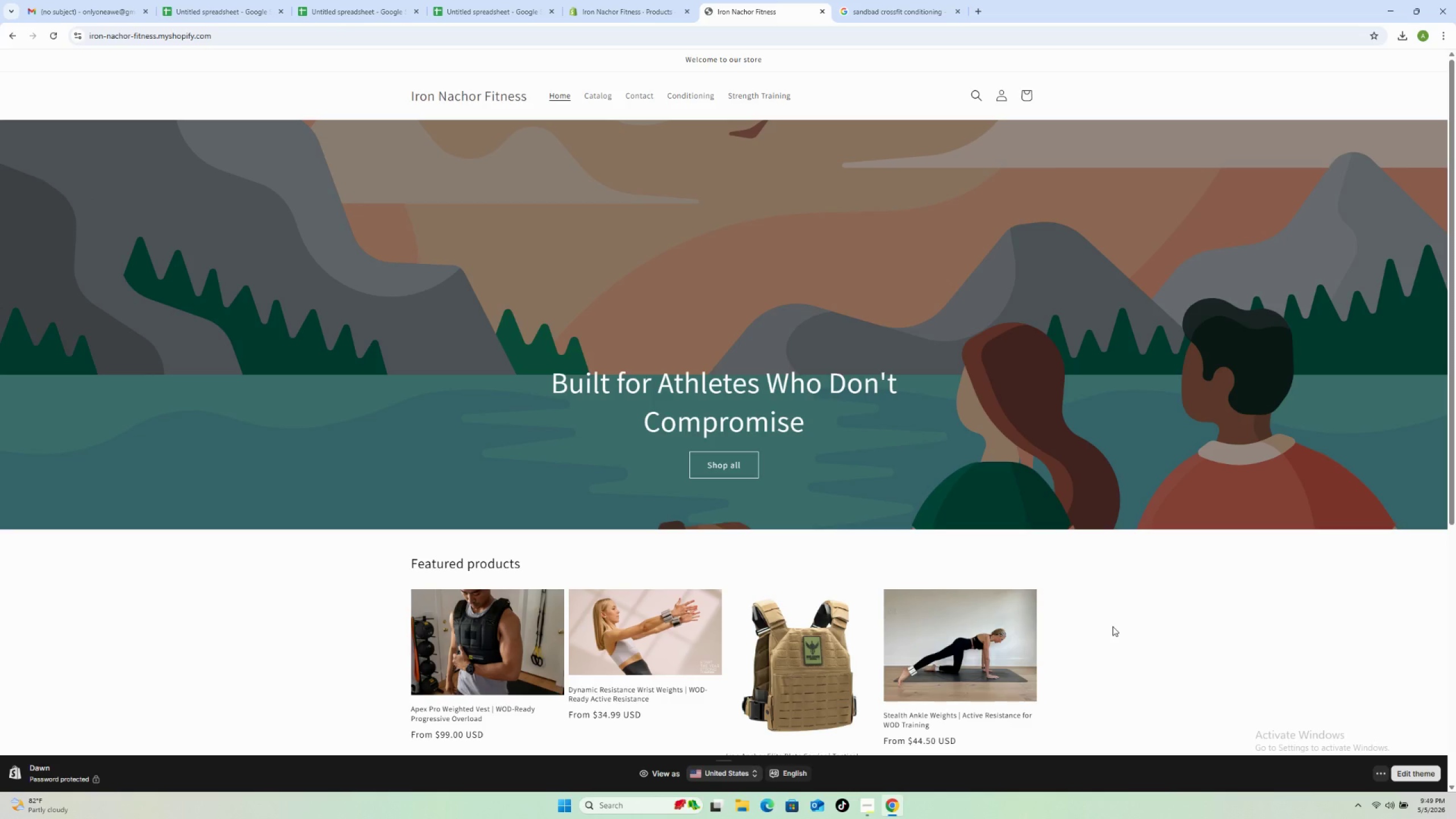 
wait(22.39)
 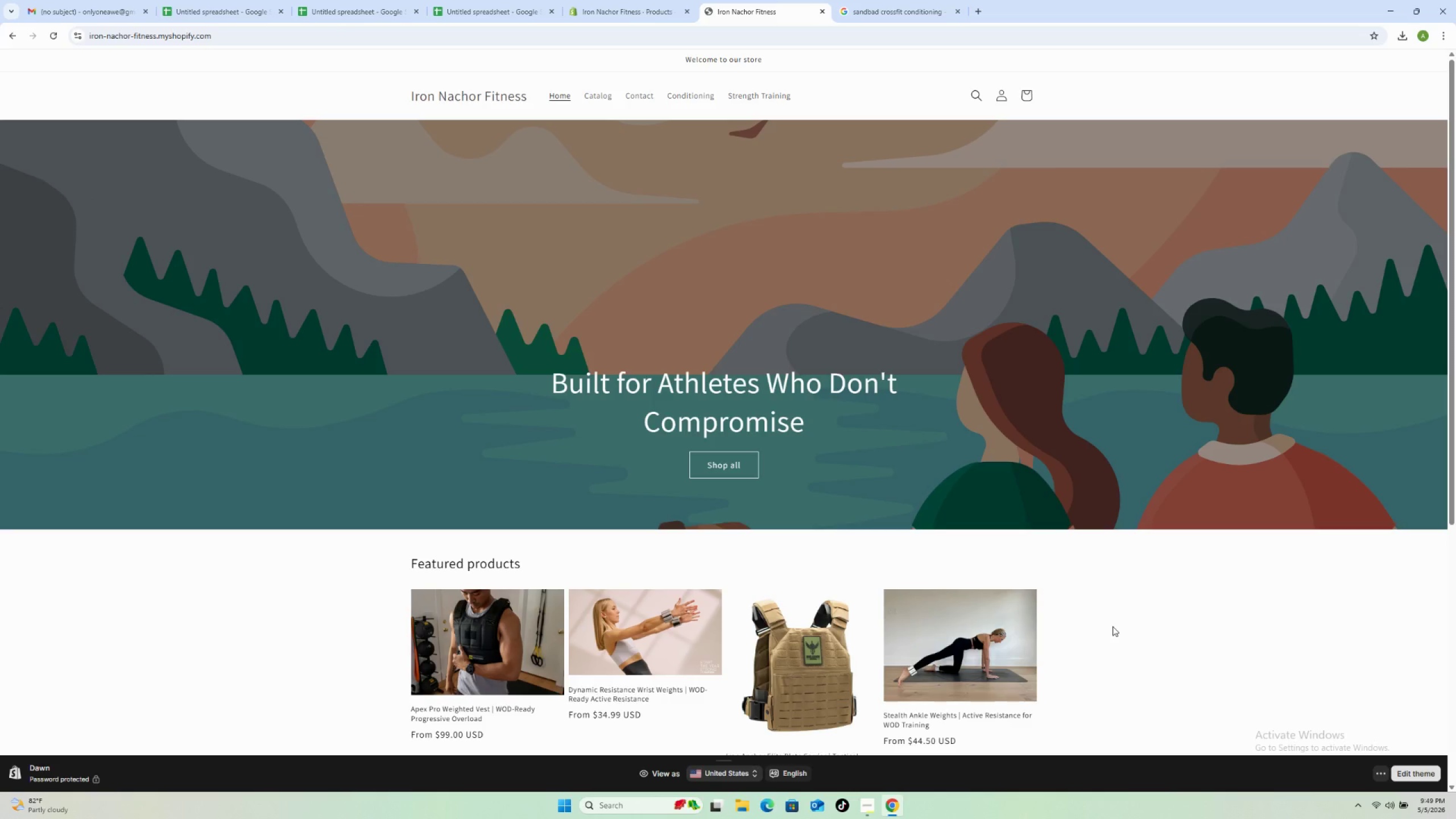 
left_click([653, 642])
 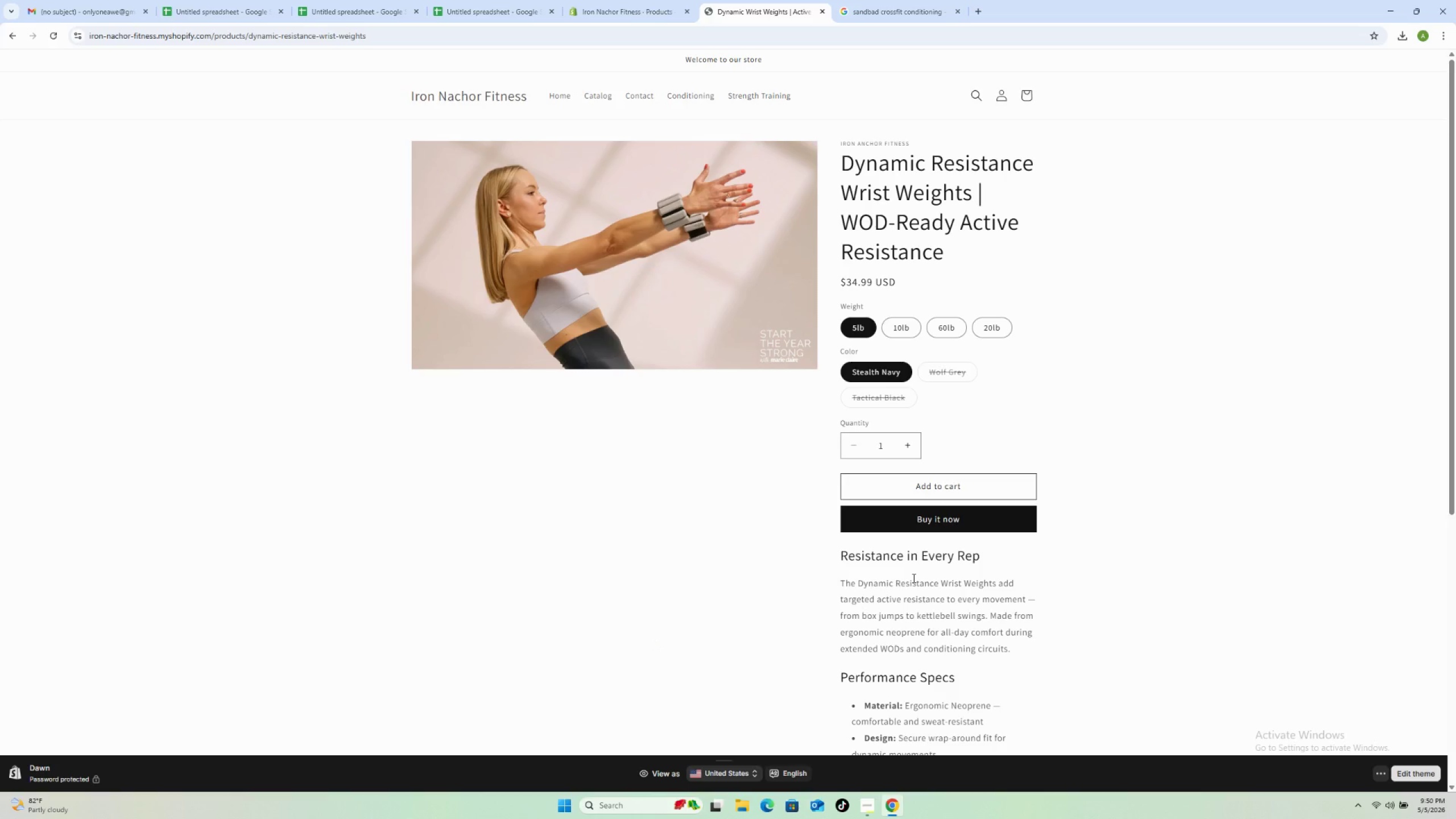 
wait(27.02)
 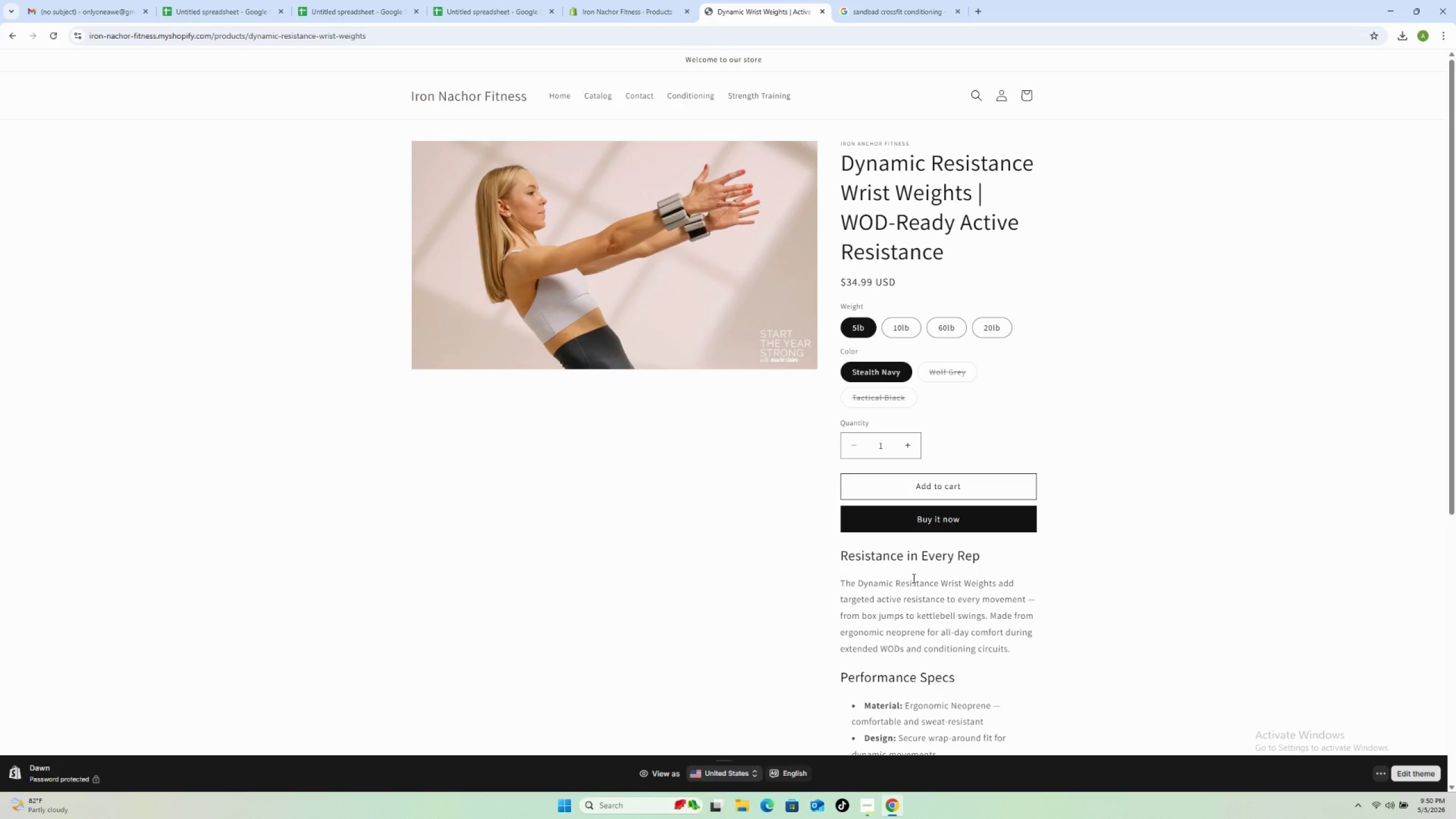 
left_click([957, 523])
 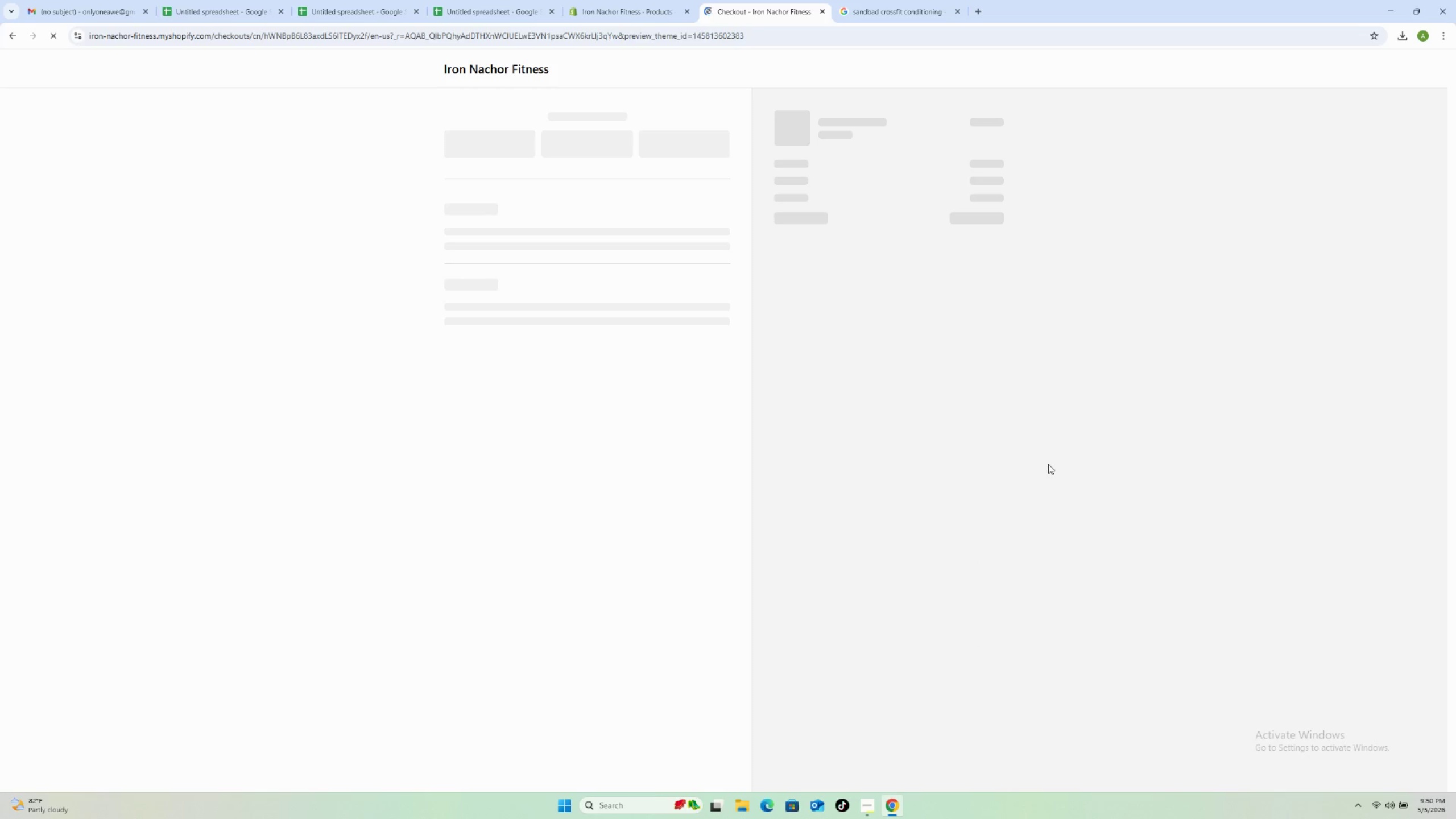 
wait(11.12)
 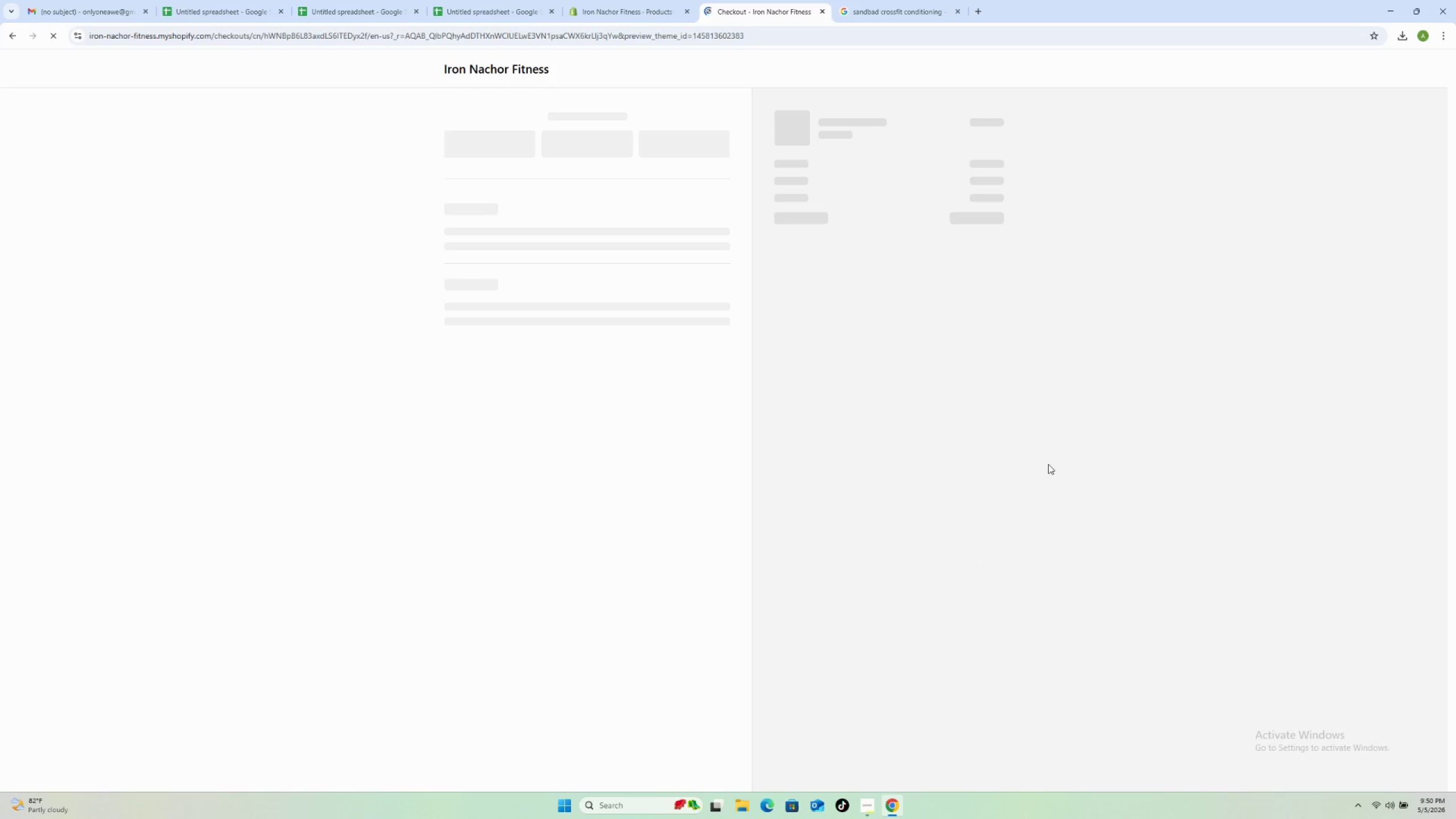 
left_click([537, 301])
 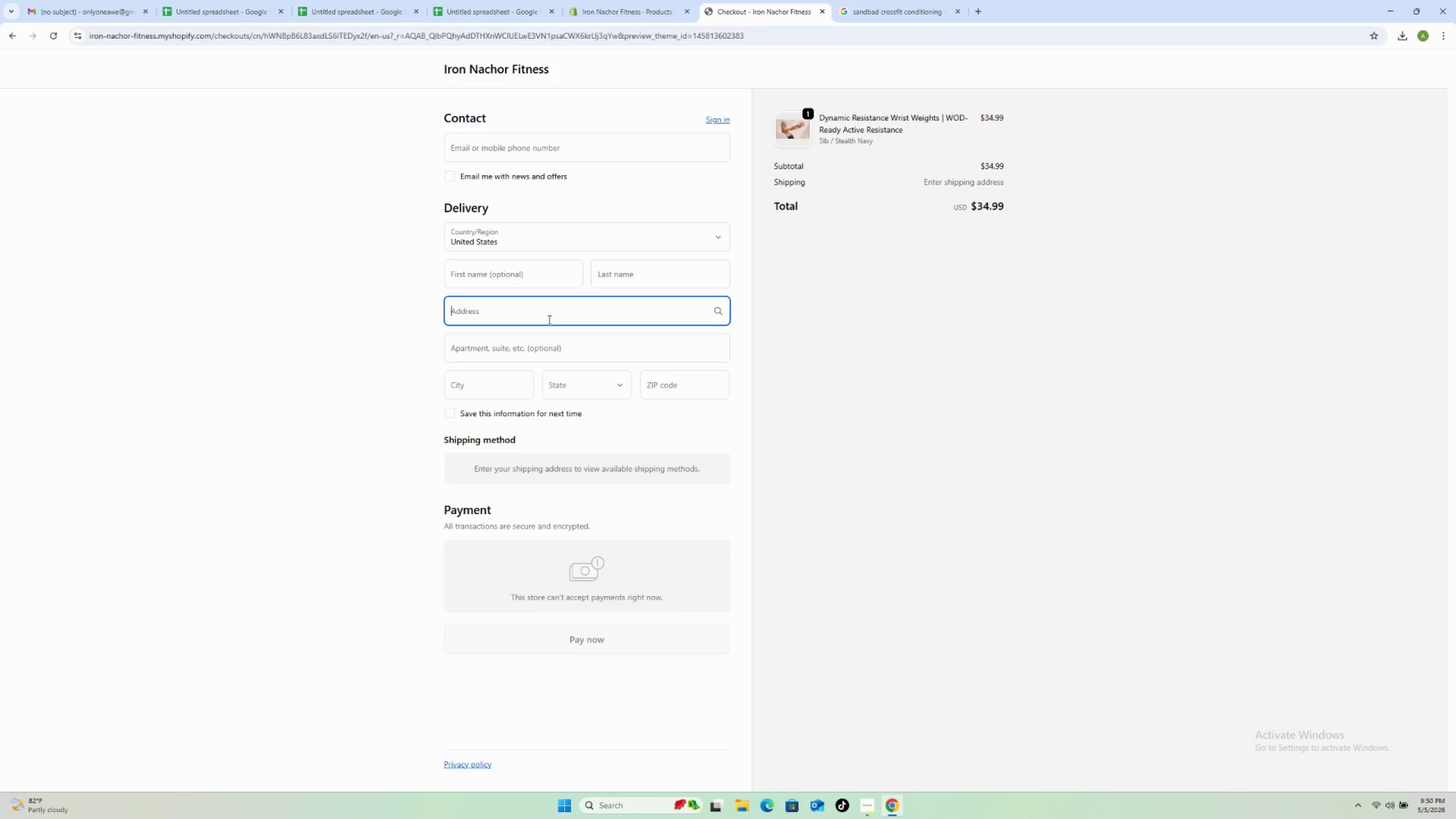 
type(350 )
 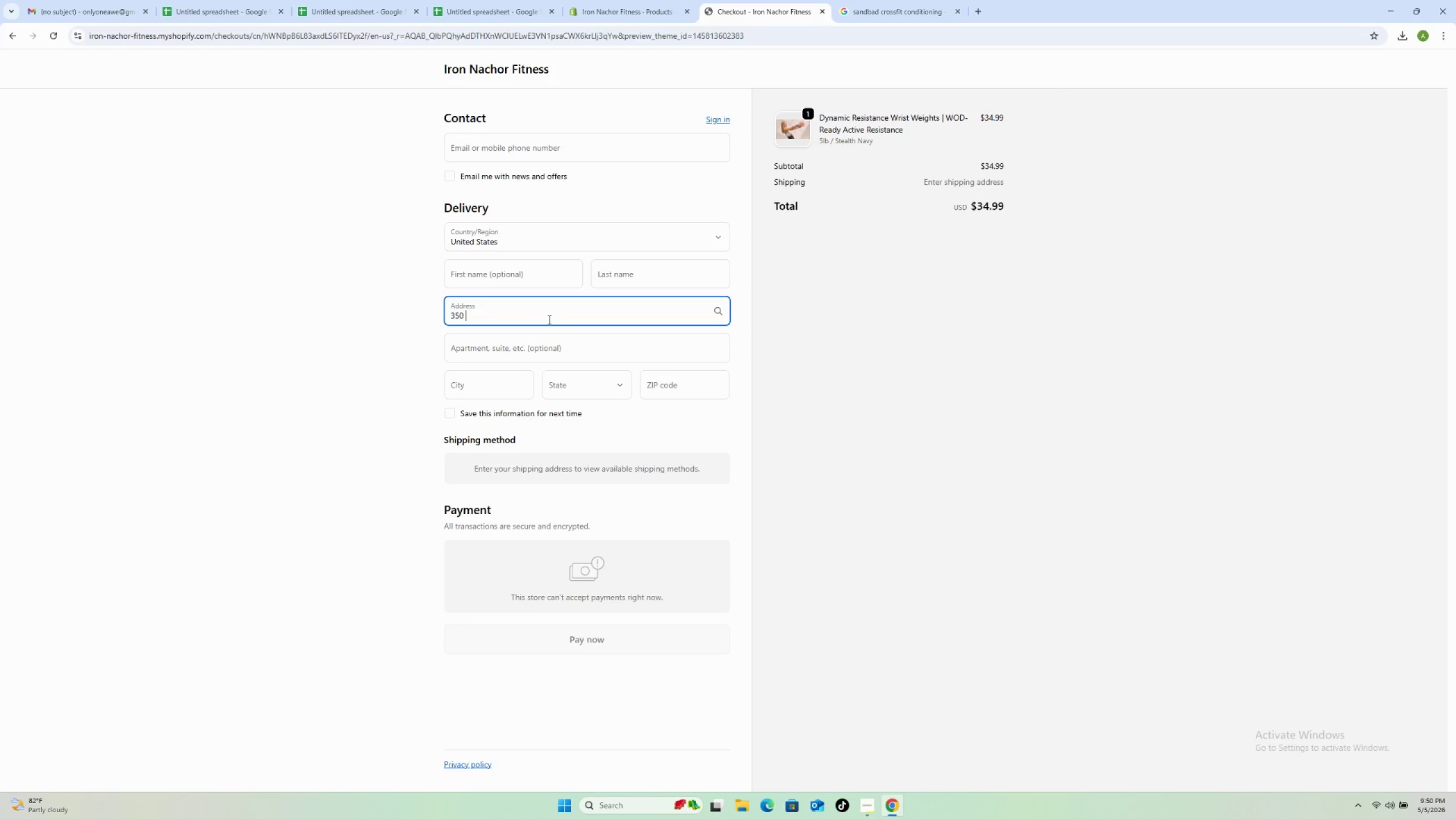 
wait(12.64)
 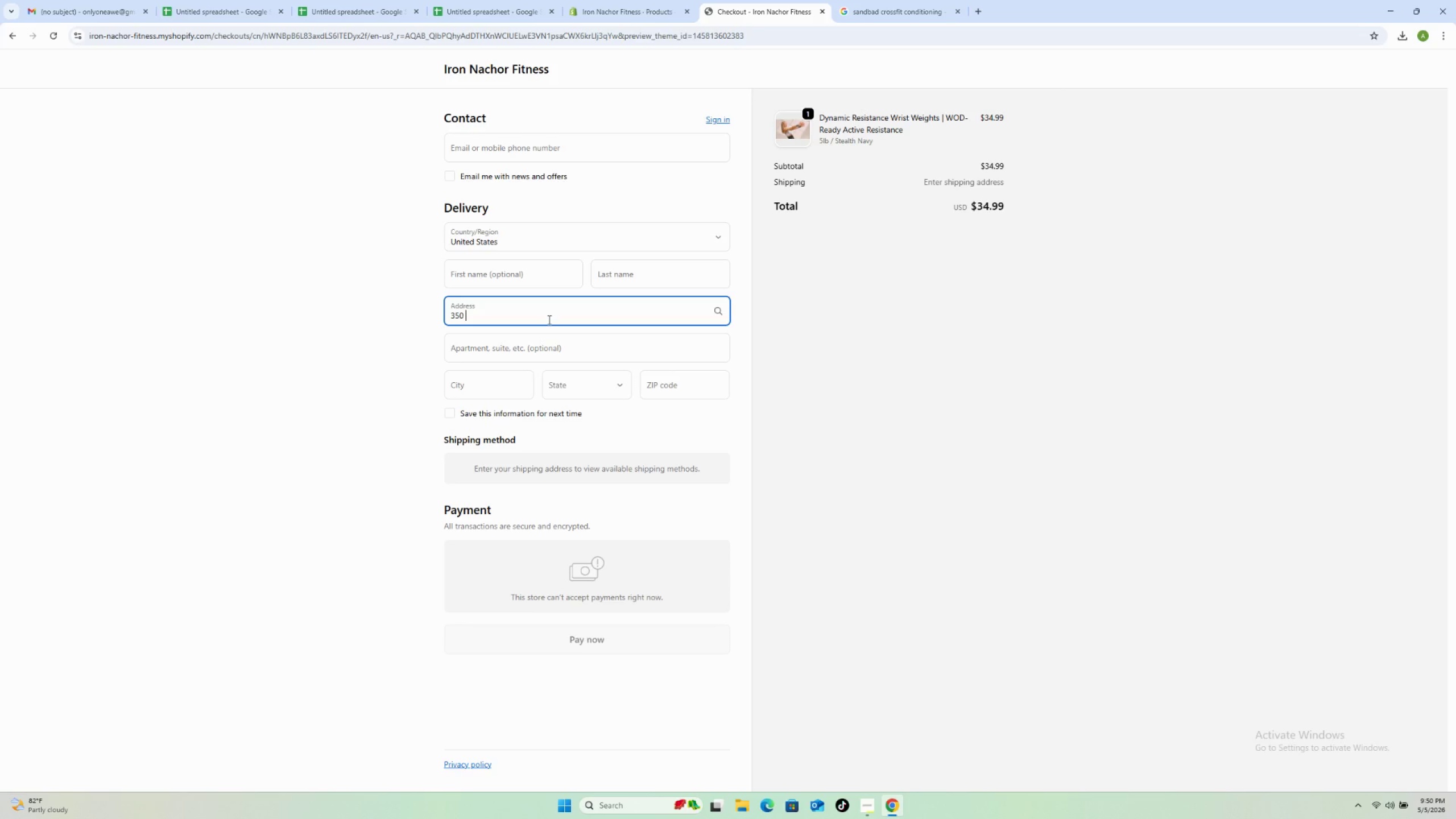 
type(ave )
 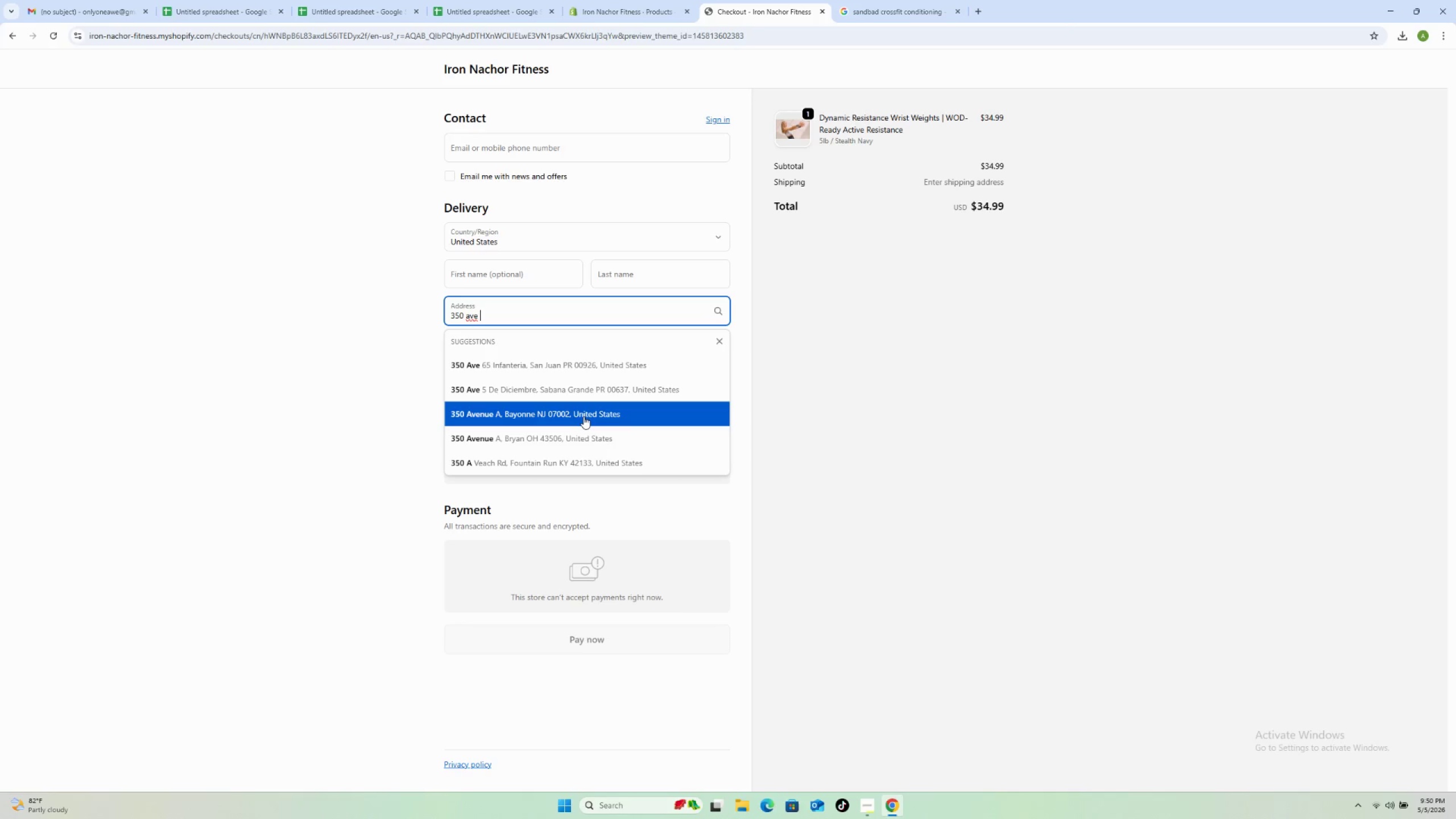 
wait(6.94)
 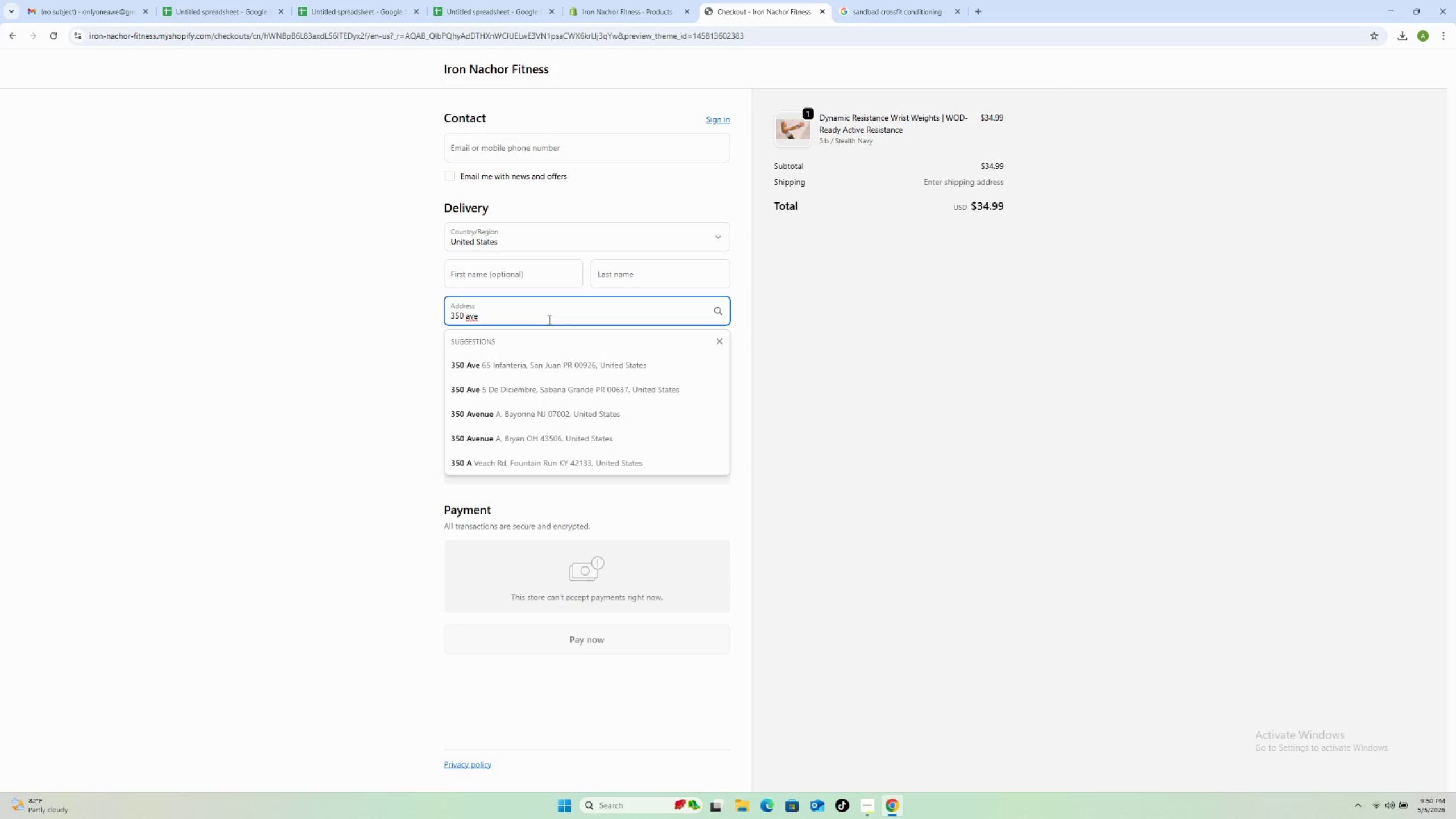 
type(new)
 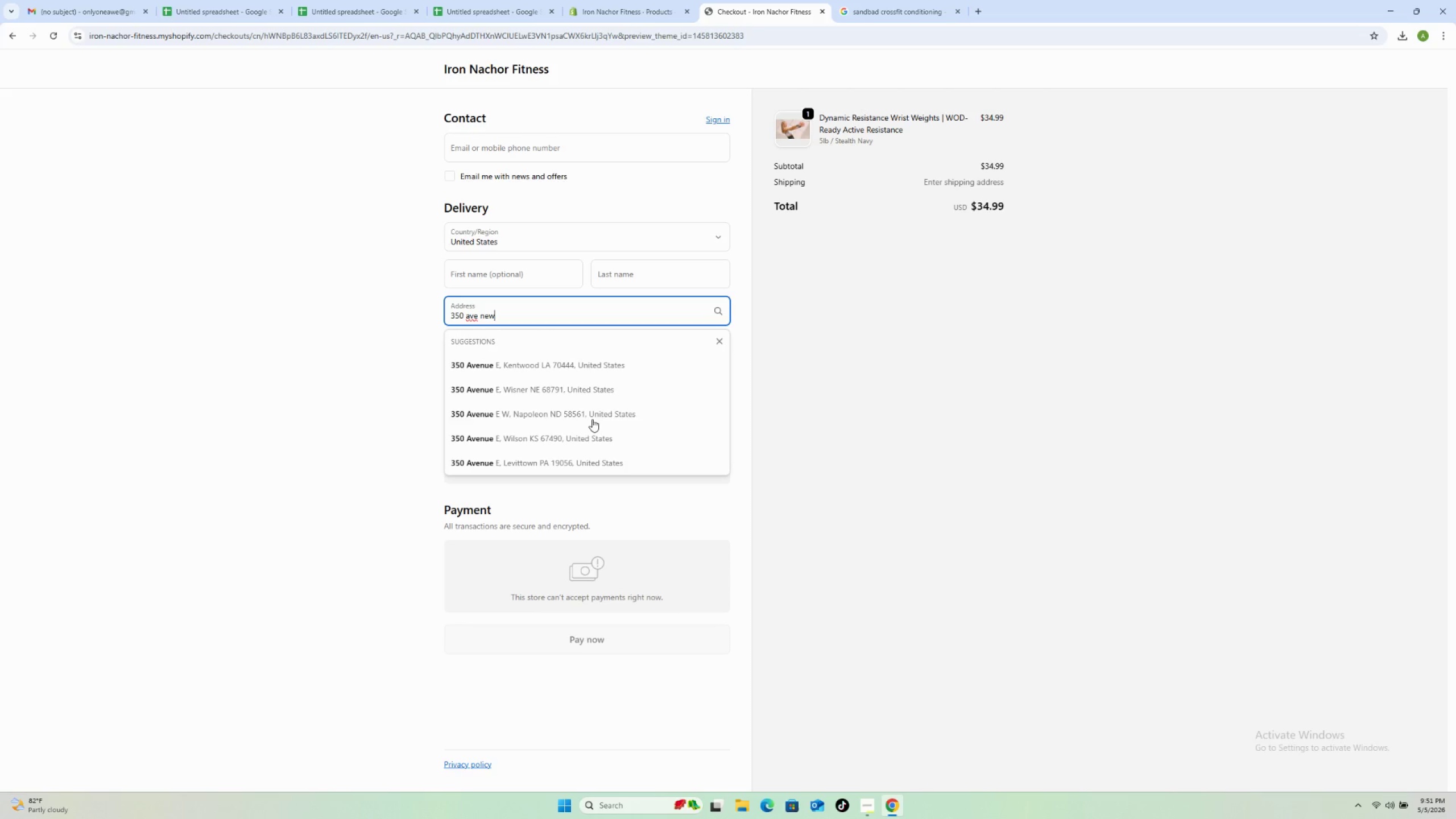 
type( yo)
 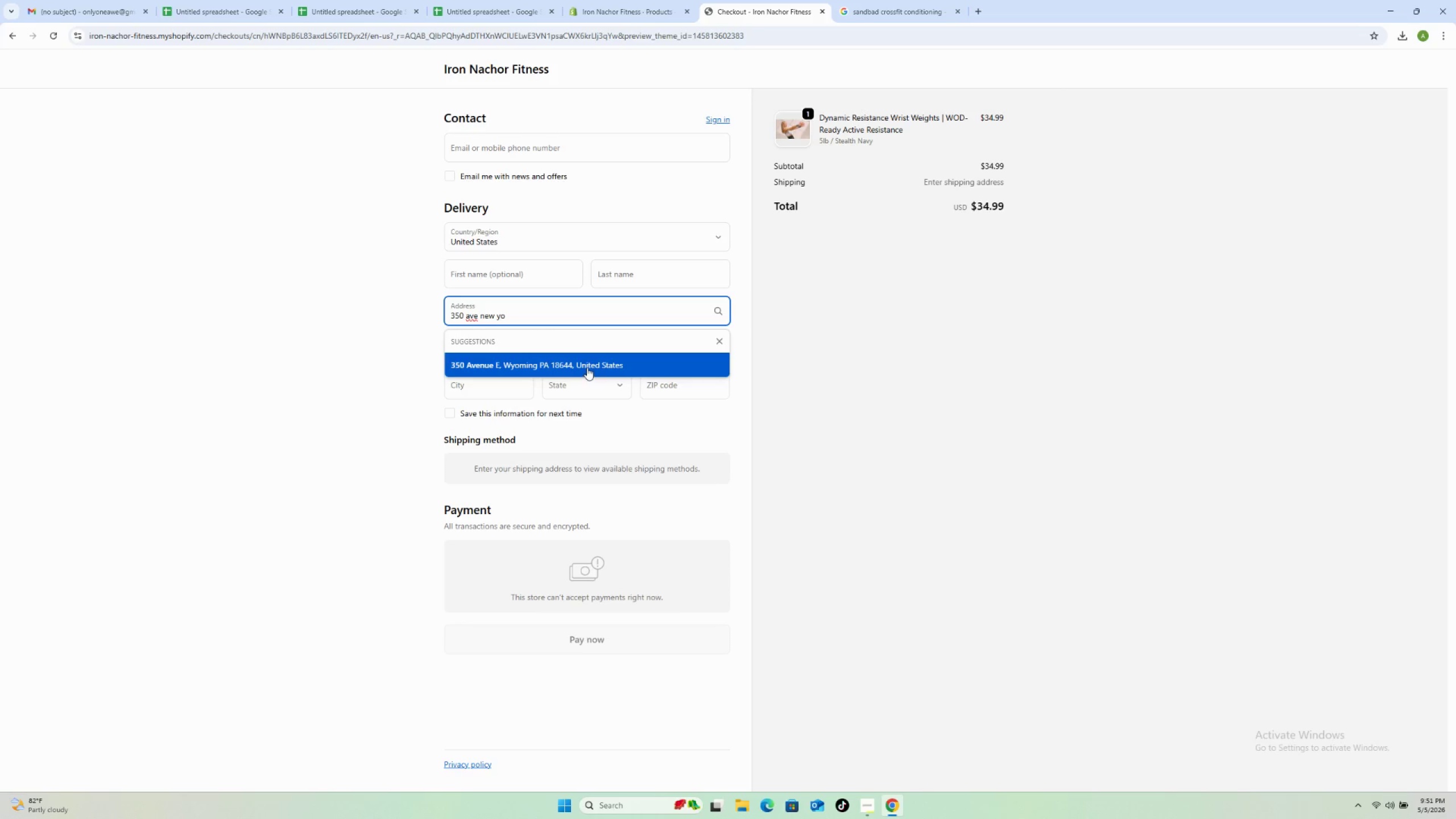 
left_click([586, 362])
 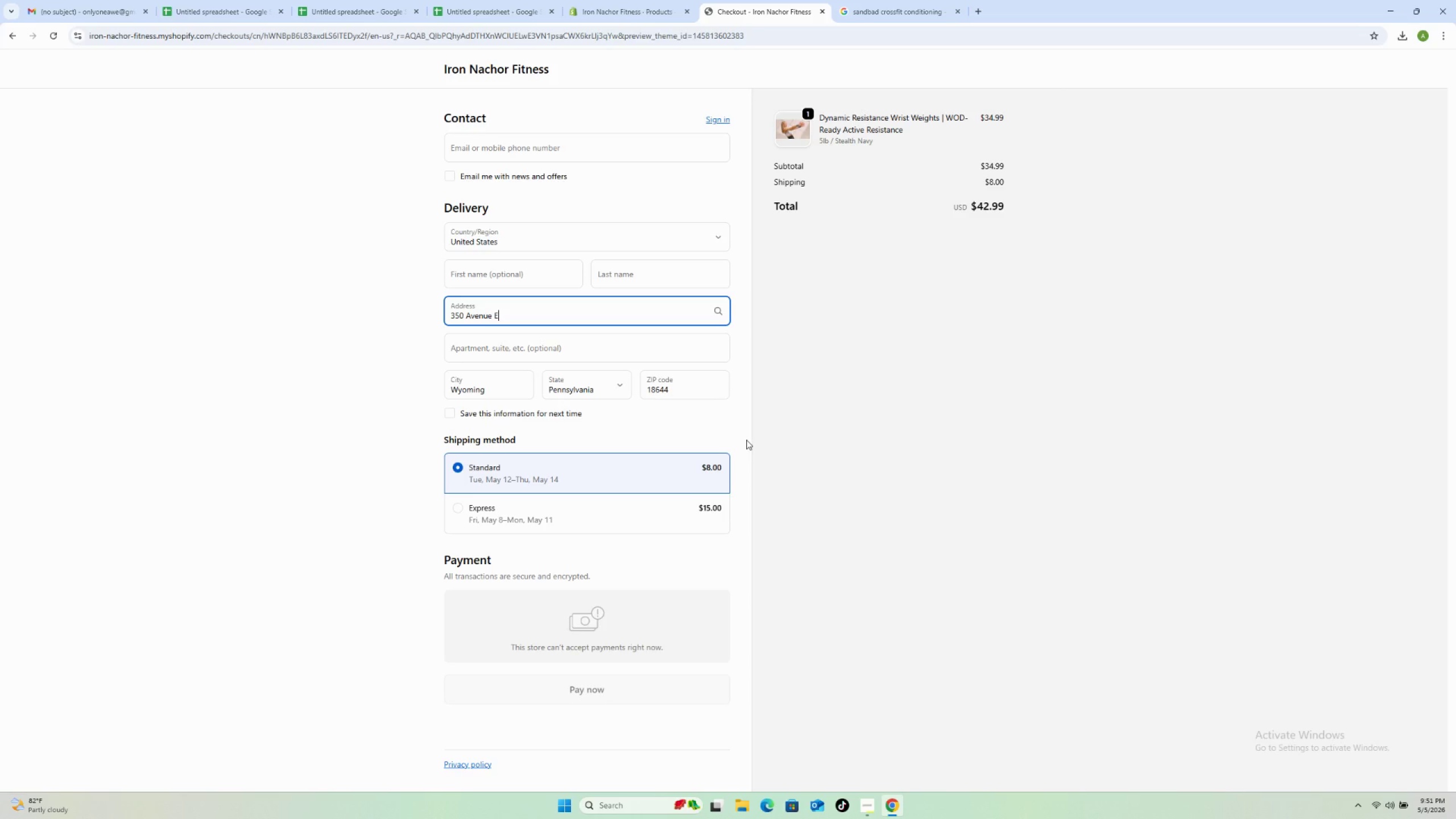 
wait(42.67)
 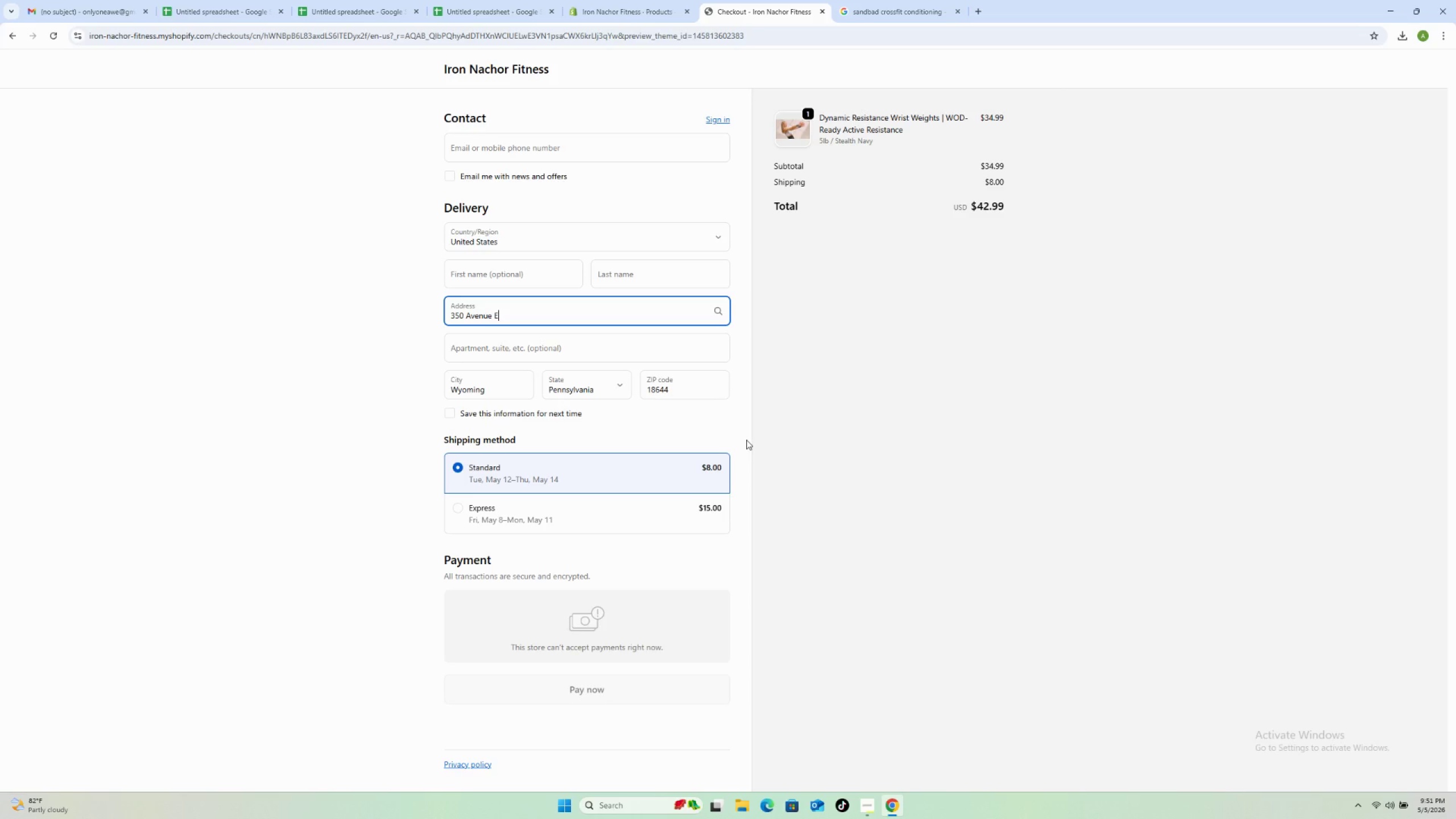 
scroll: coordinate [724, 379], scroll_direction: up, amount: 5.0
 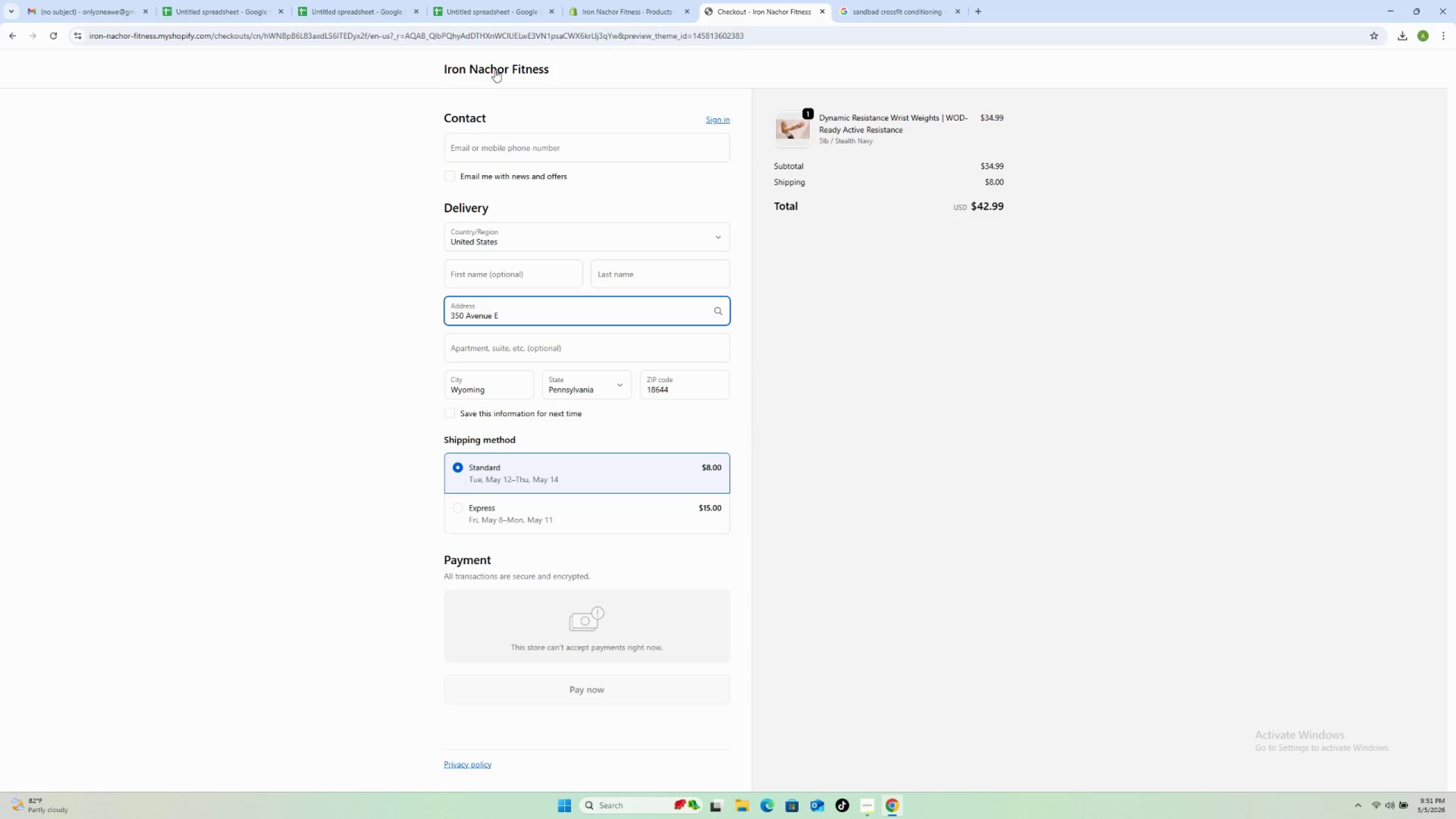 
left_click([495, 68])
 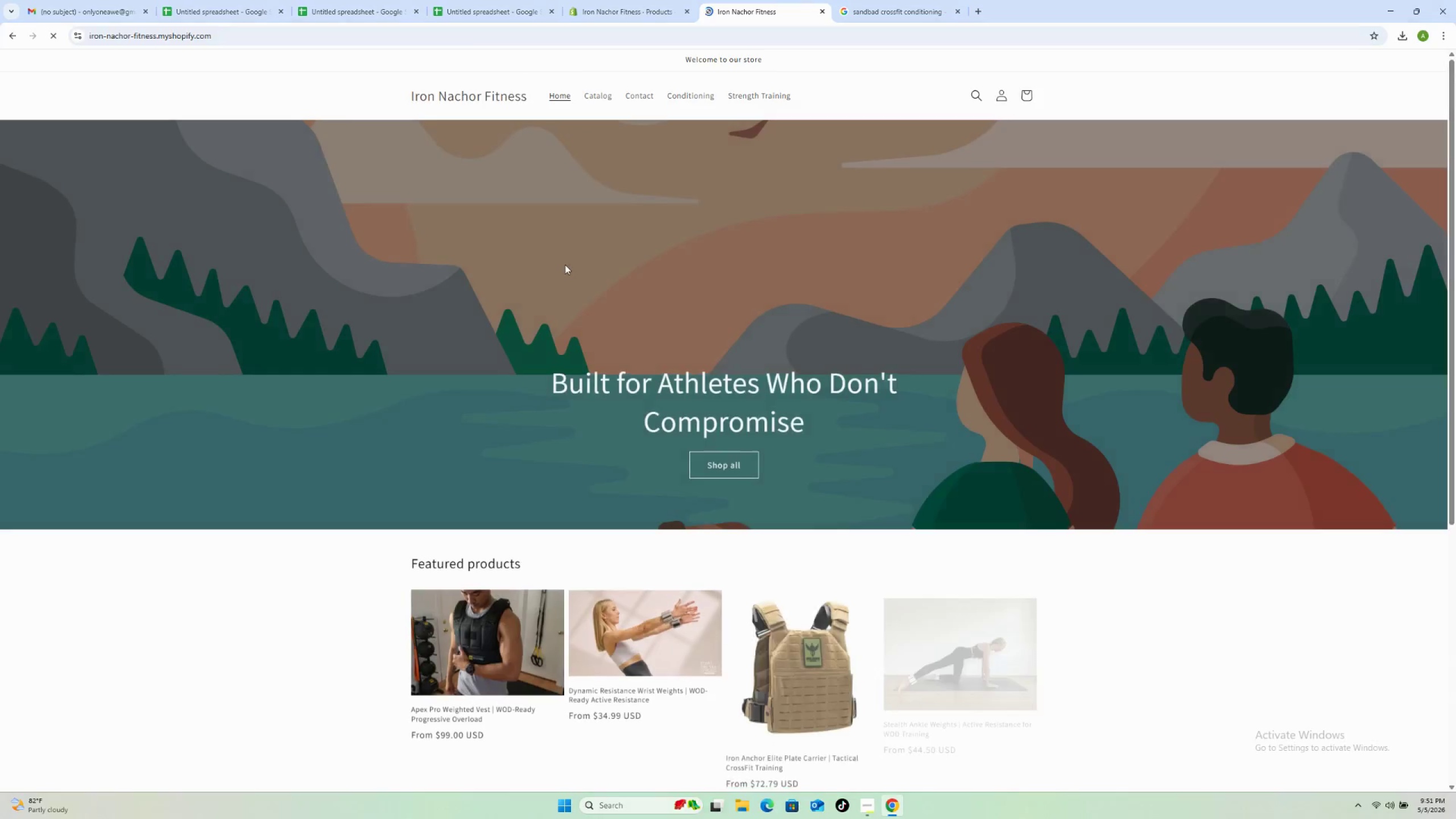 
scroll: coordinate [533, 489], scroll_direction: down, amount: 4.0
 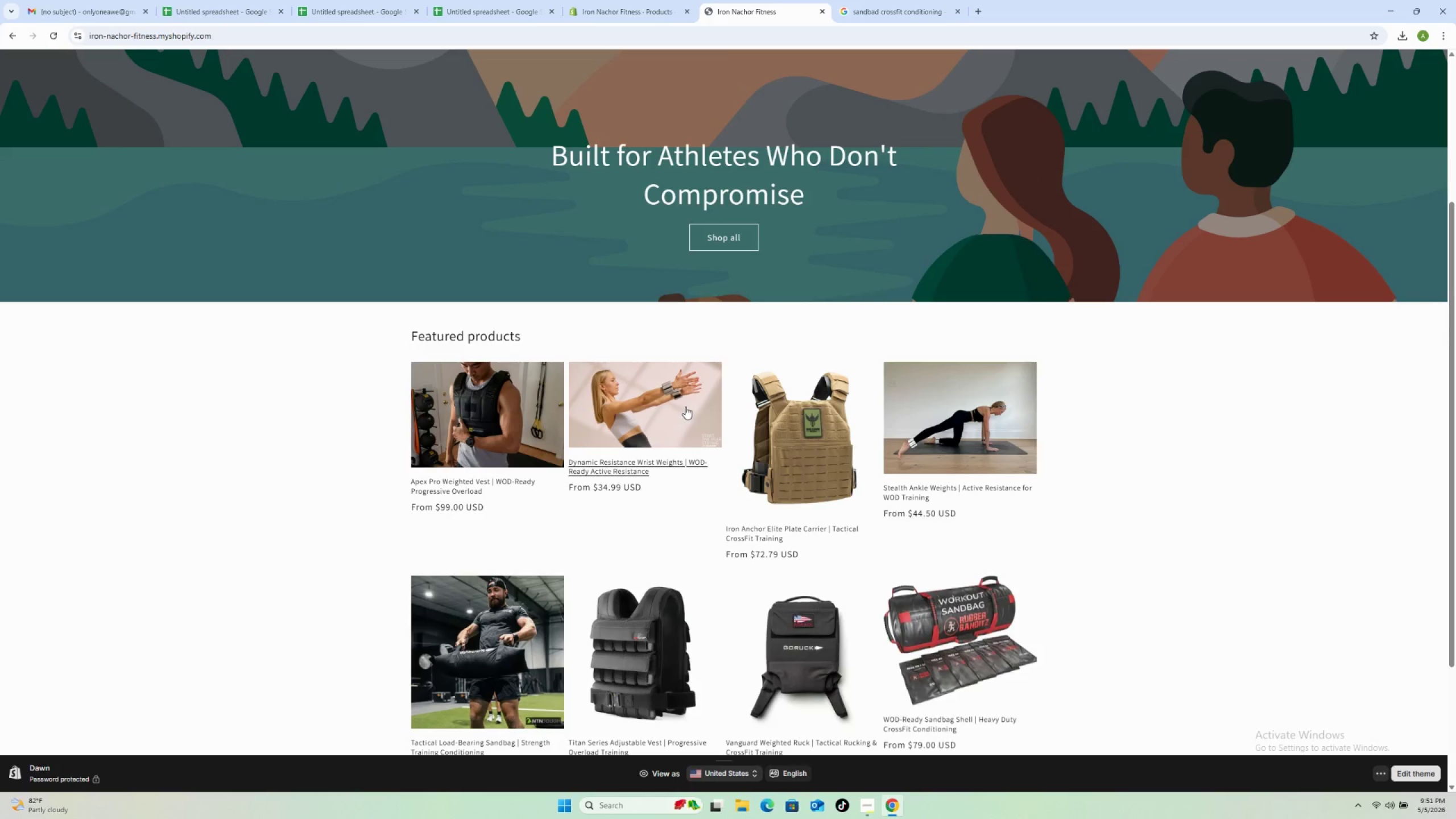 
left_click([669, 404])
 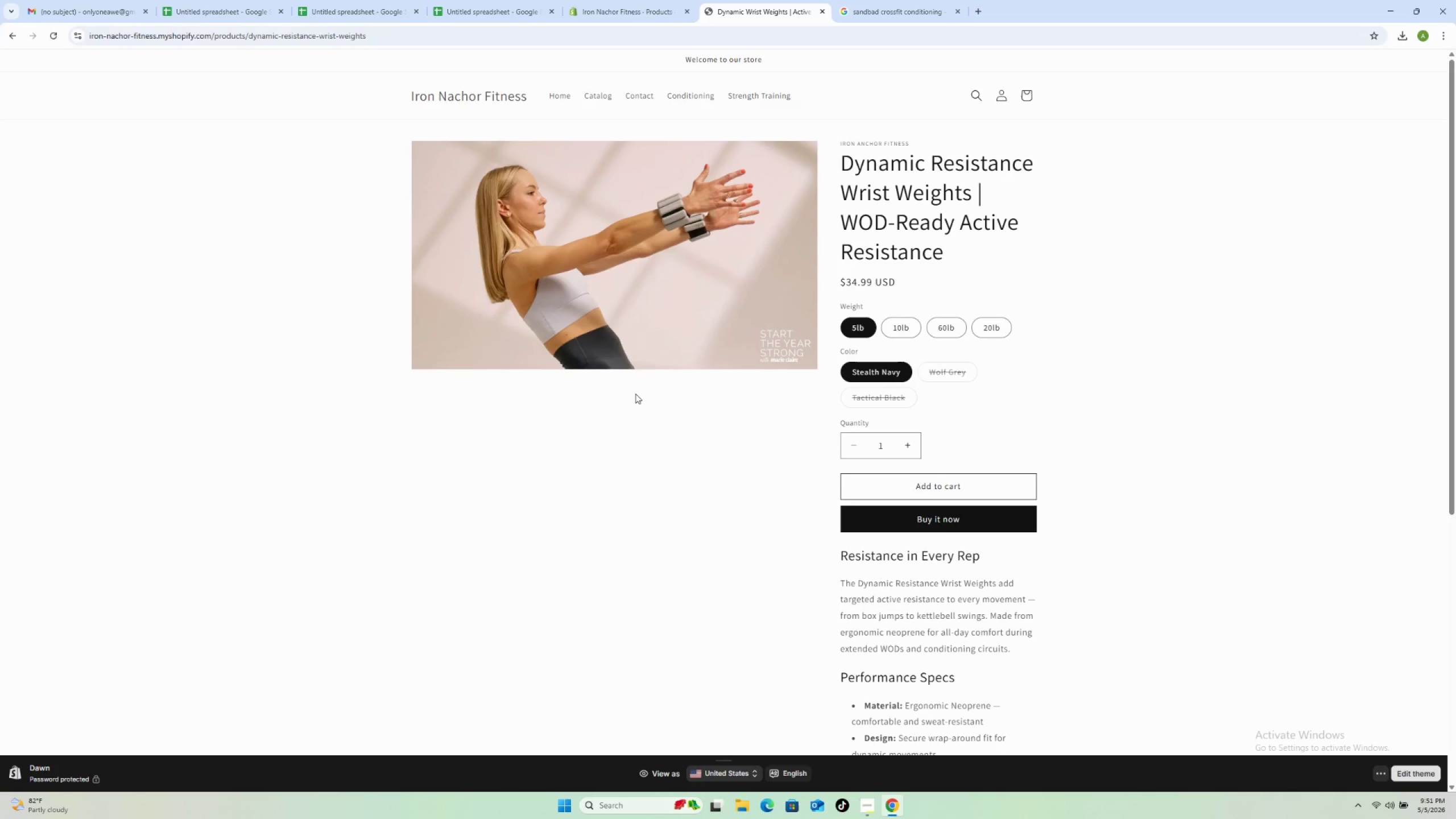 
wait(6.95)
 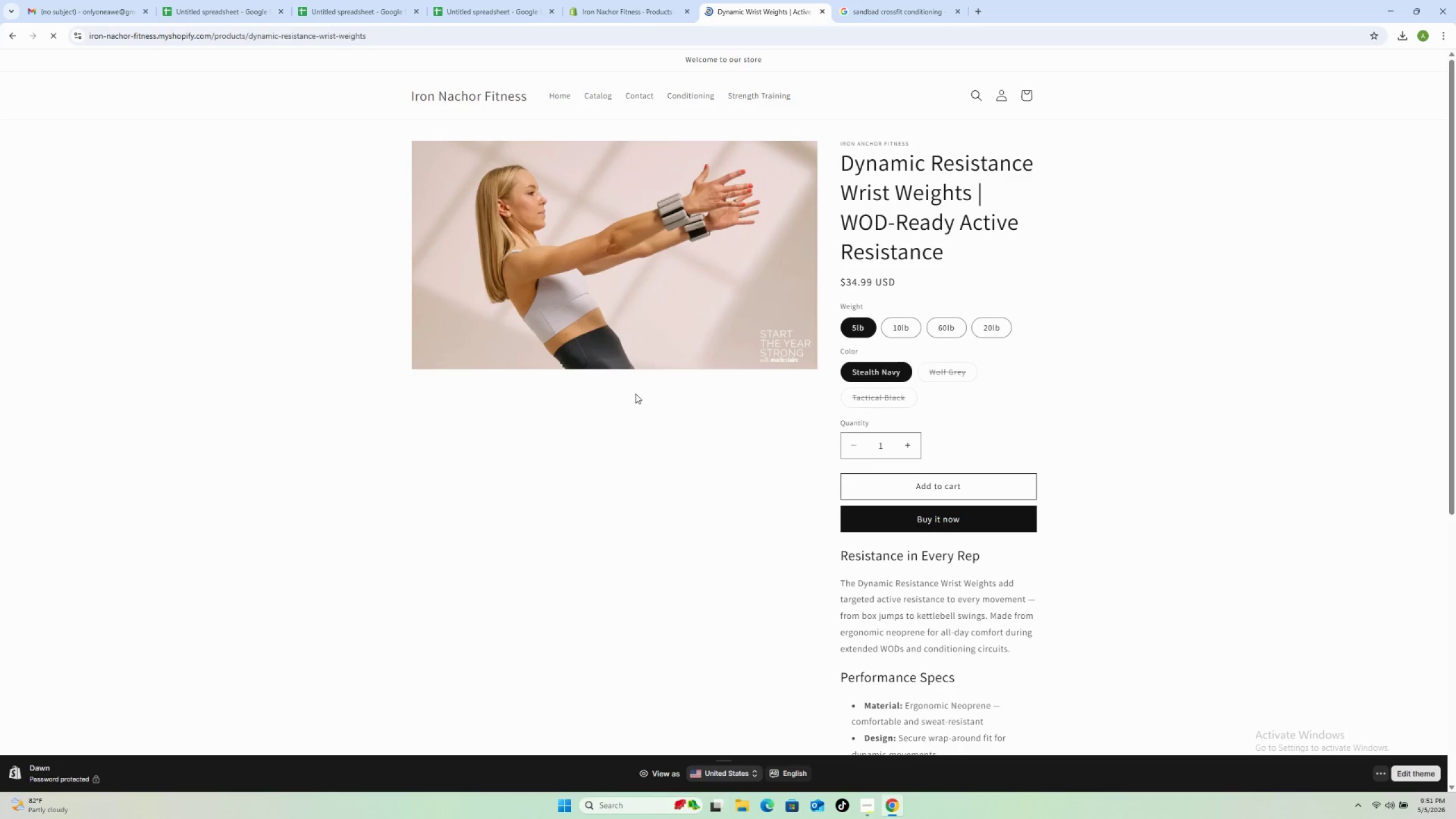 
scroll: coordinate [965, 439], scroll_direction: down, amount: 8.0
 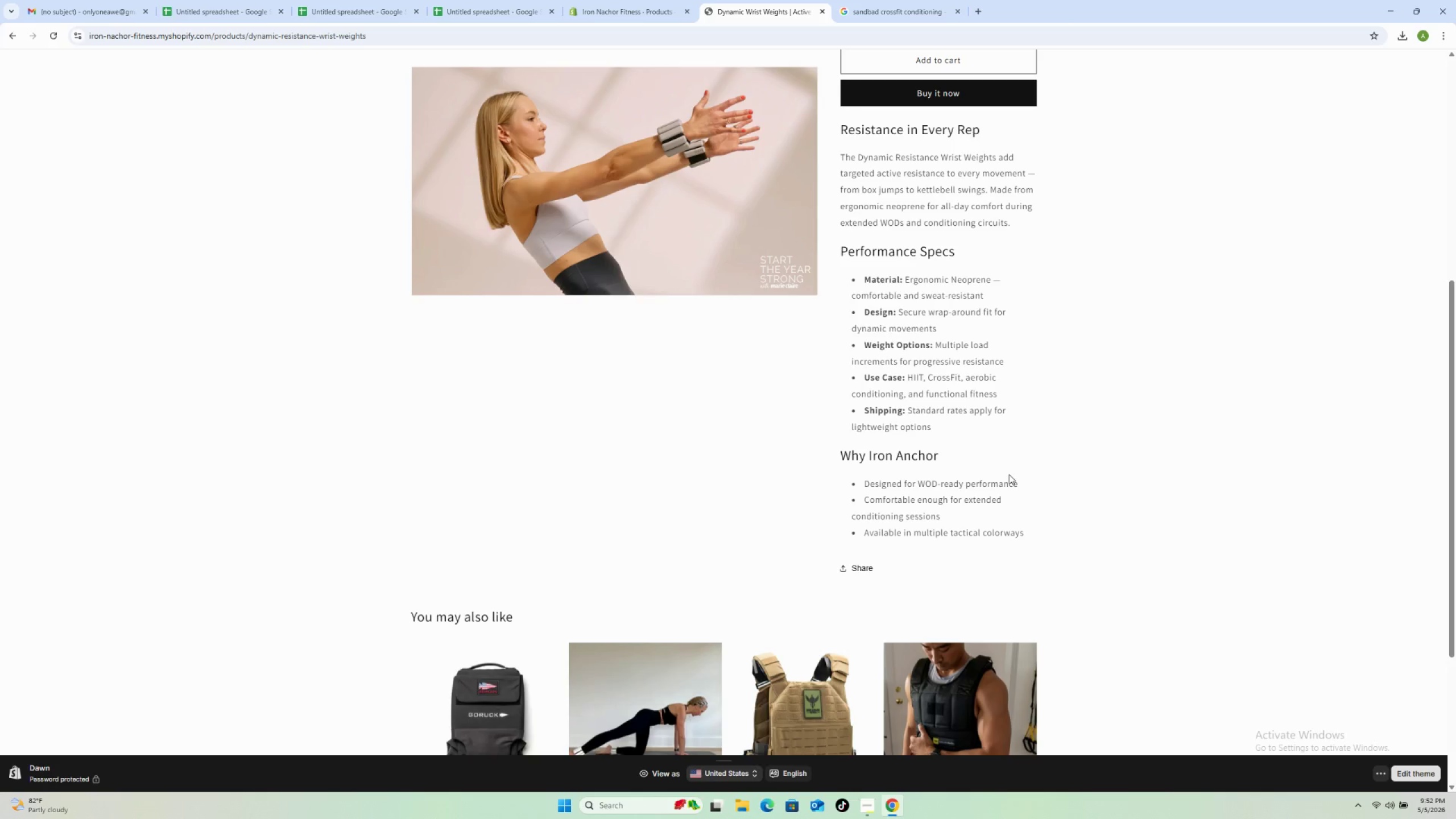 
wait(52.66)
 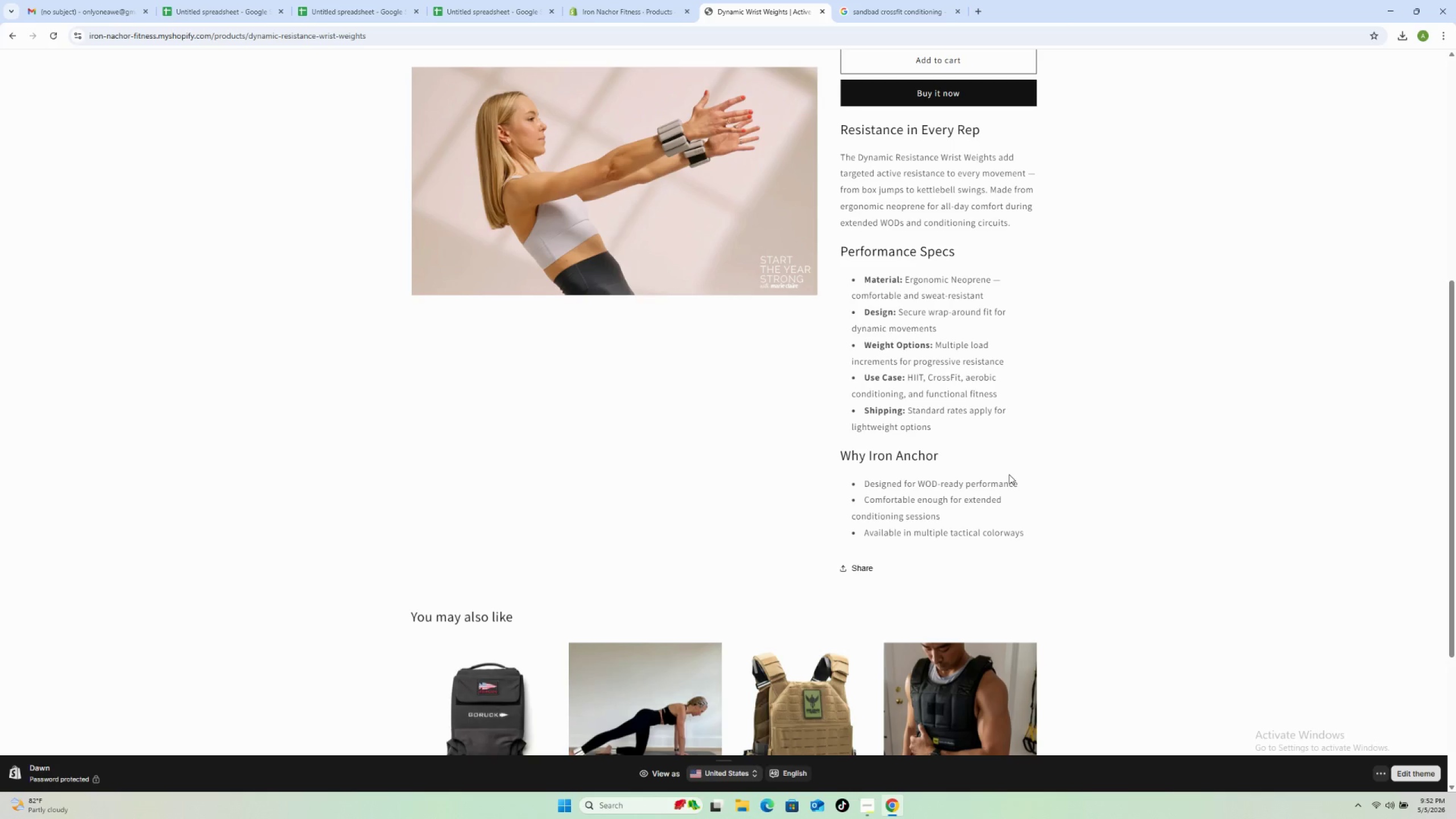 
scroll: coordinate [1014, 483], scroll_direction: down, amount: 5.0
 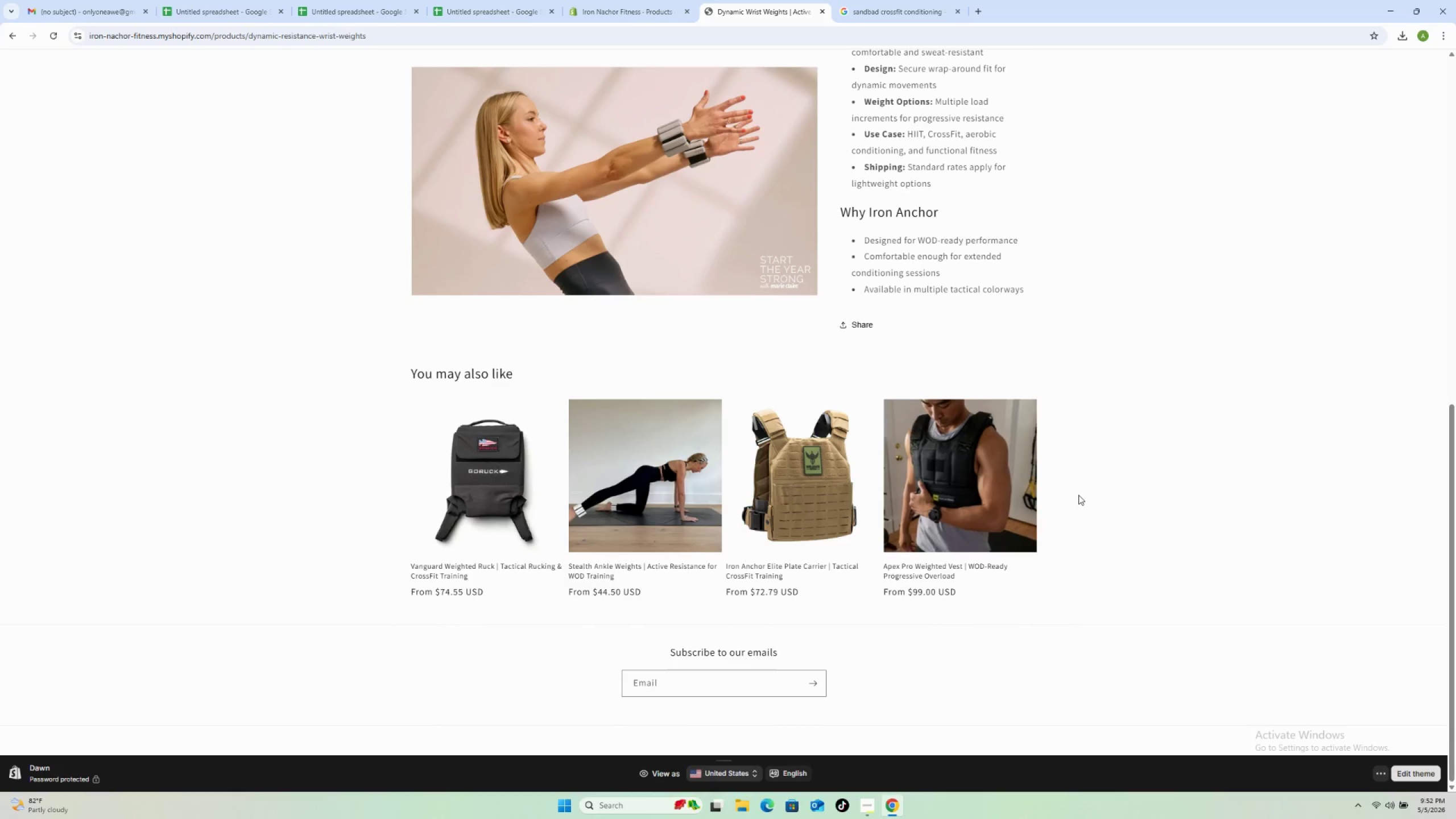 
scroll: coordinate [1079, 495], scroll_direction: up, amount: 17.0
 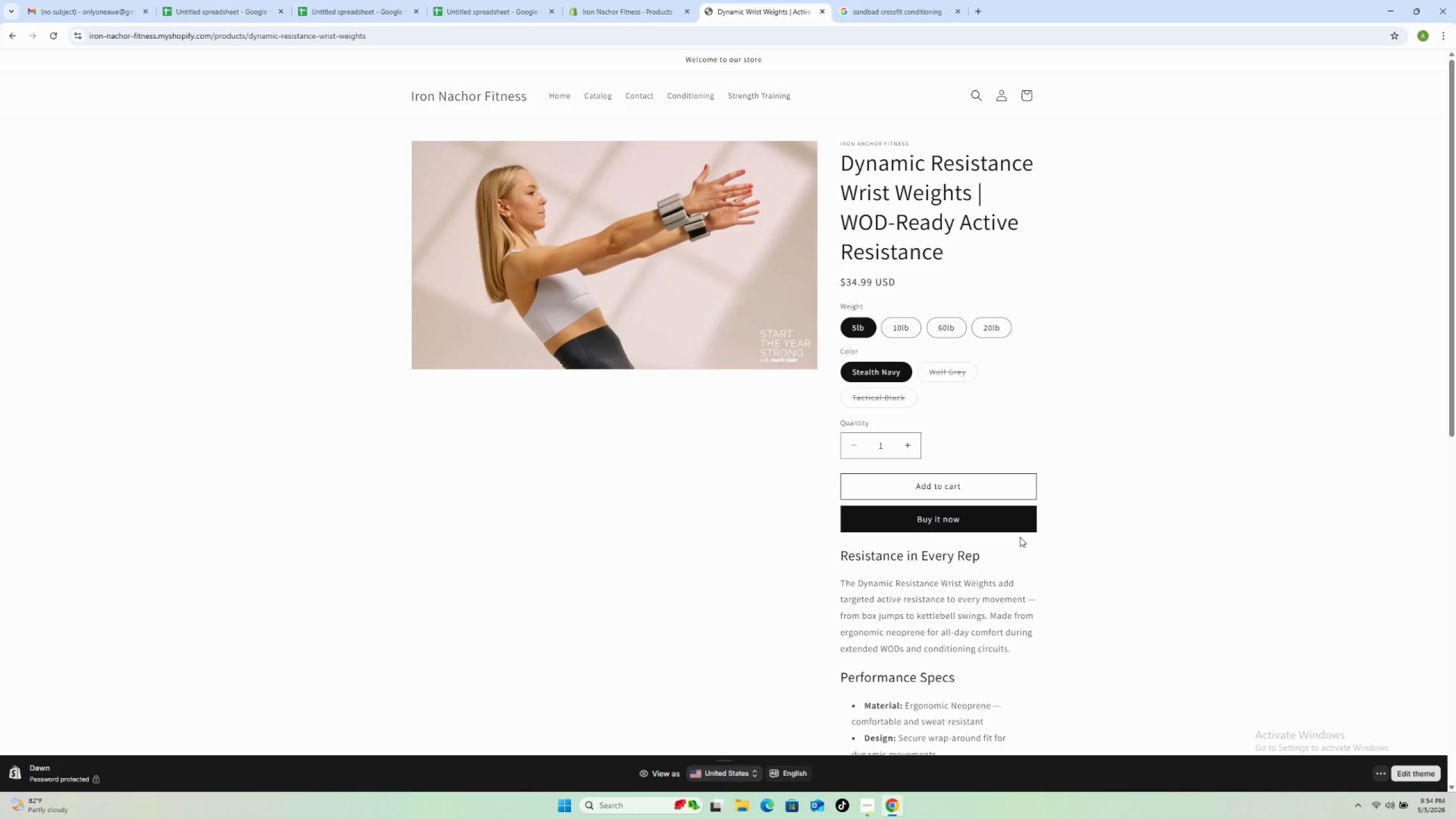 
wait(104.95)
 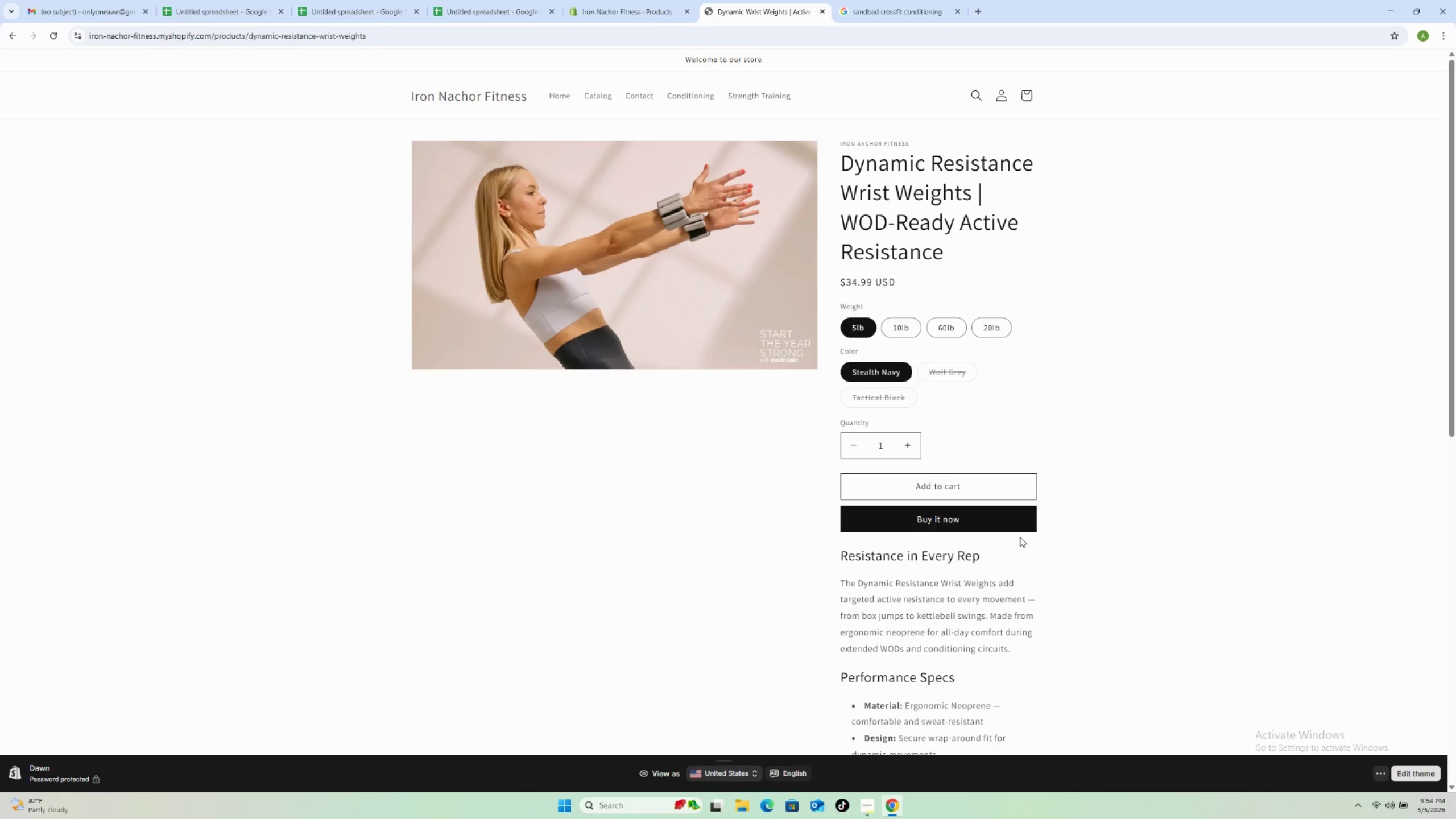 
left_click([652, 8])
 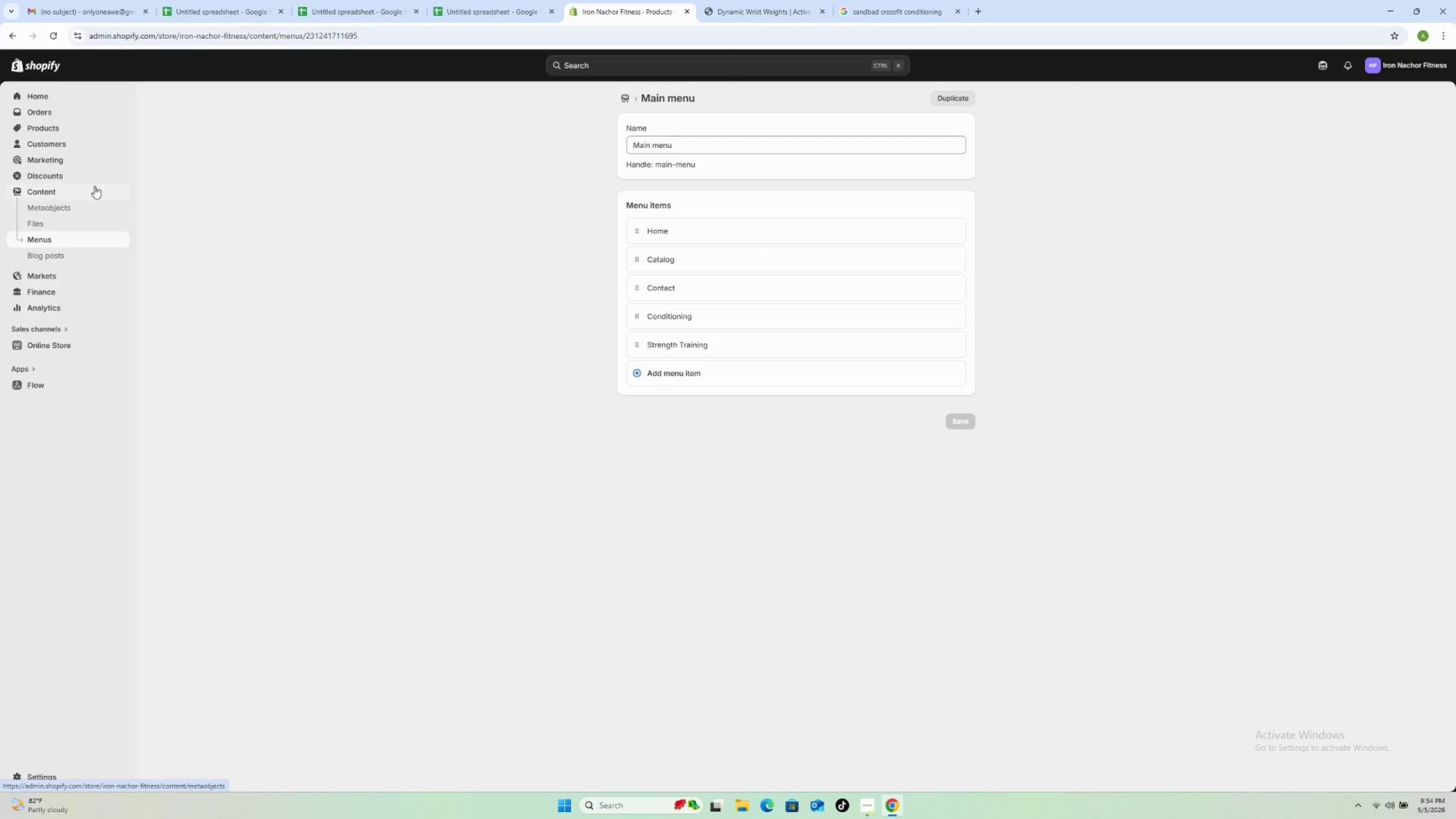 
left_click([56, 341])
 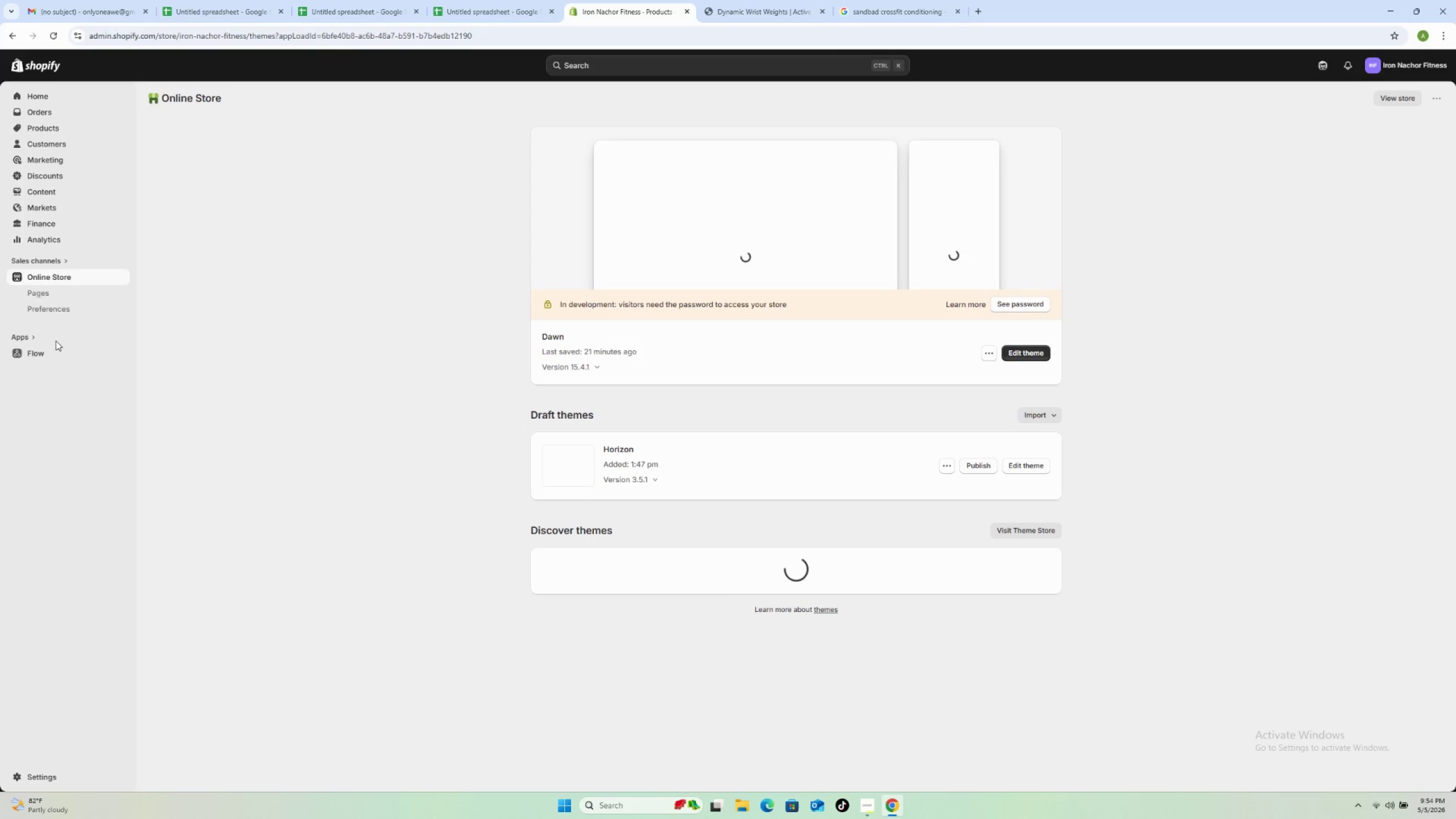 
wait(12.91)
 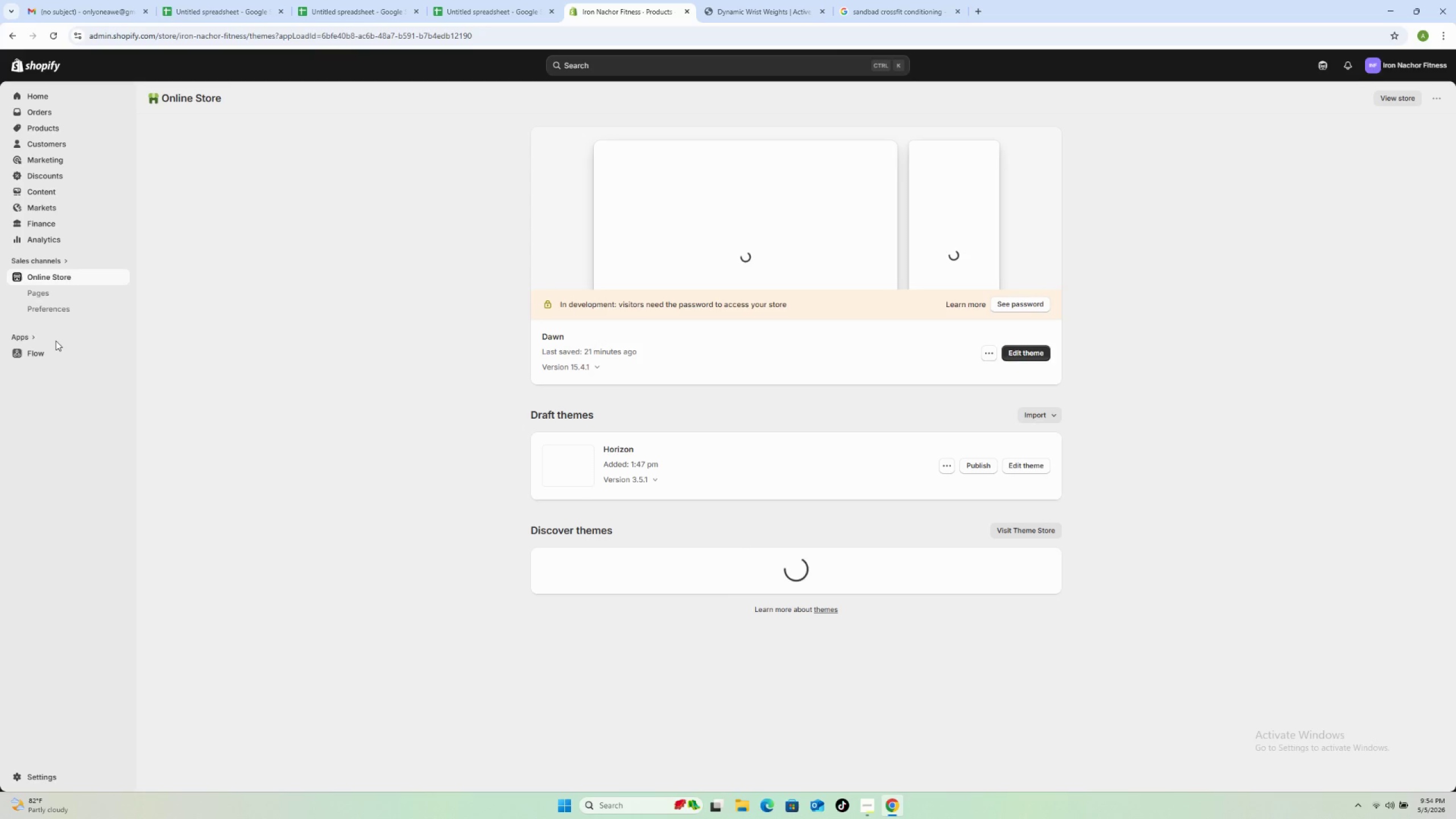 
left_click([35, 308])
 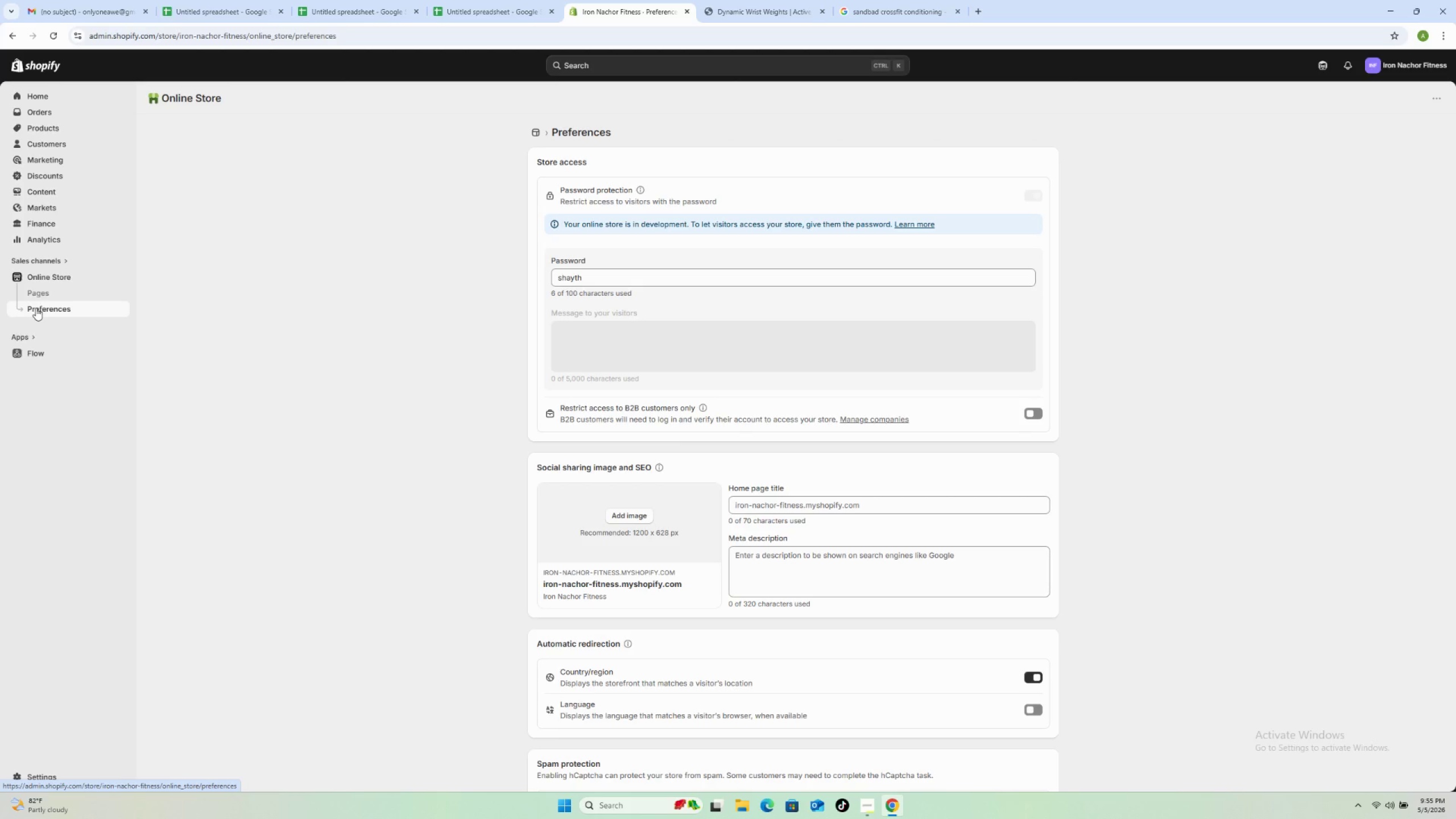 
wait(10.52)
 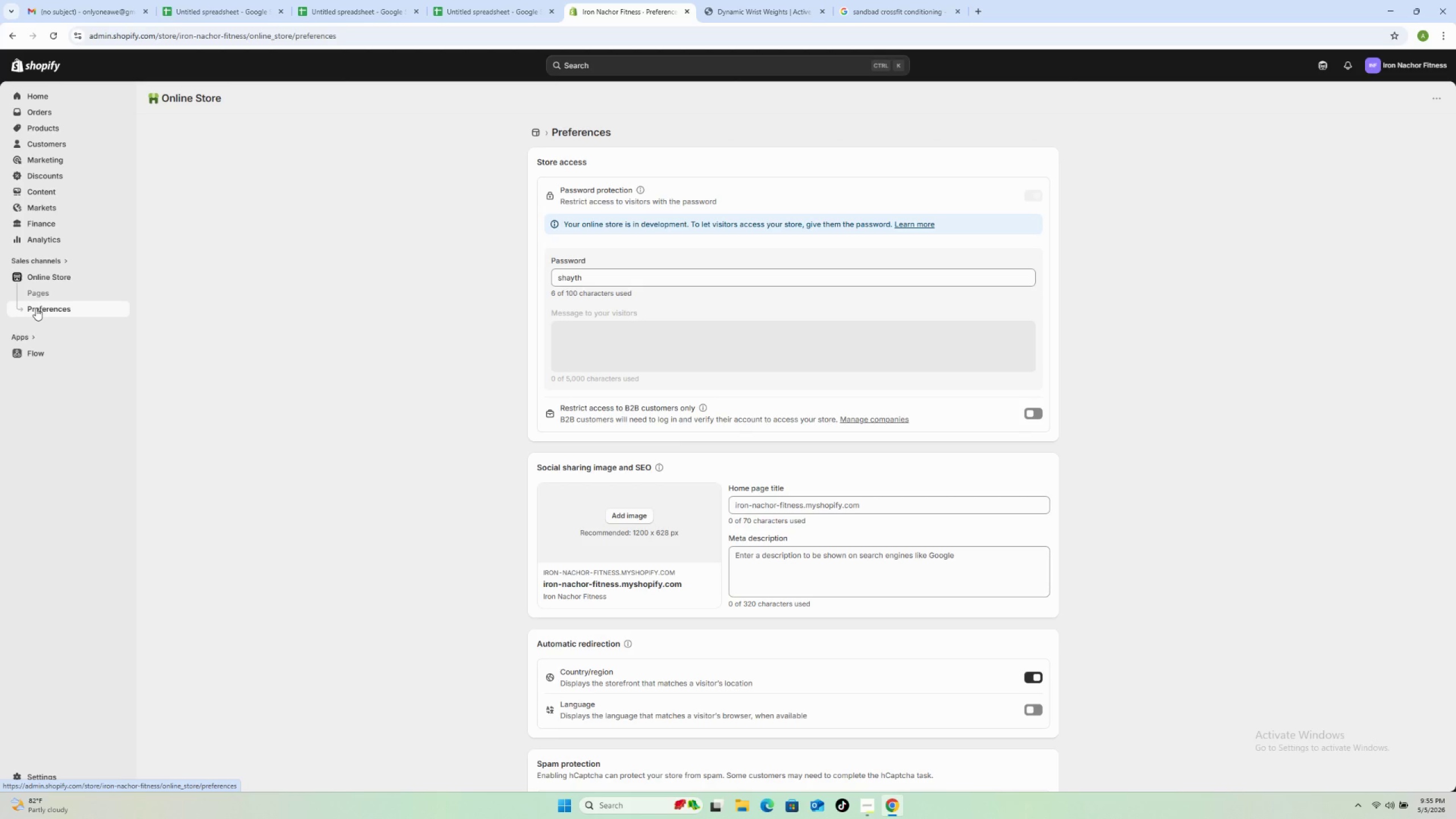 
double_click([602, 279])
 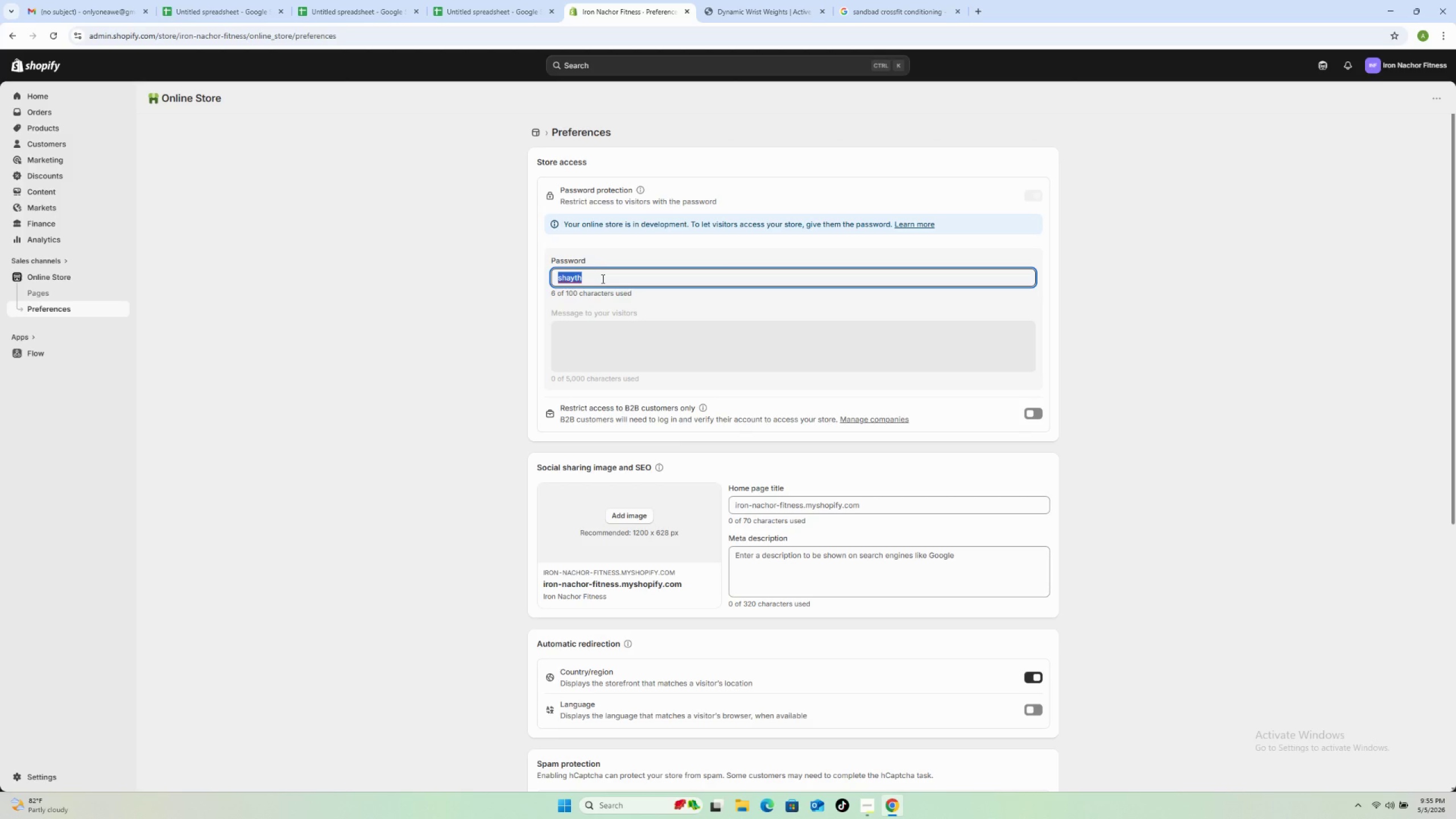 
triple_click([602, 279])
 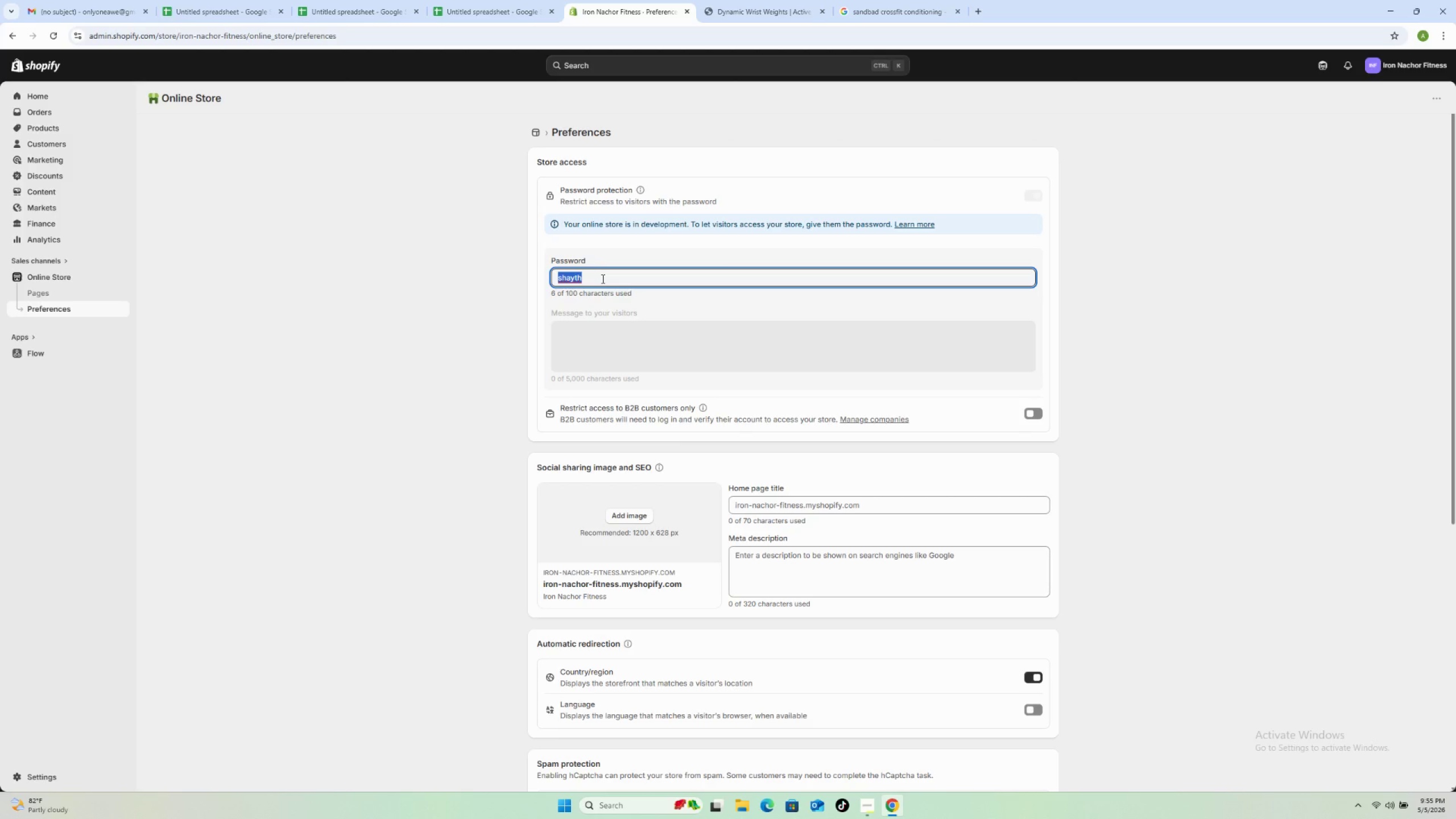 
type(ironanchor2025)
 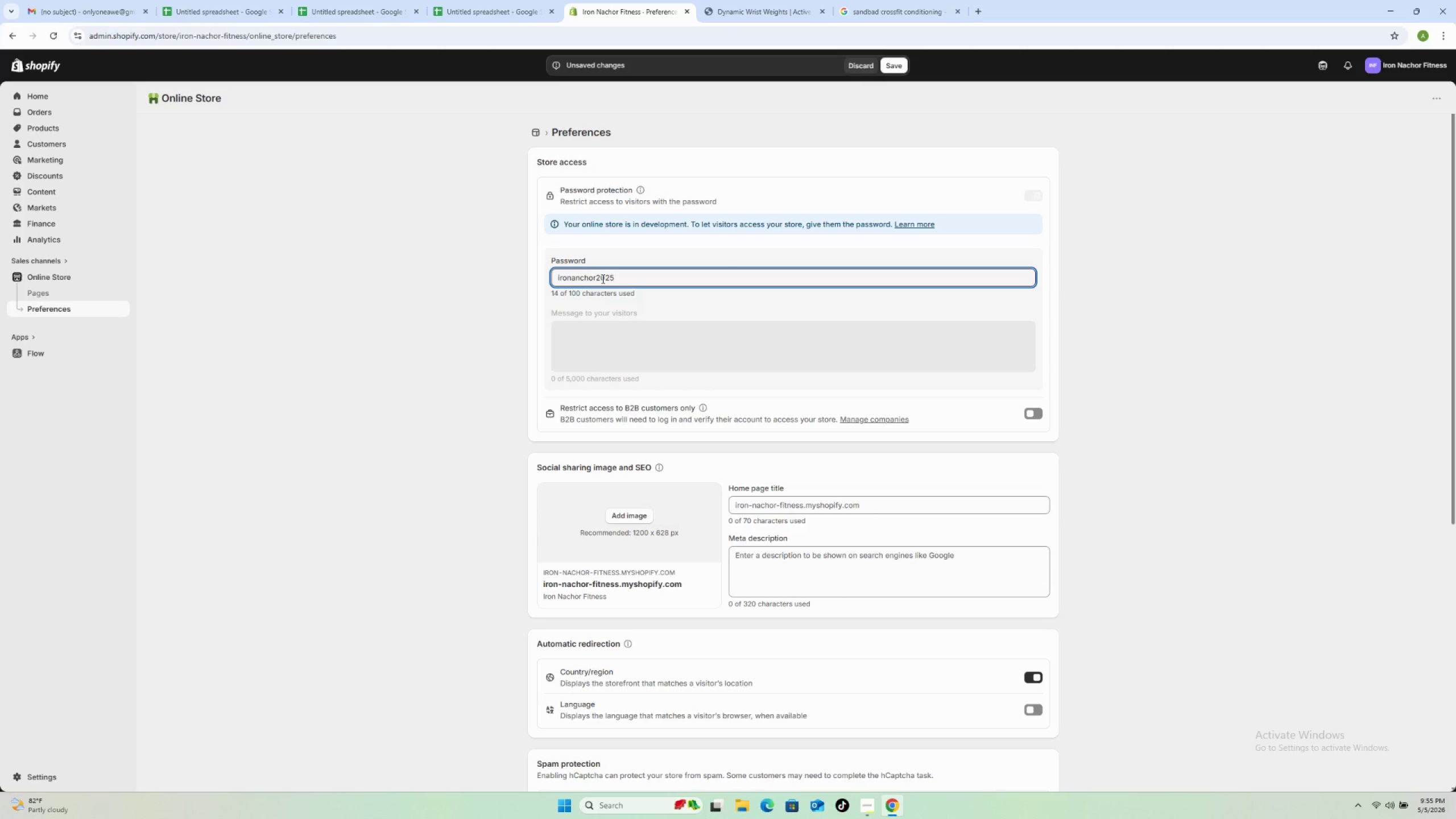 
key(Control+A)
 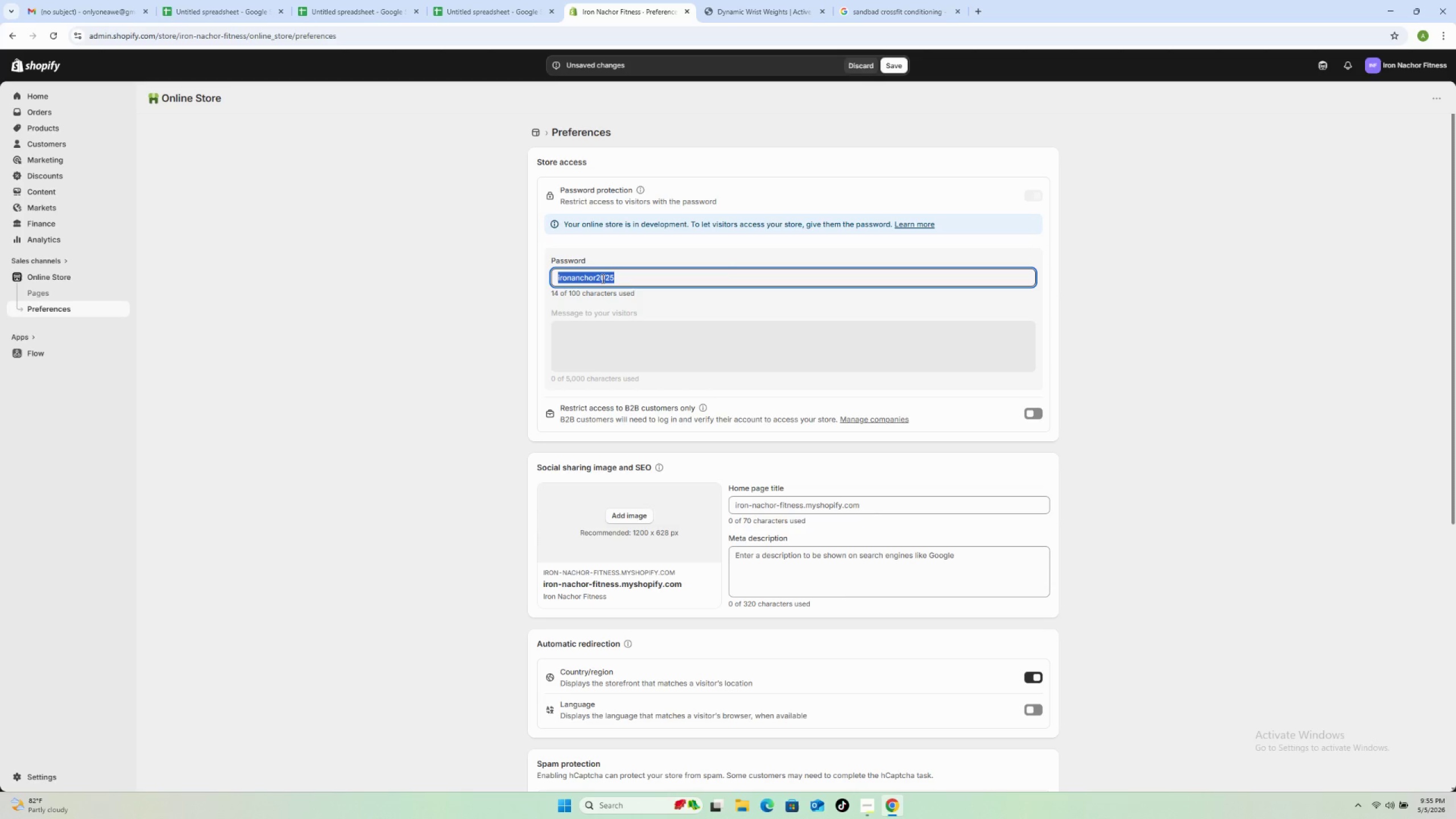 
key(Control+C)
 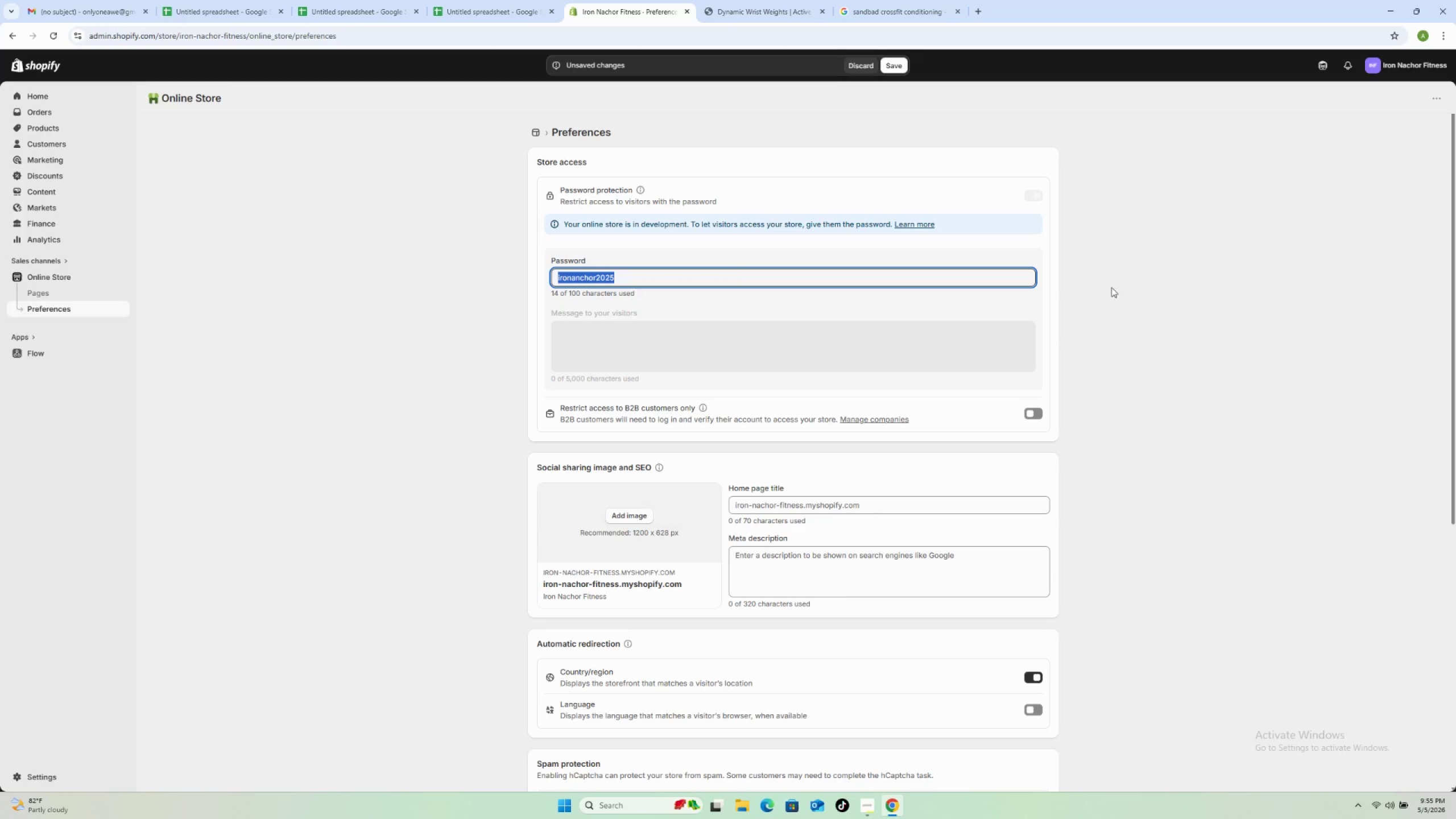 
left_click([896, 64])
 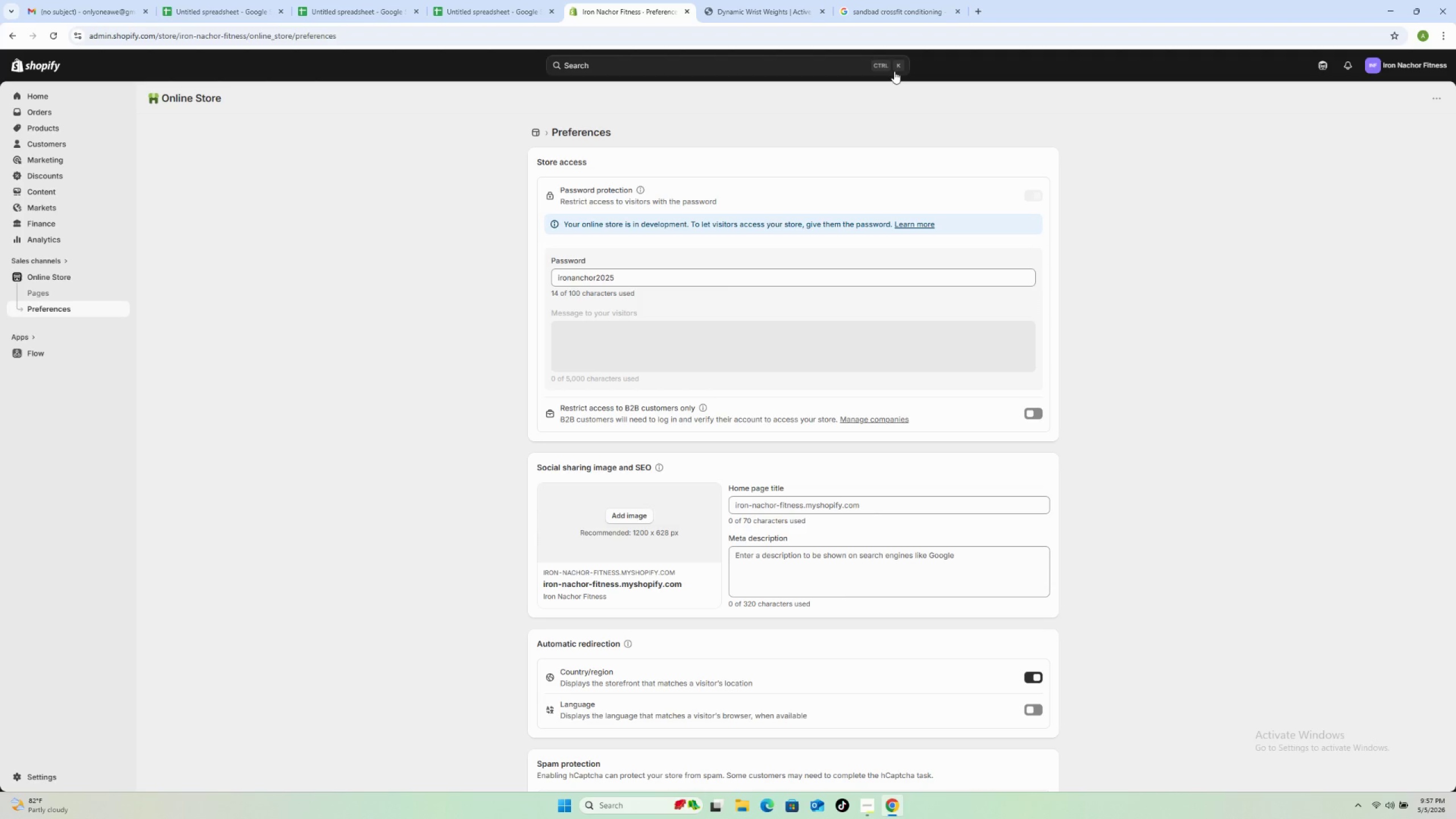 
wait(102.77)
 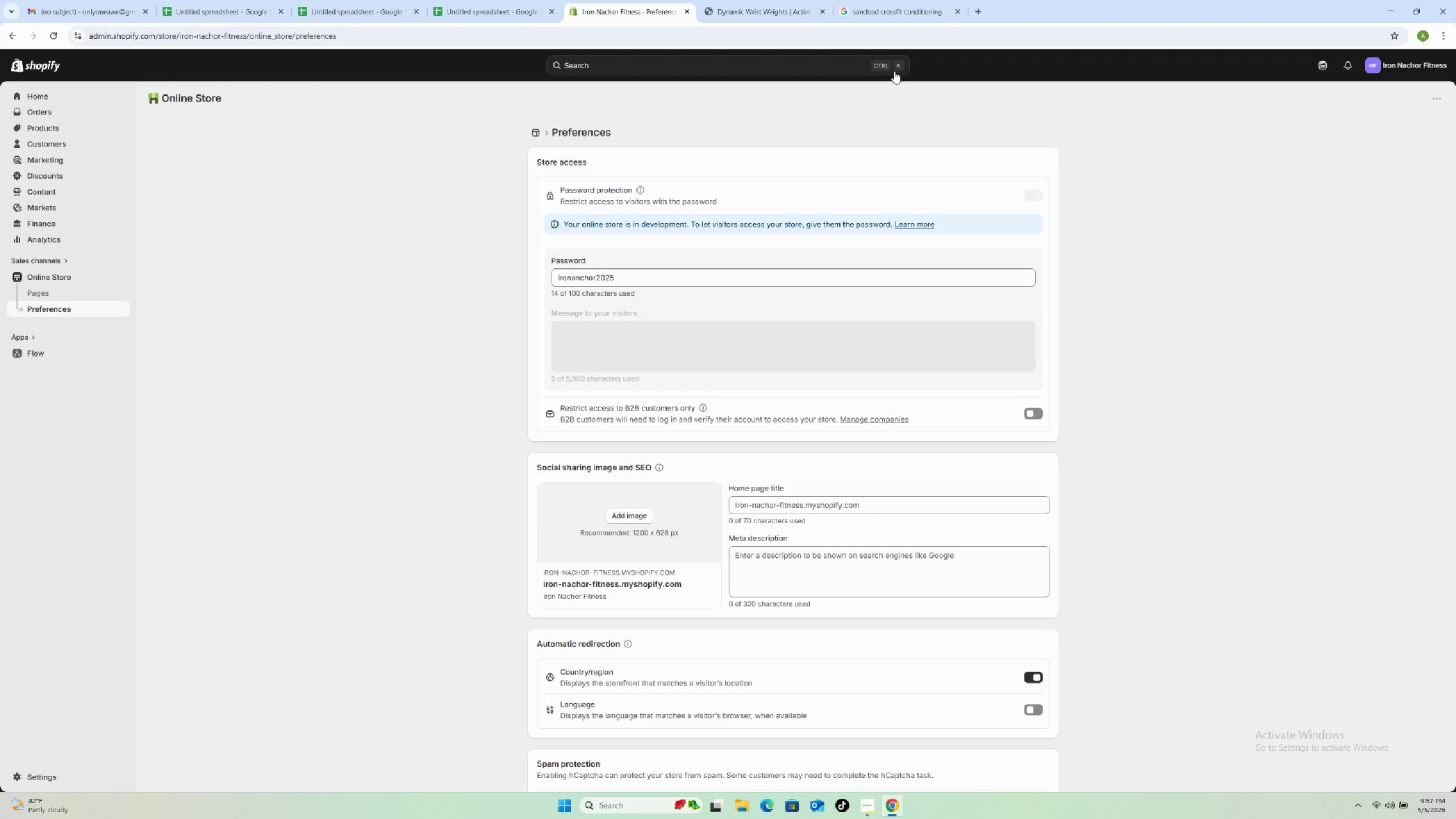 
left_click([73, 771])
 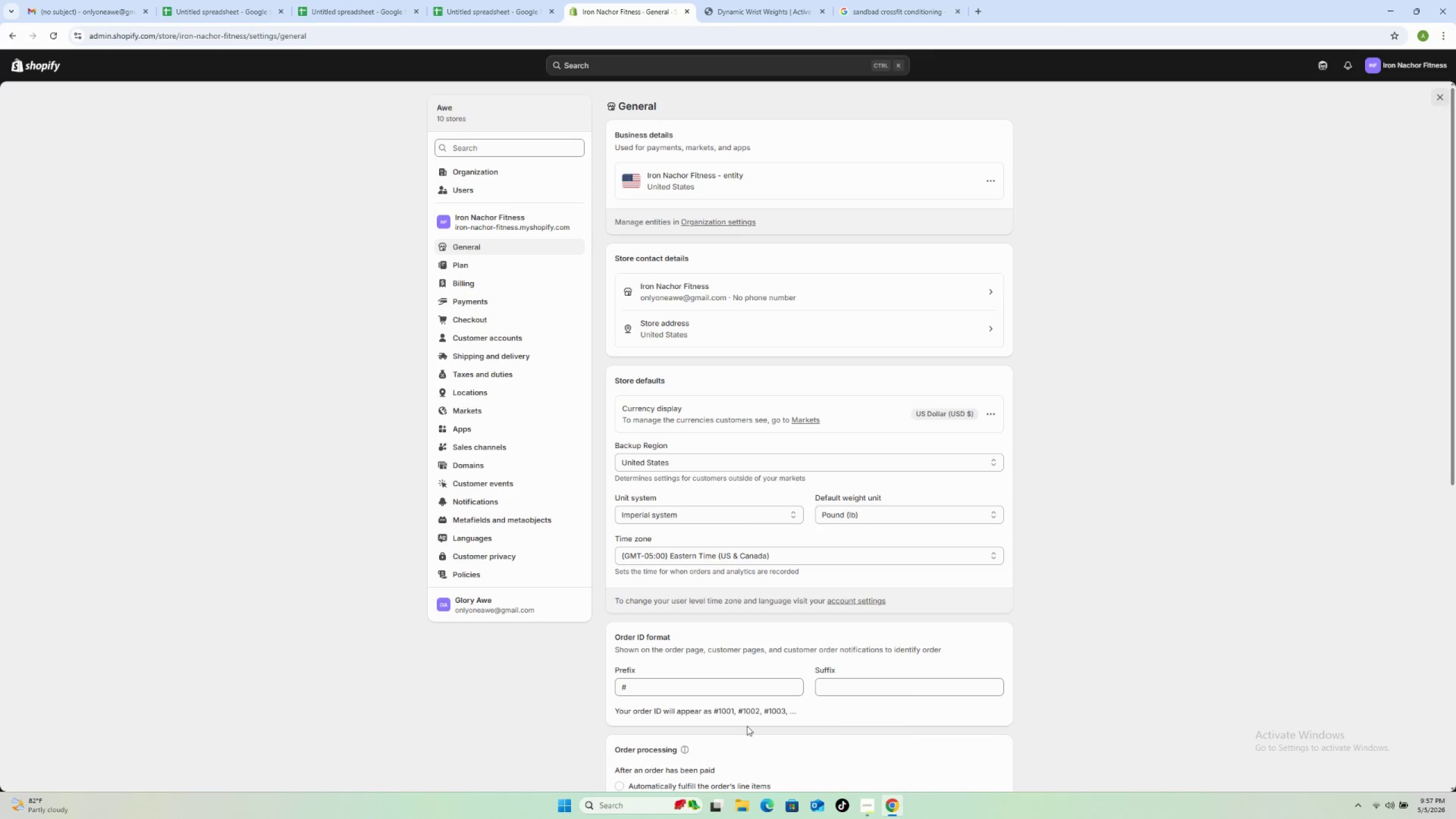 
wait(10.98)
 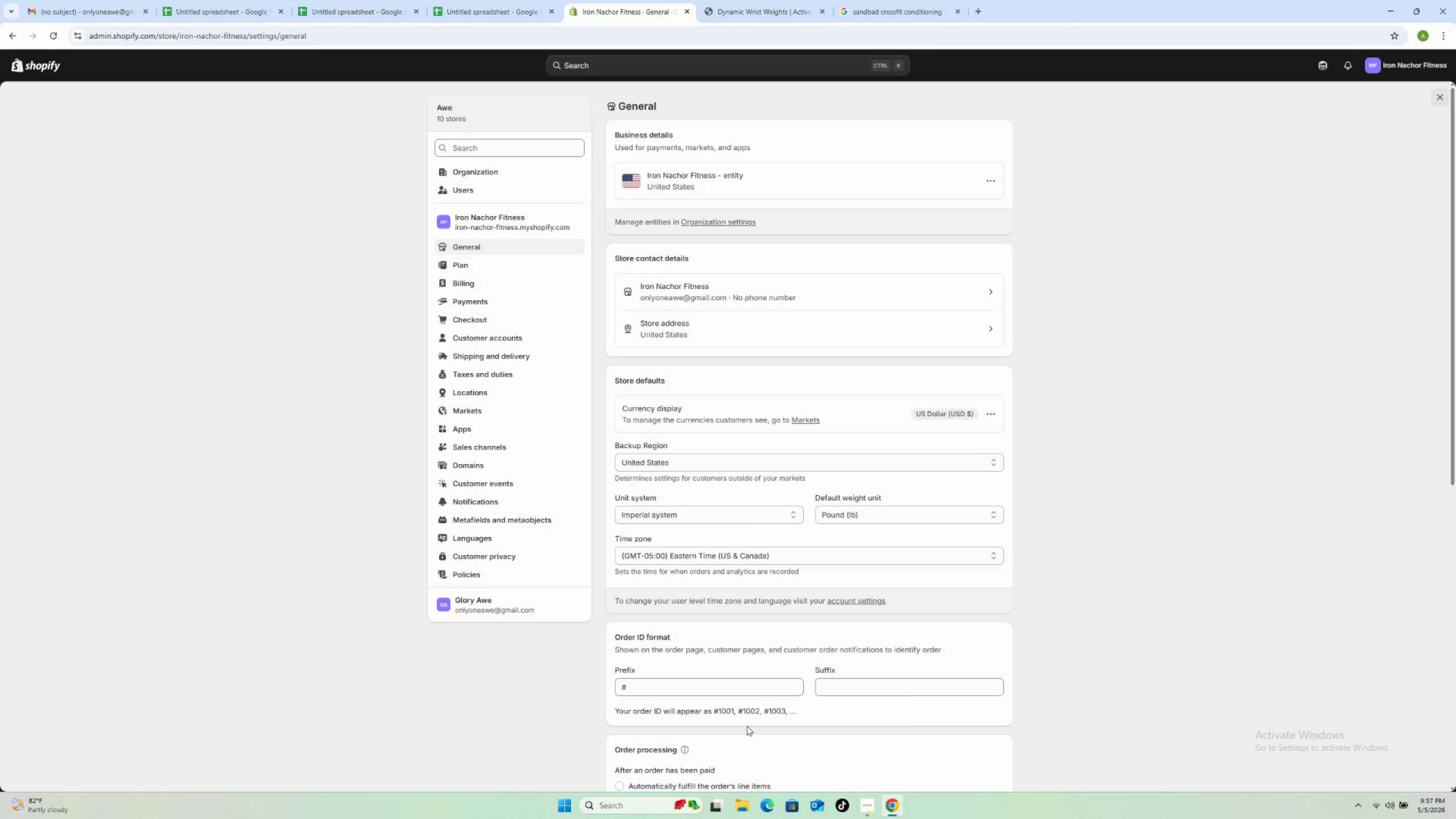 
left_click([482, 352])
 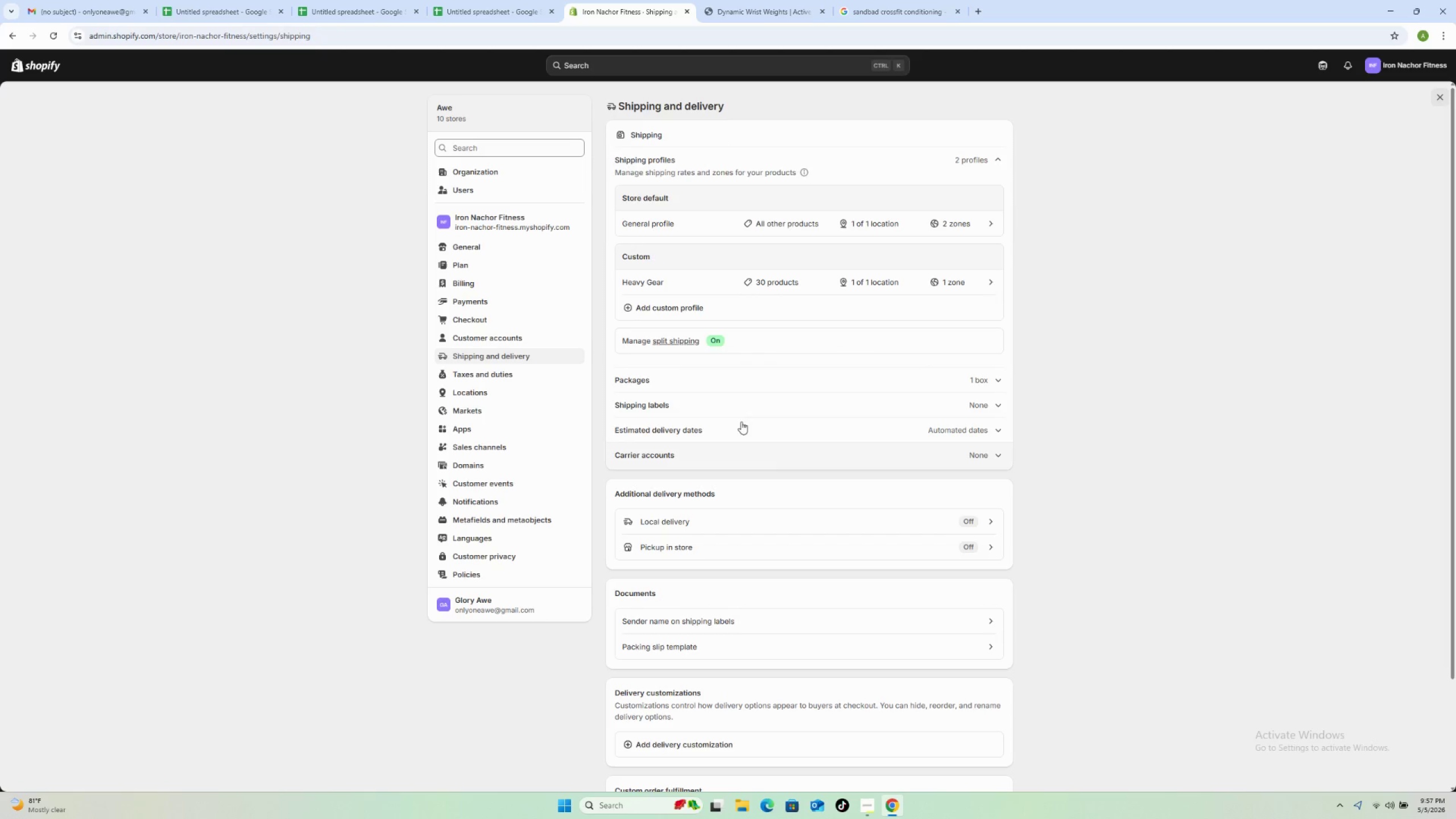 
wait(5.97)
 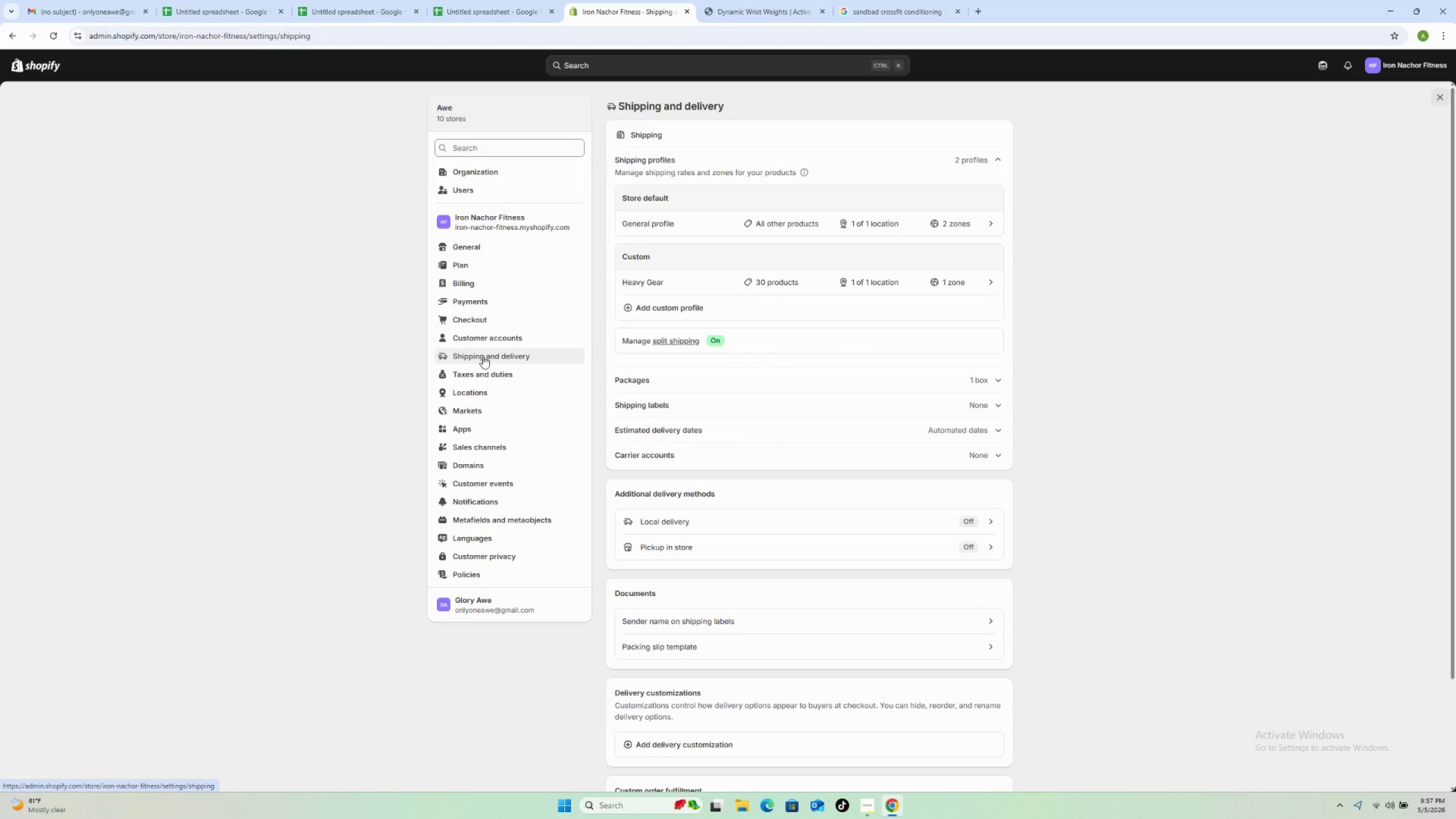 
left_click([697, 279])
 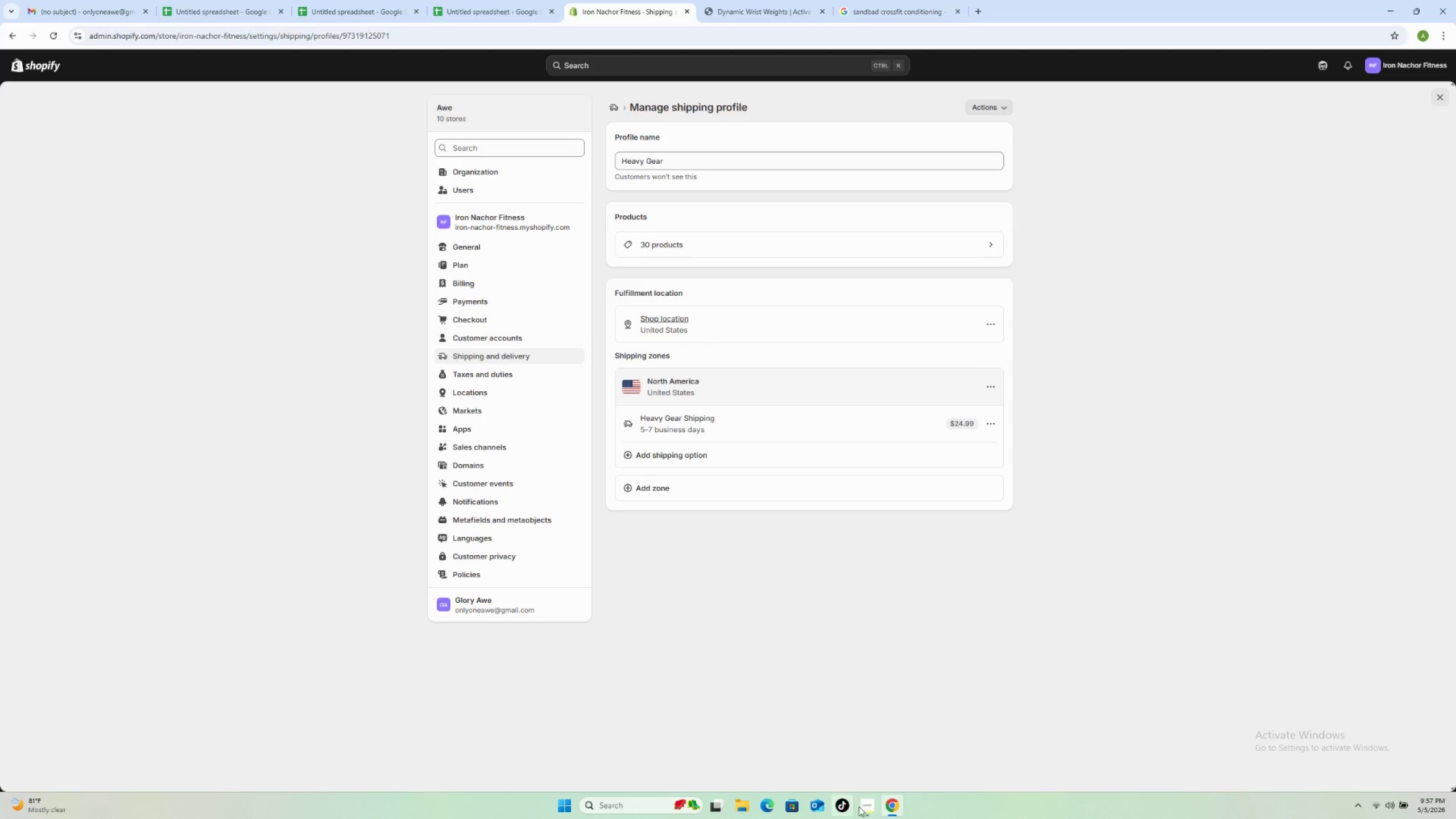 
wait(5.62)
 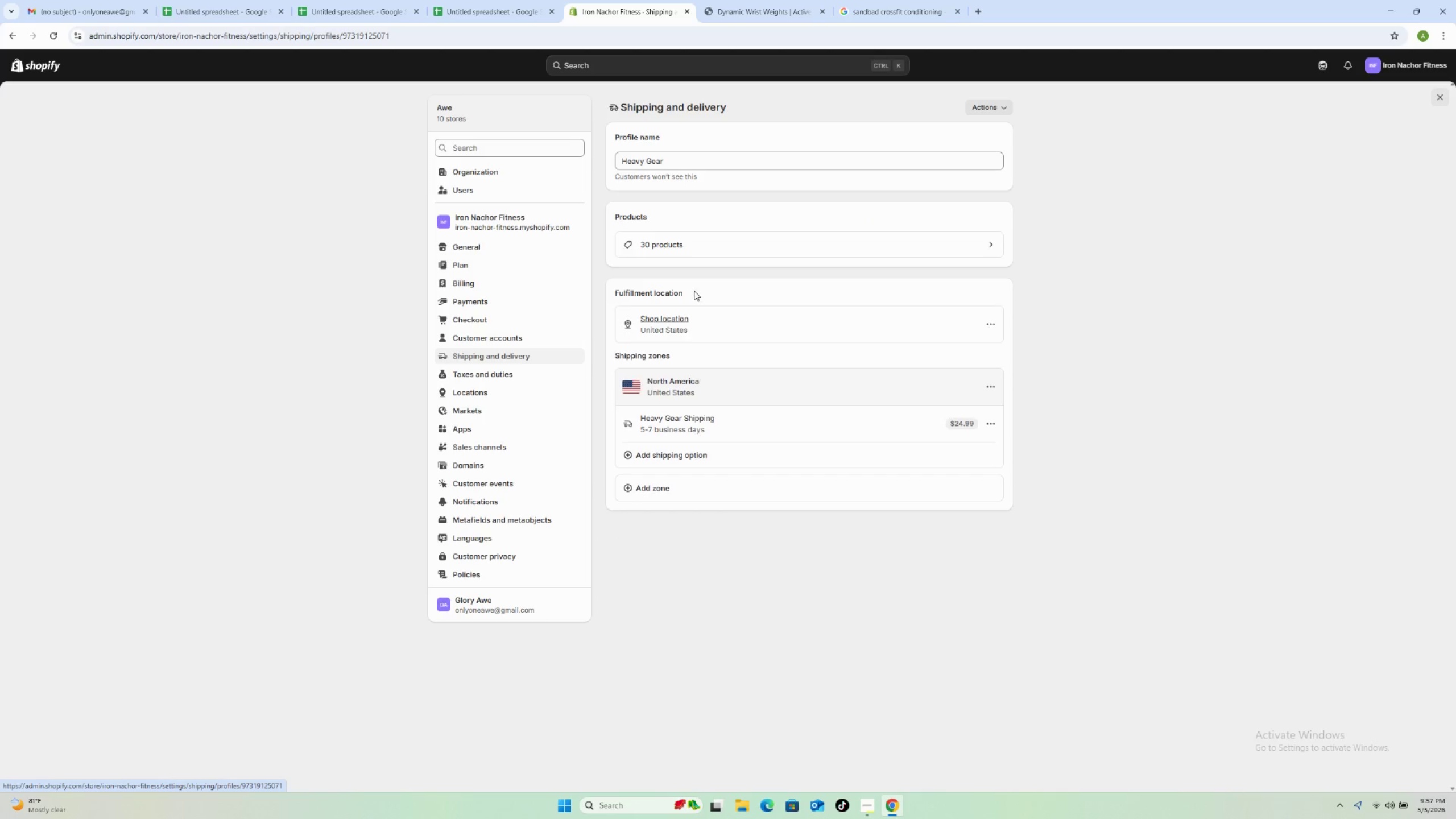 
key(Meta+MetaLeft)
 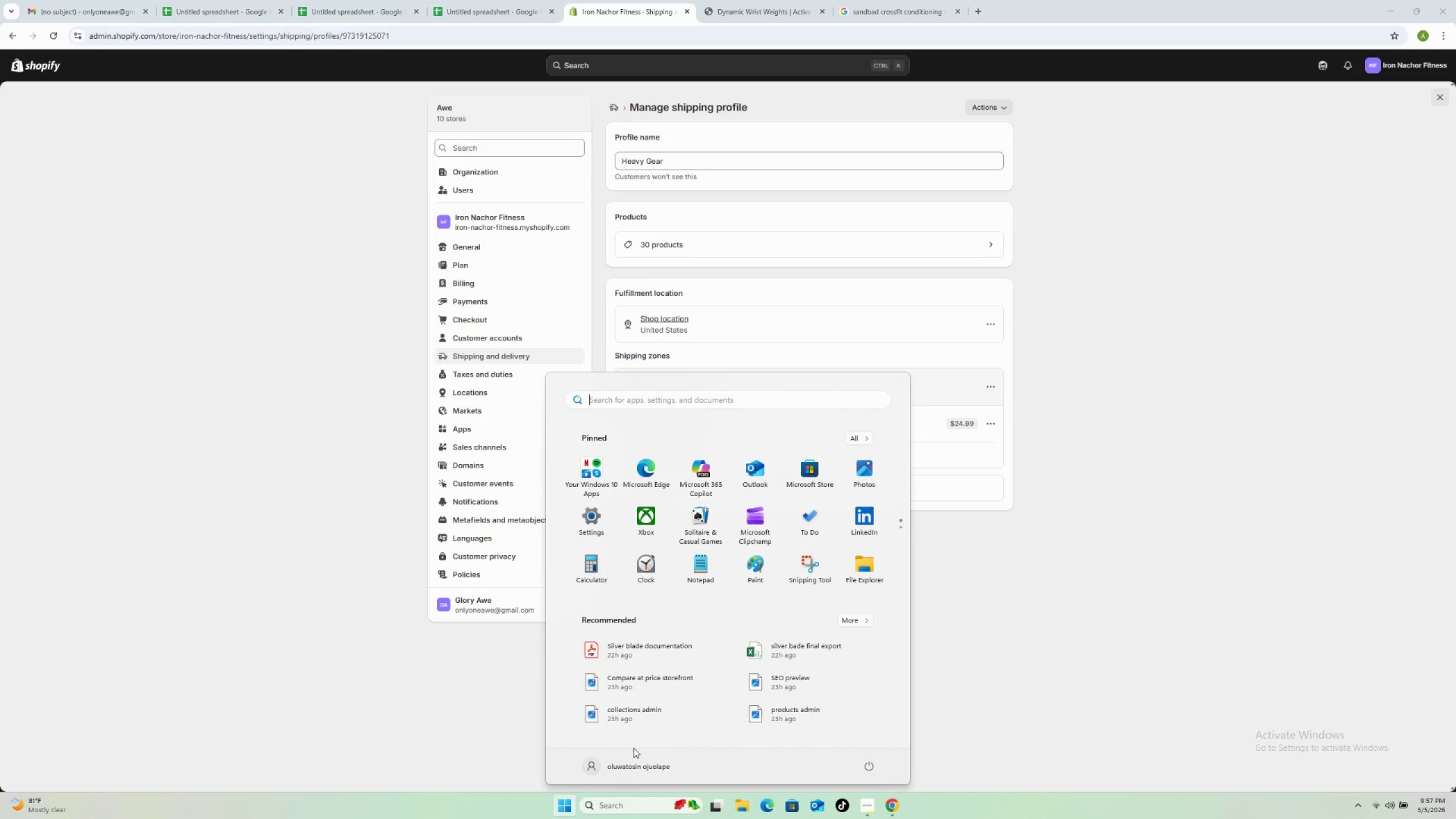 
type(sni)
 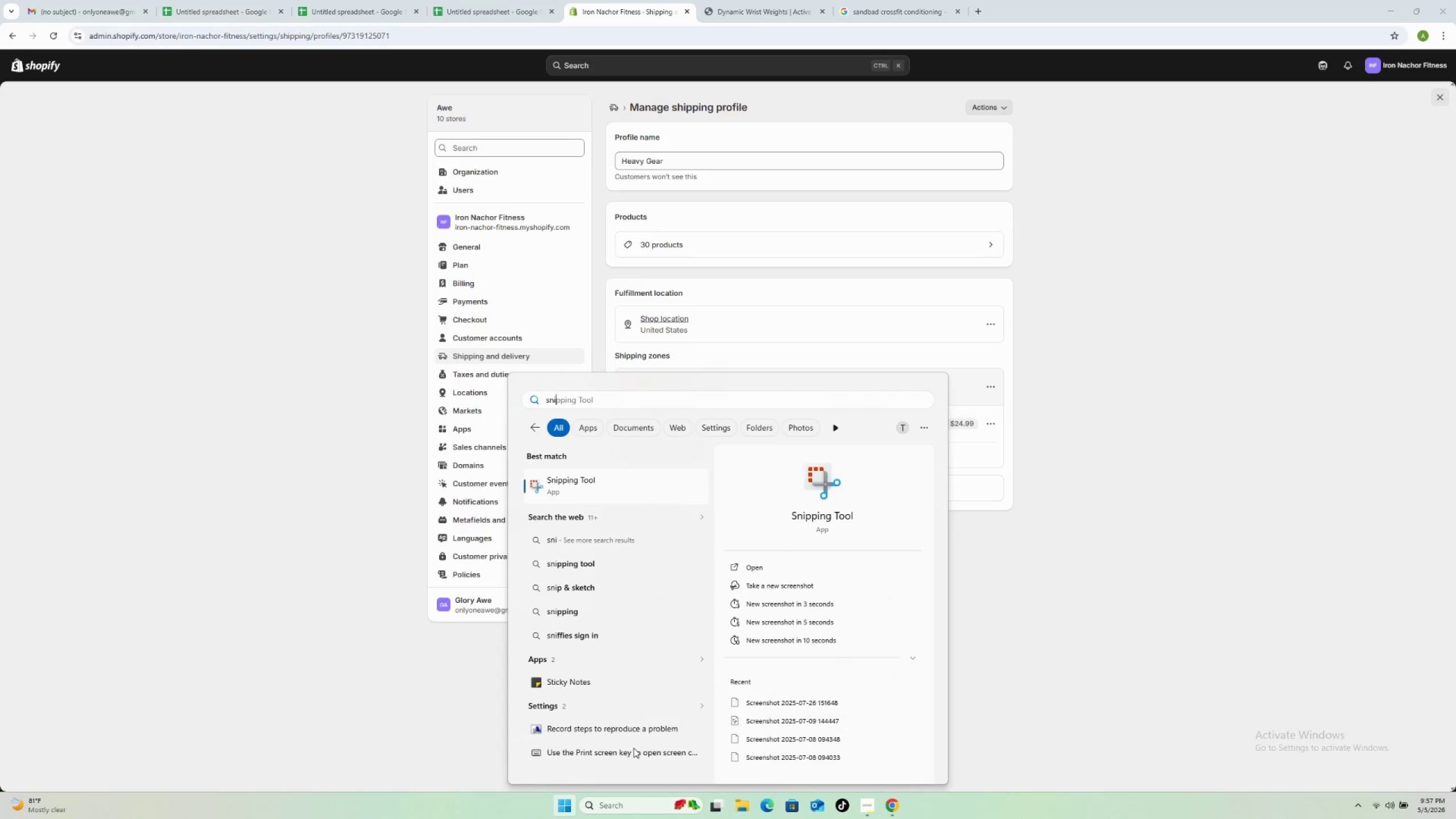 
key(Enter)
 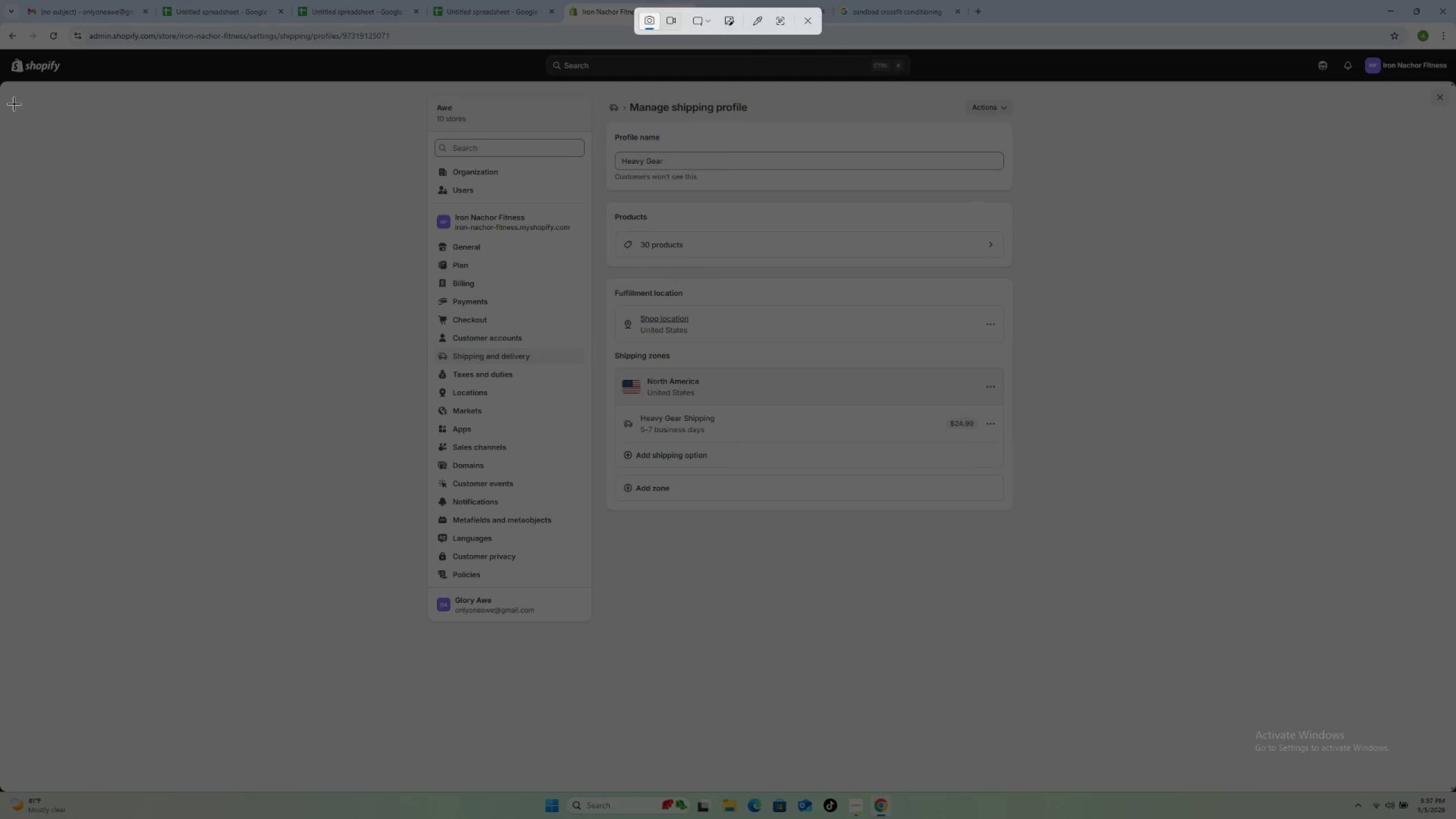 
wait(5.91)
 